 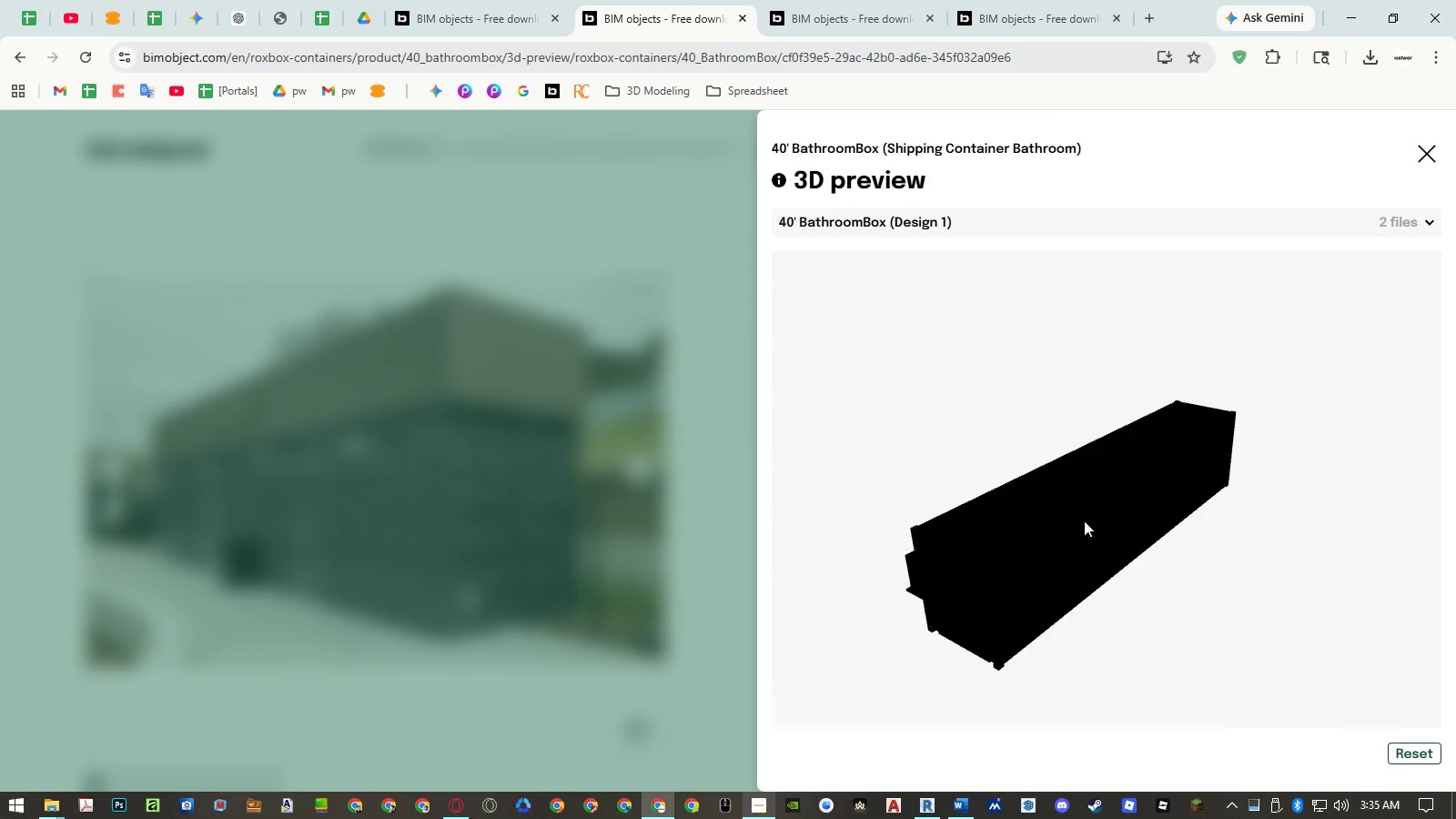 
left_click([1420, 158])
 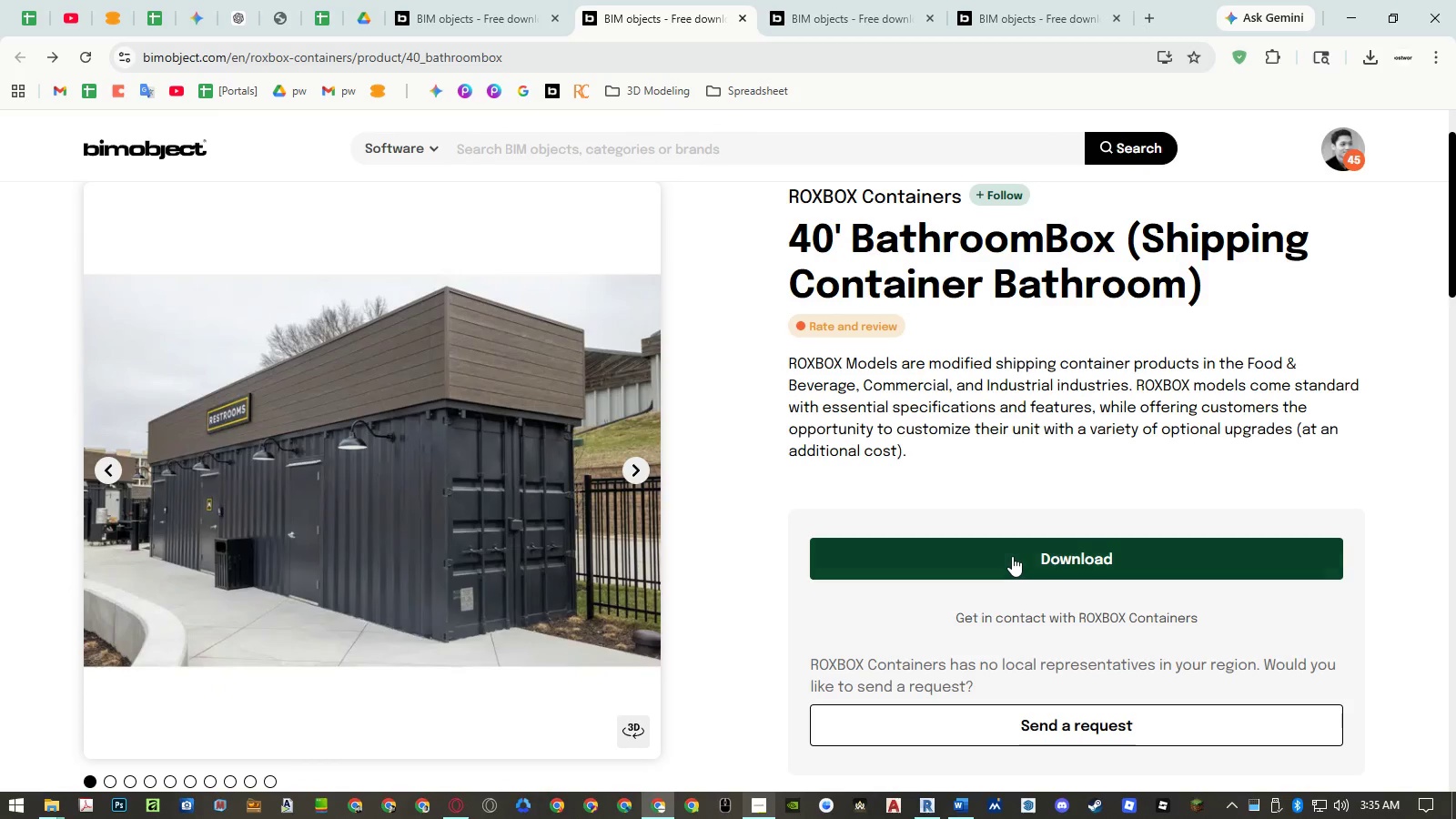 
left_click([1012, 556])
 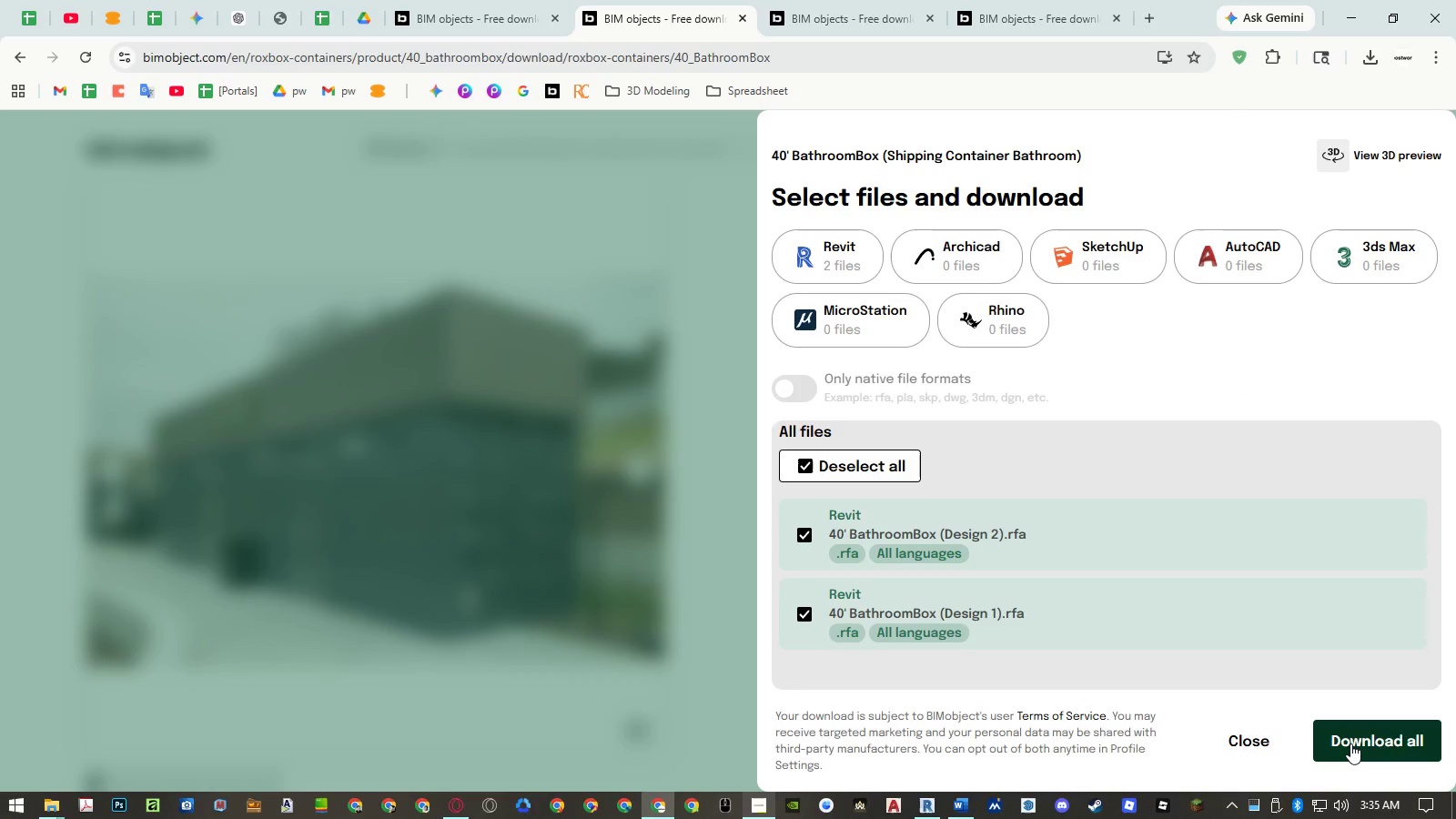 
left_click([1350, 743])
 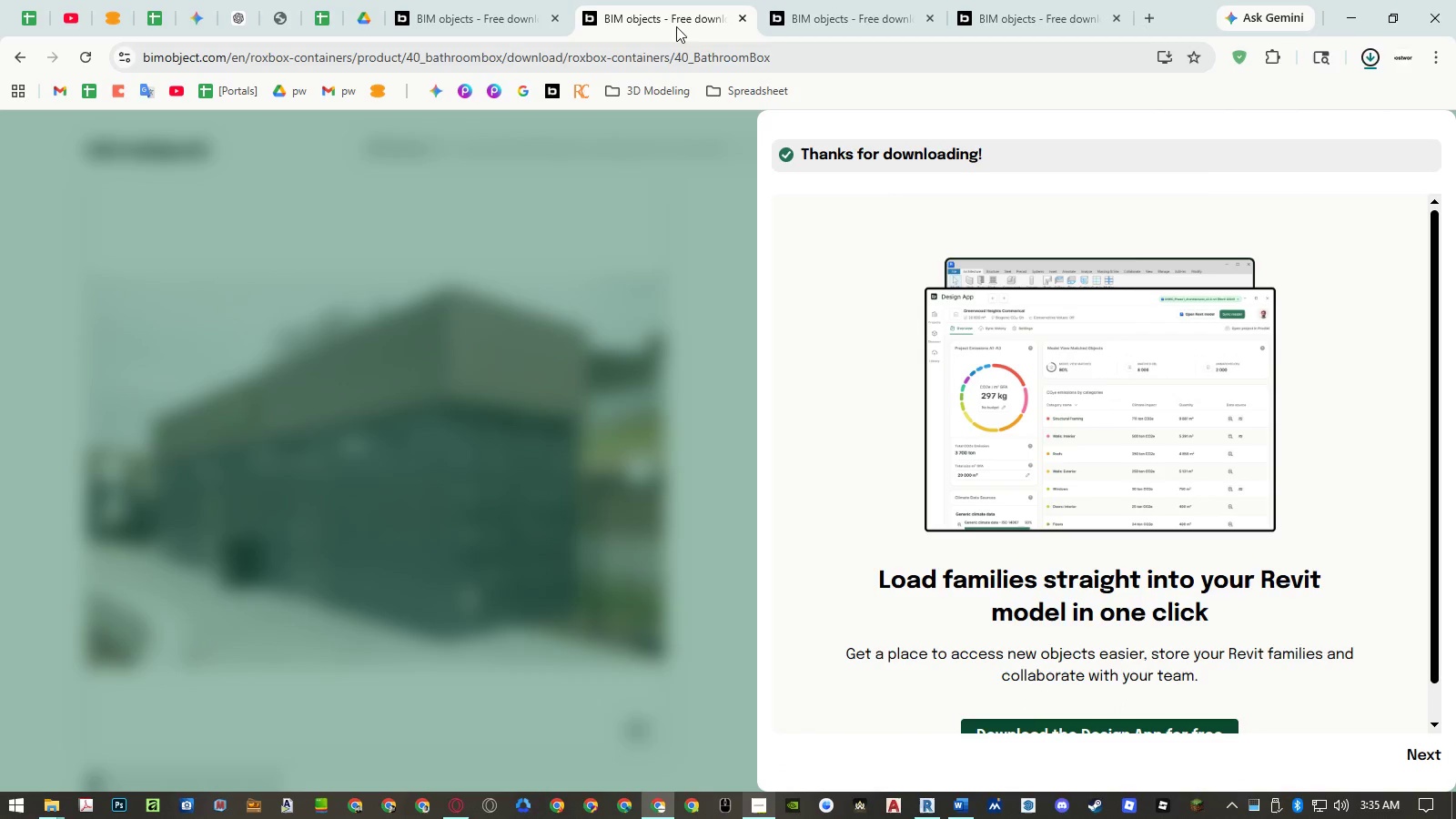 
middle_click([676, 22])
 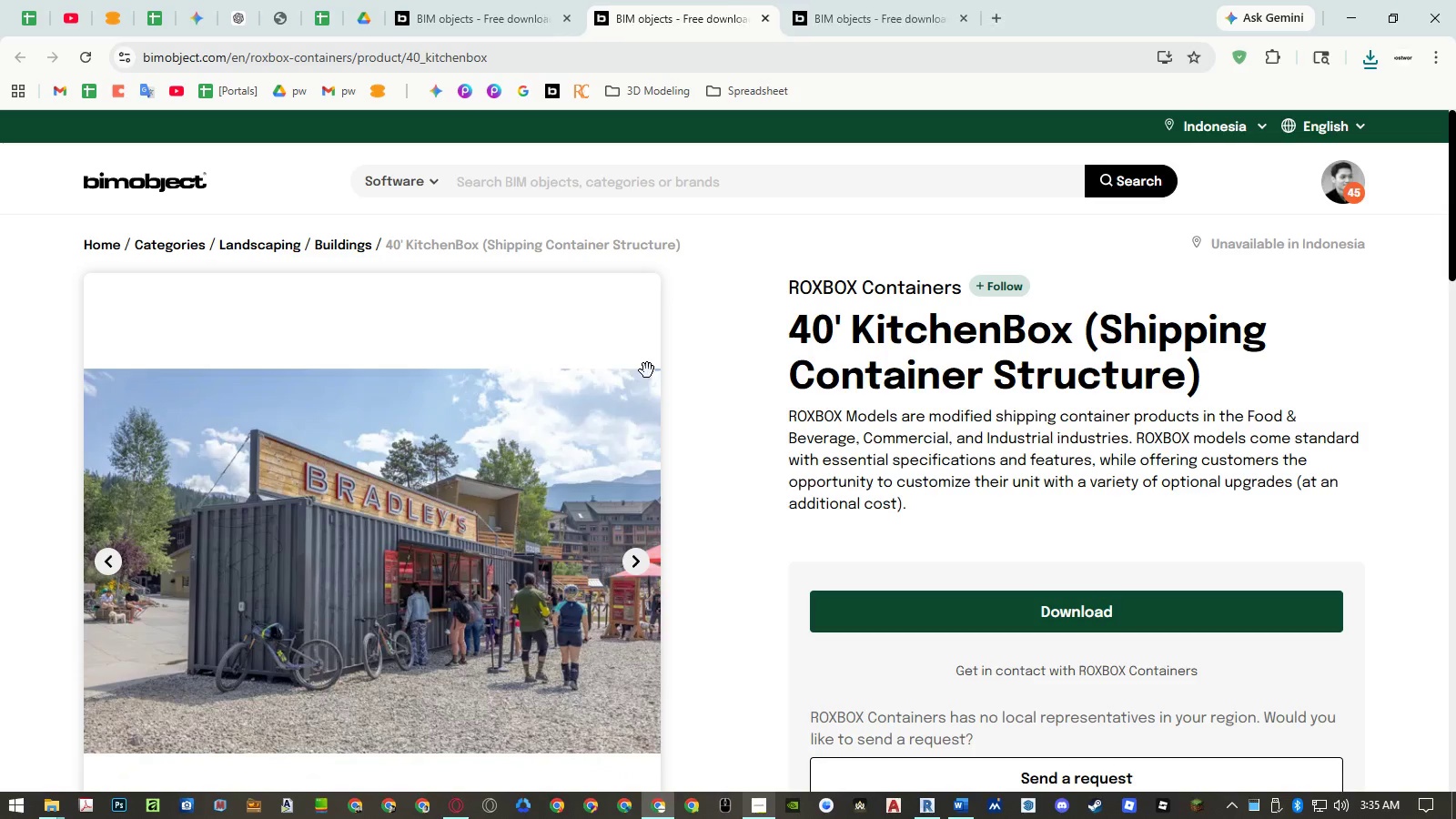 
scroll: coordinate [650, 389], scroll_direction: down, amount: 2.0
 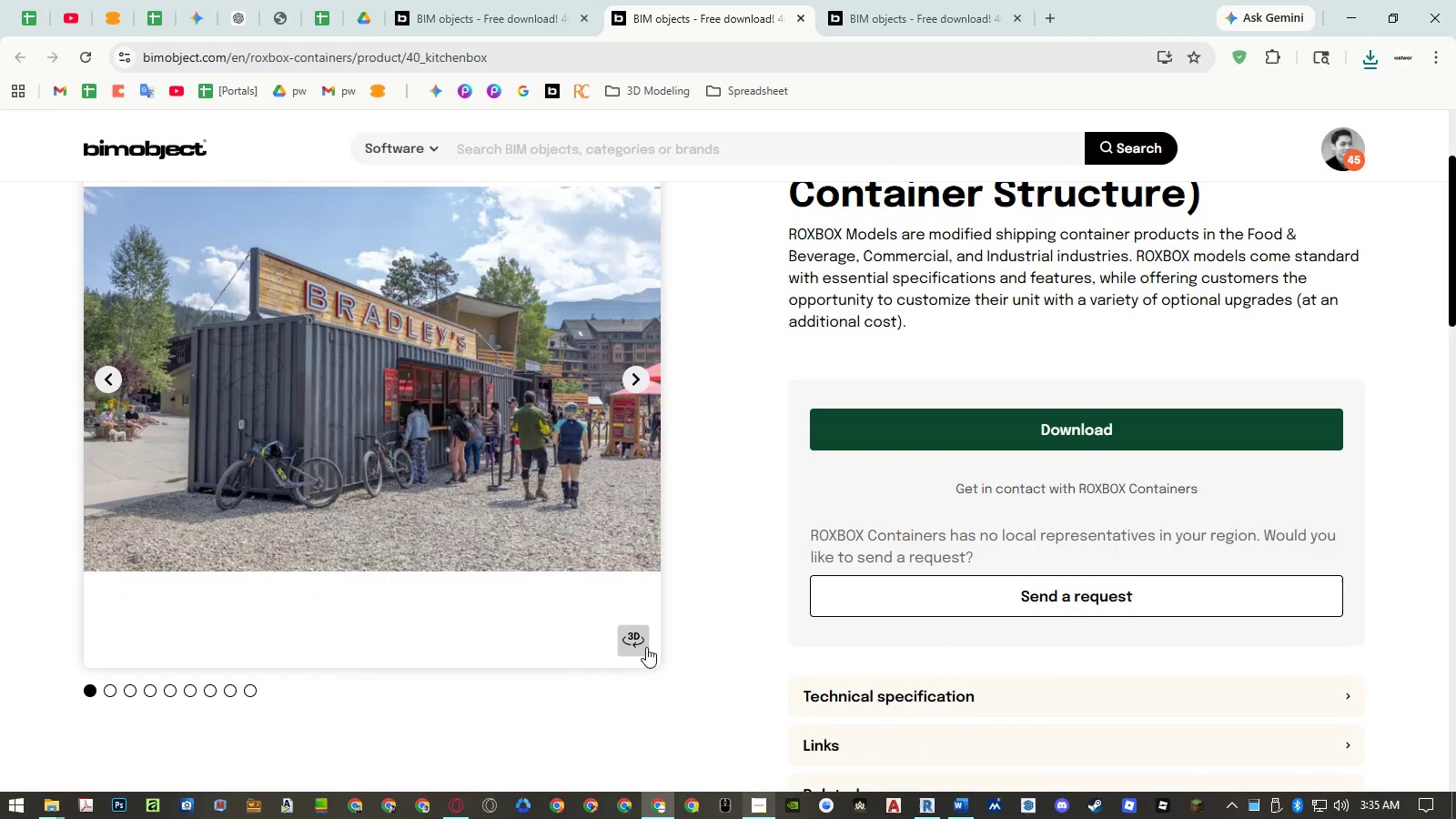 
left_click([647, 647])
 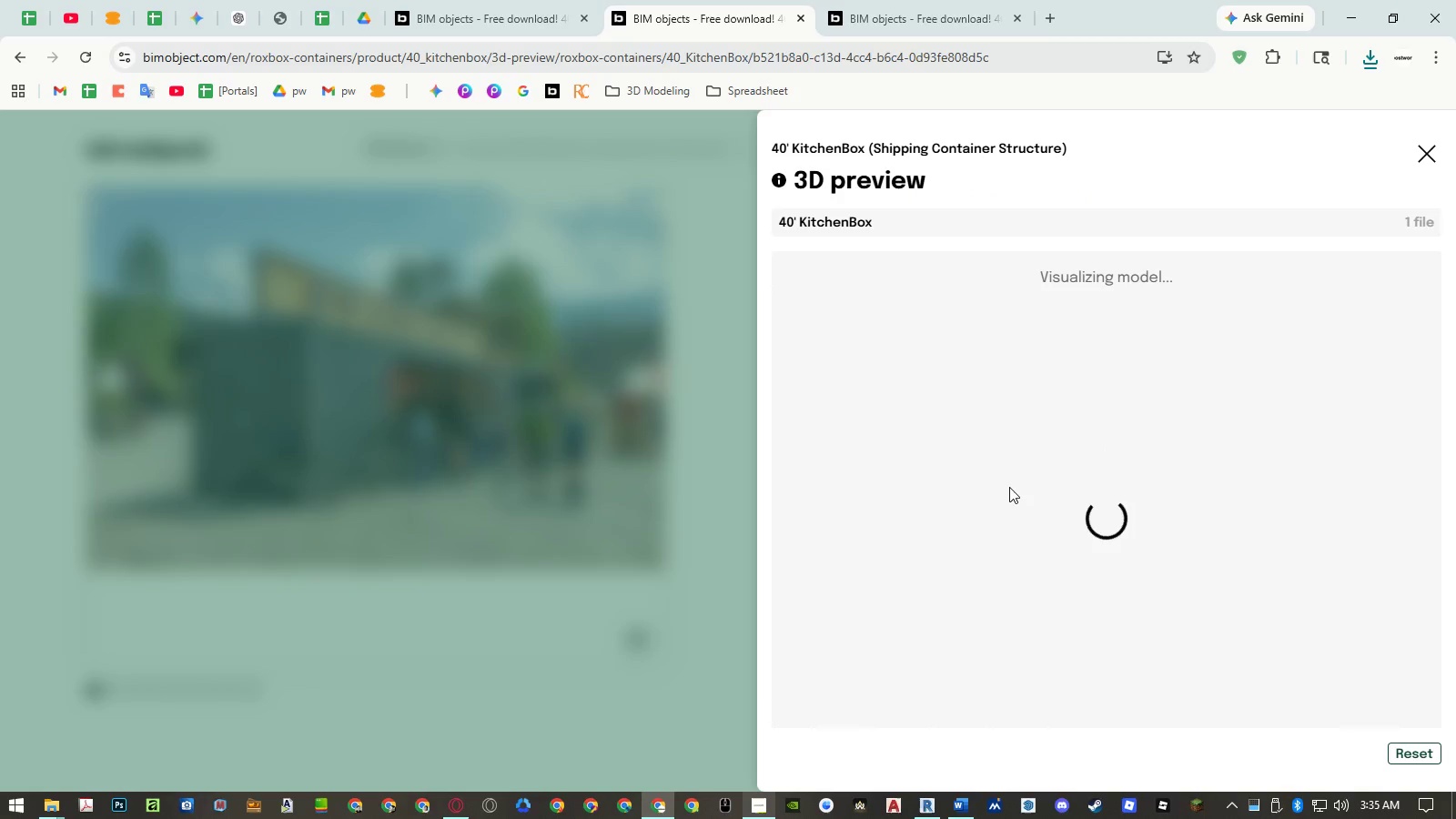 
wait(7.38)
 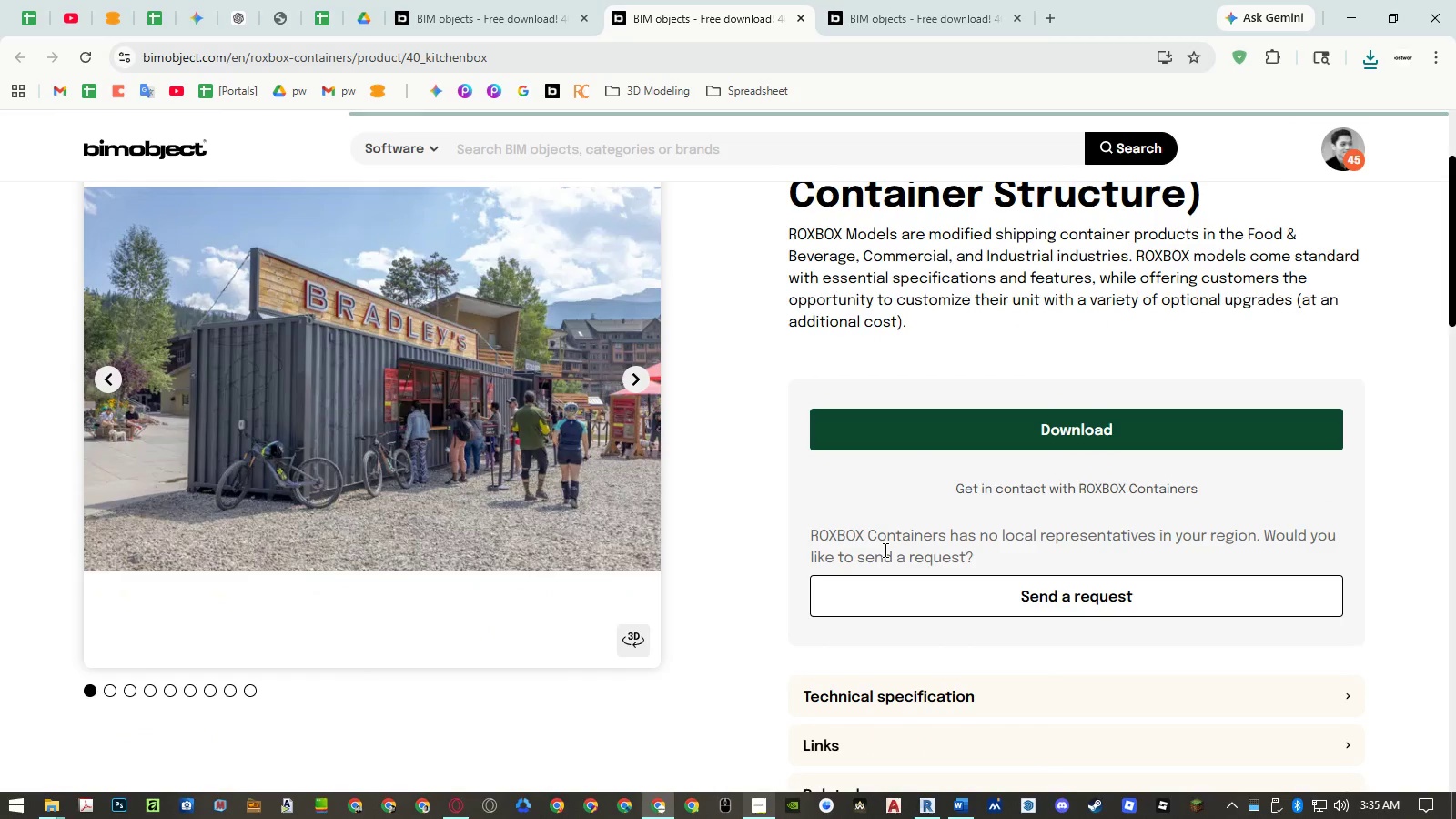 
left_click_drag(start_coordinate=[1027, 502], to_coordinate=[1084, 454])
 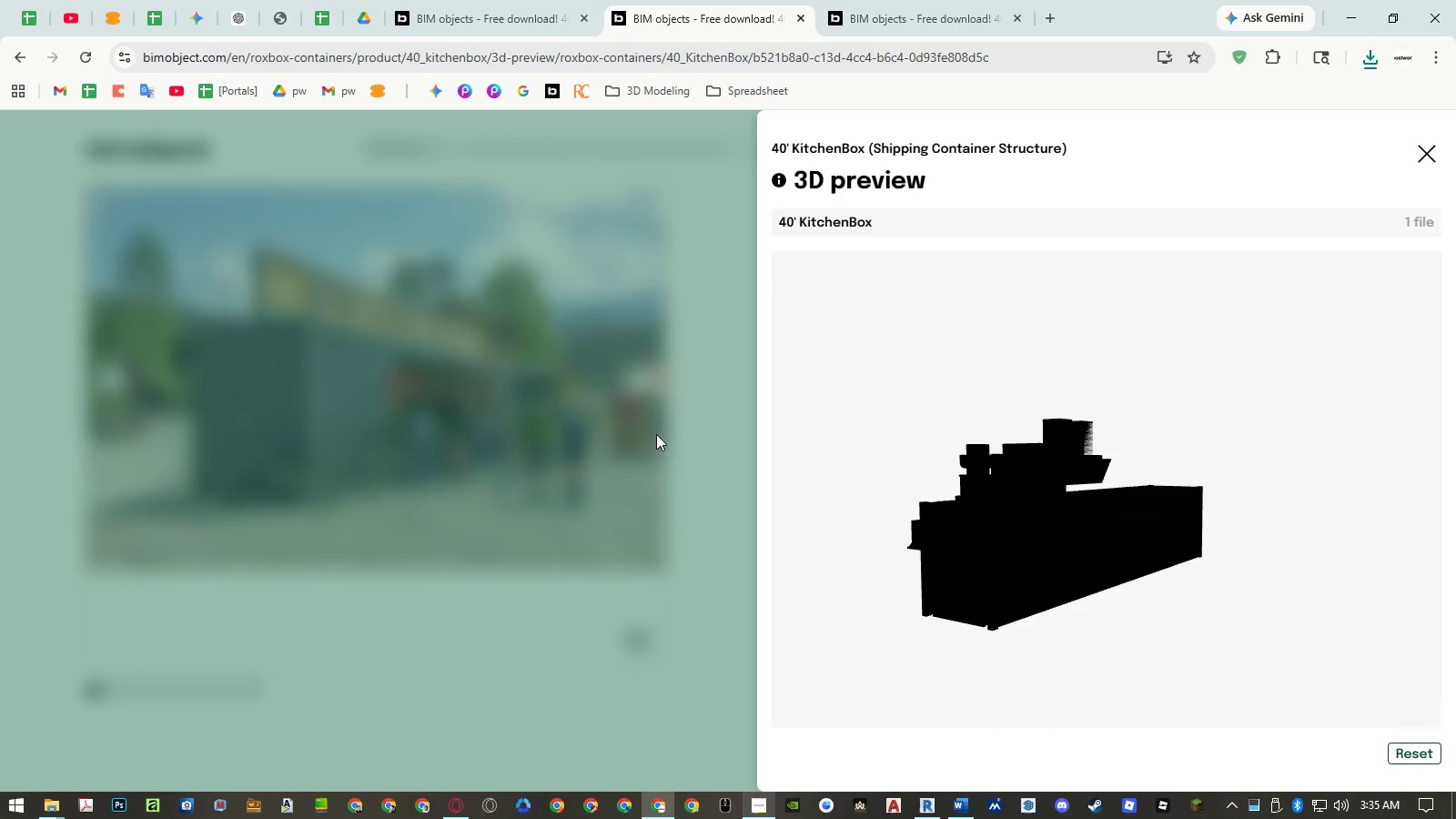 
left_click([602, 417])
 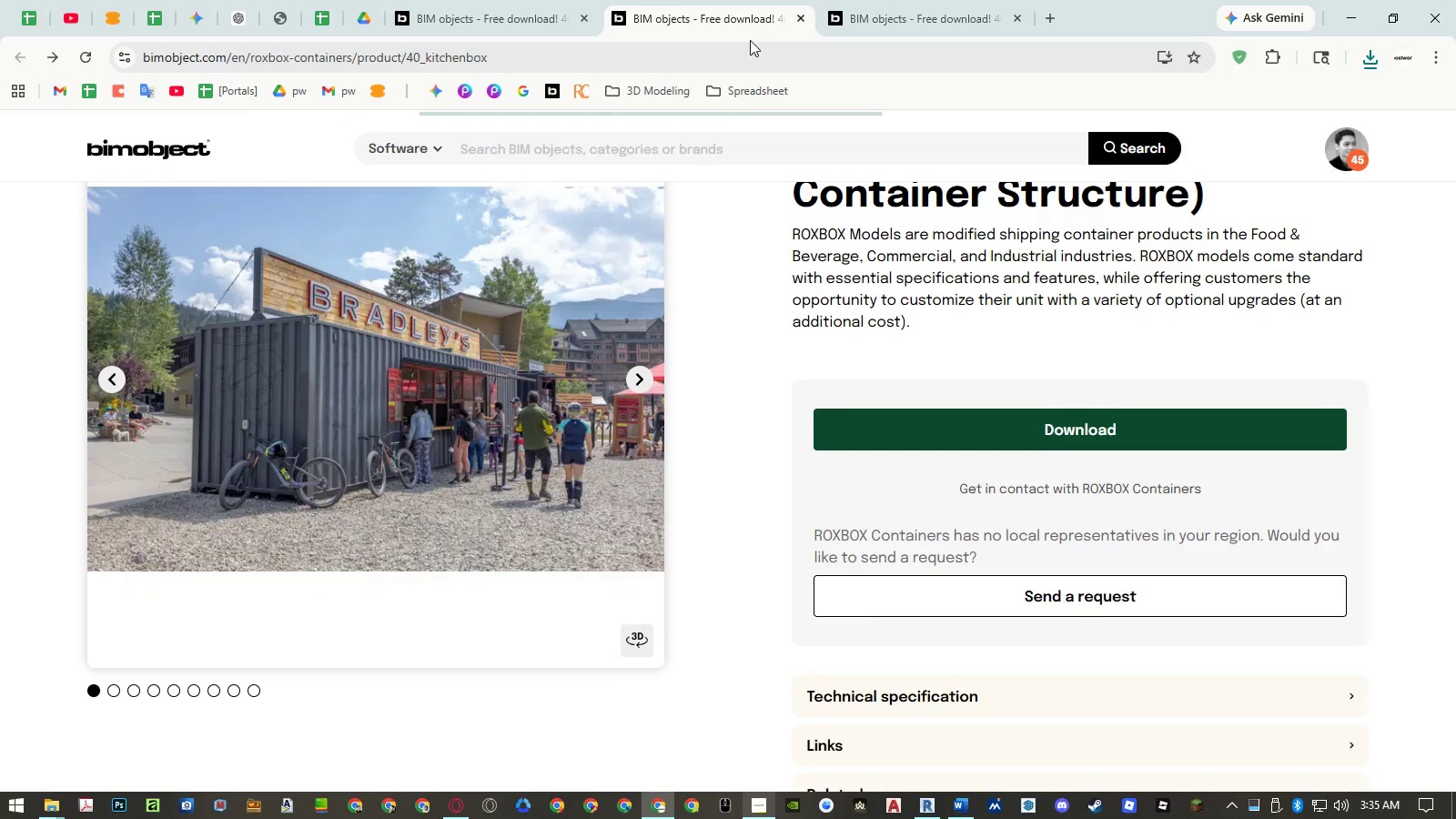 
middle_click([744, 25])
 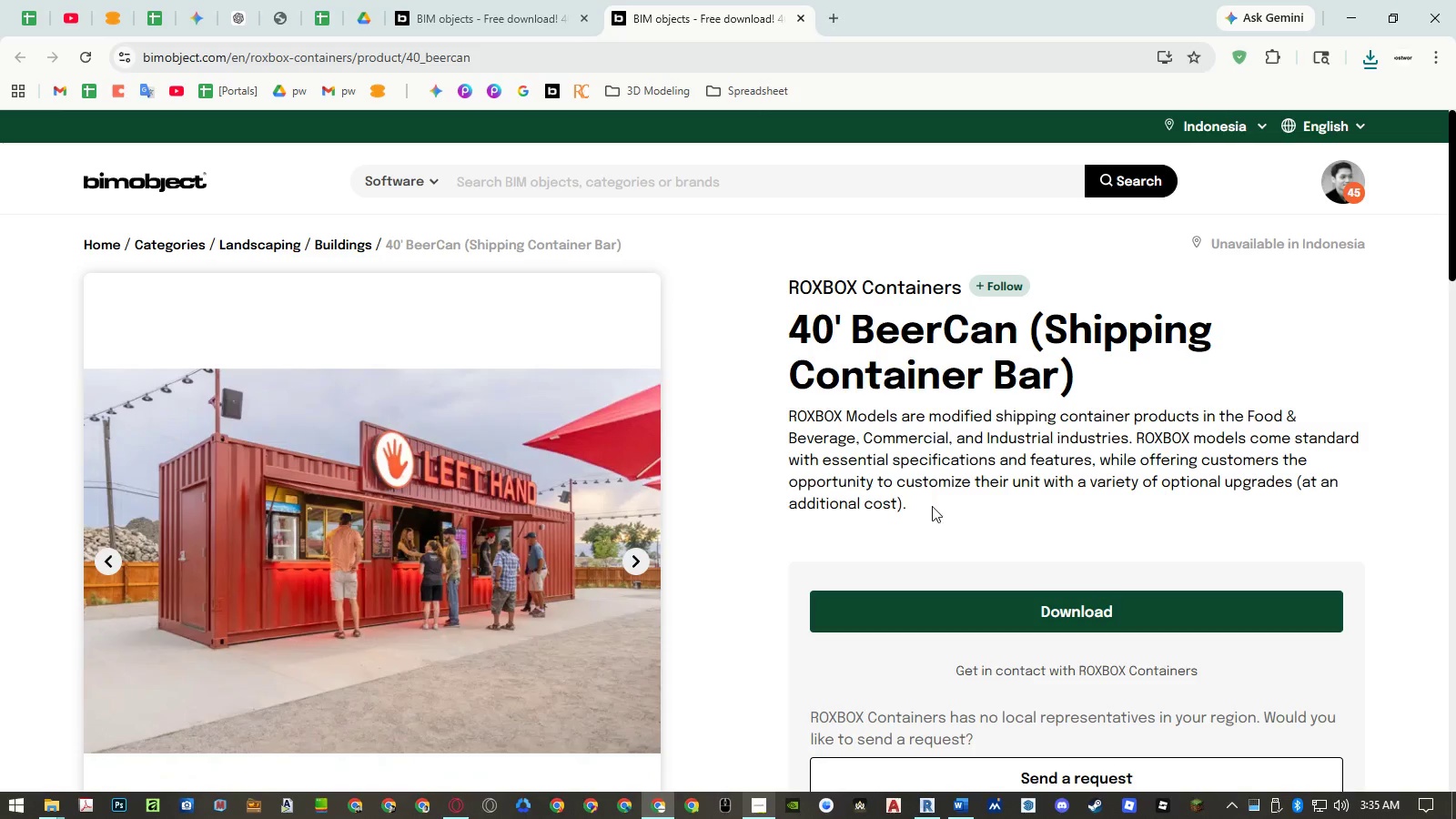 
scroll: coordinate [932, 506], scroll_direction: down, amount: 2.0
 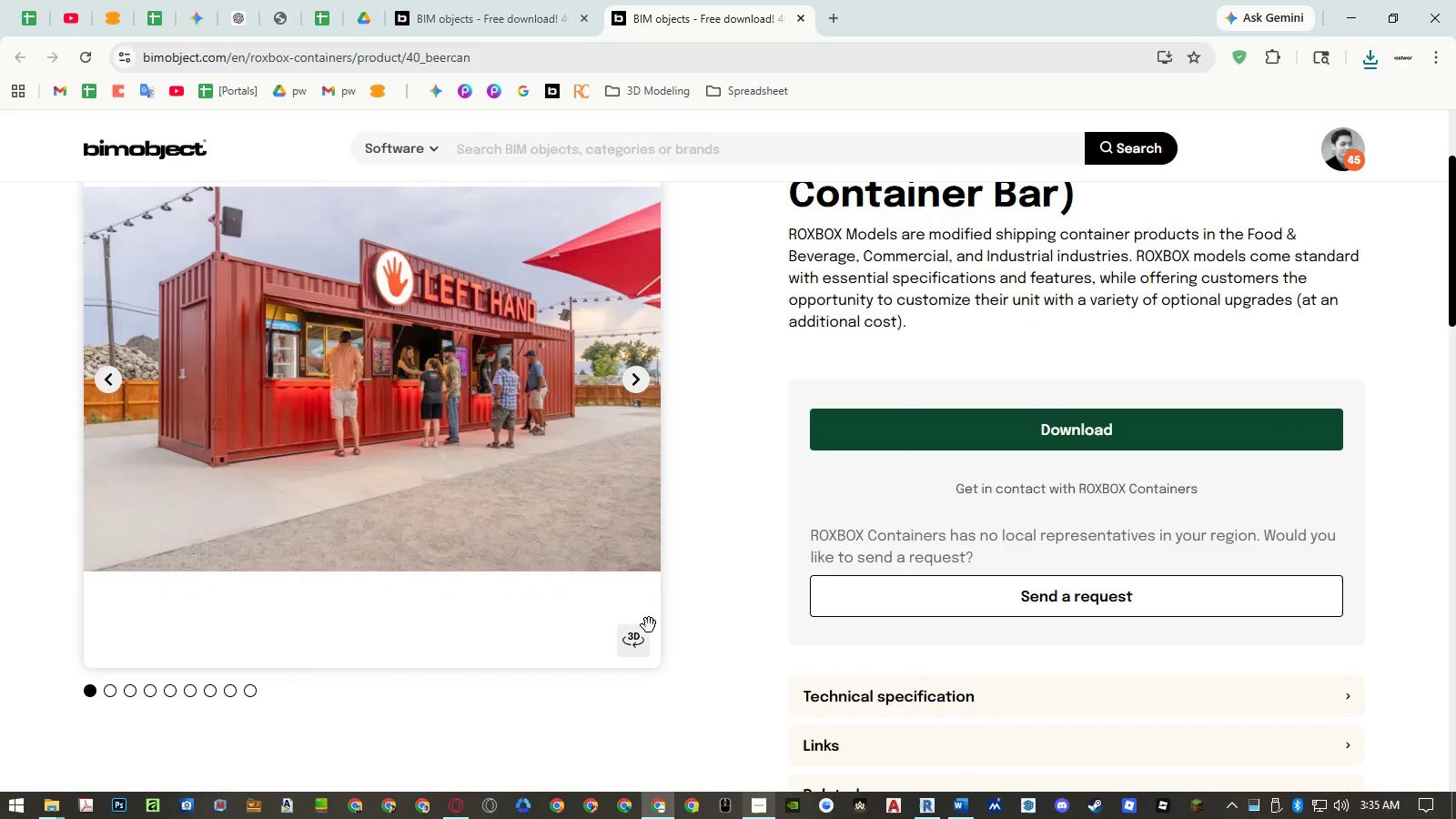 
left_click([635, 636])
 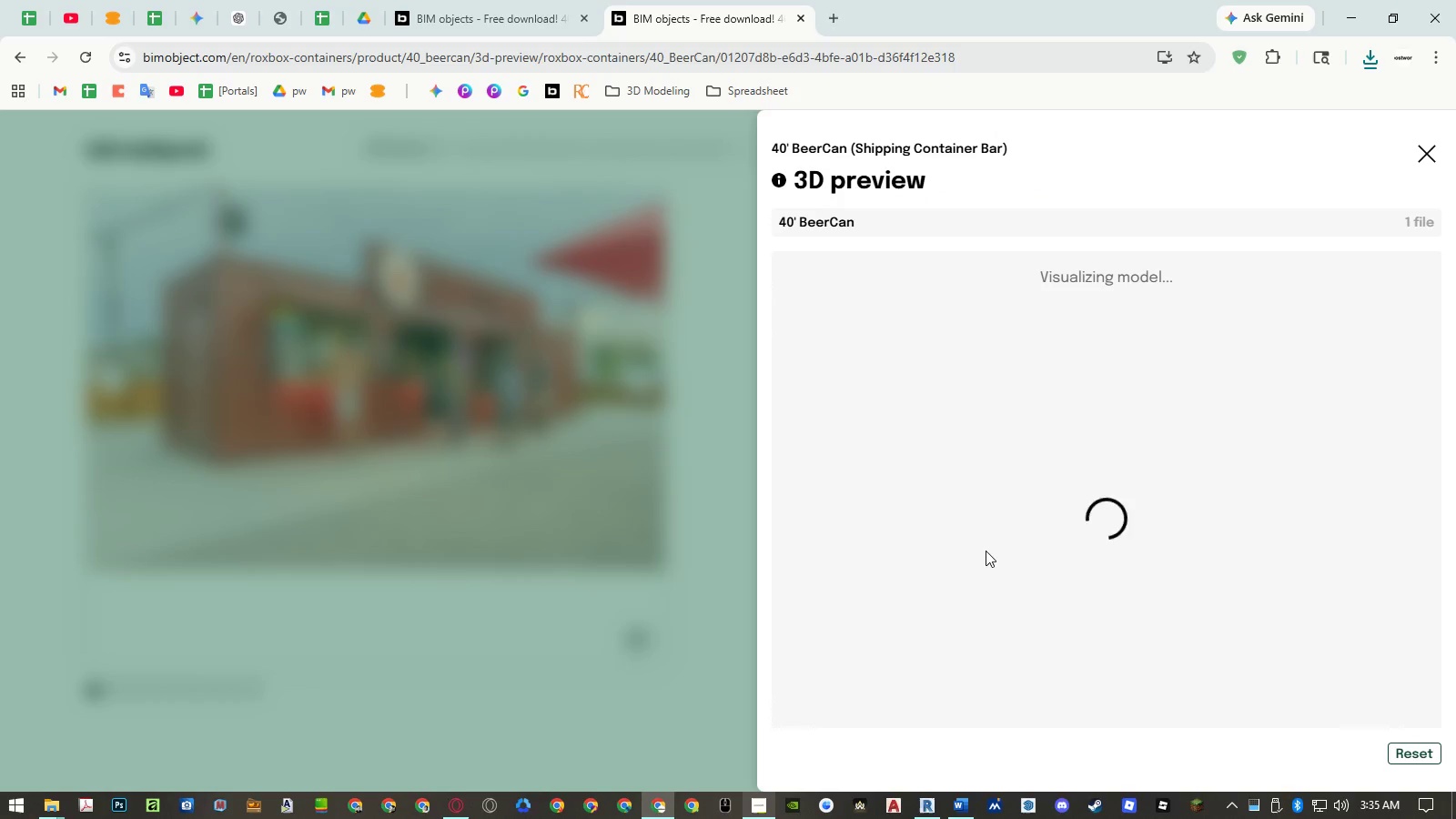 
wait(6.59)
 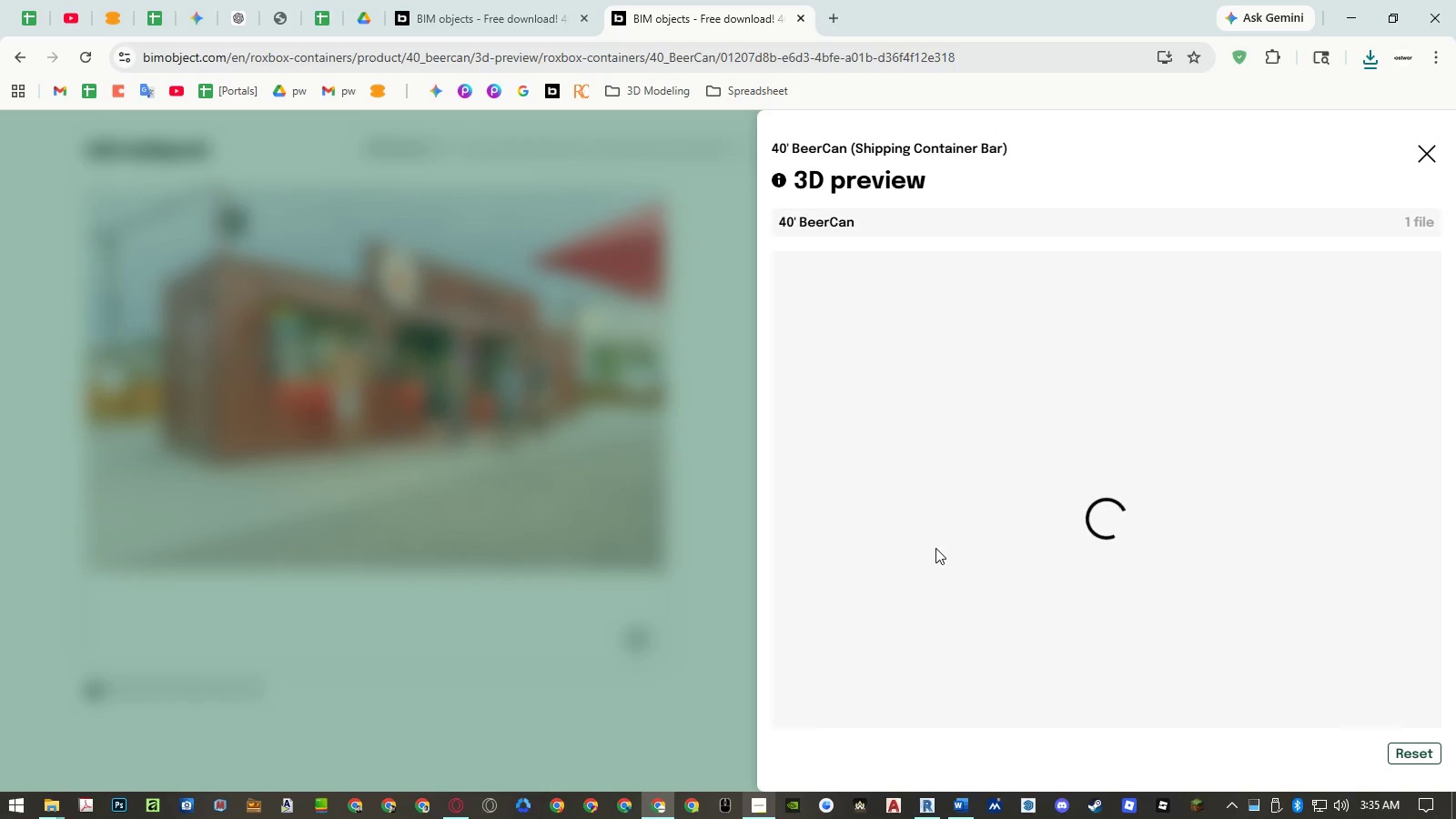 
left_click_drag(start_coordinate=[986, 551], to_coordinate=[1022, 495])
 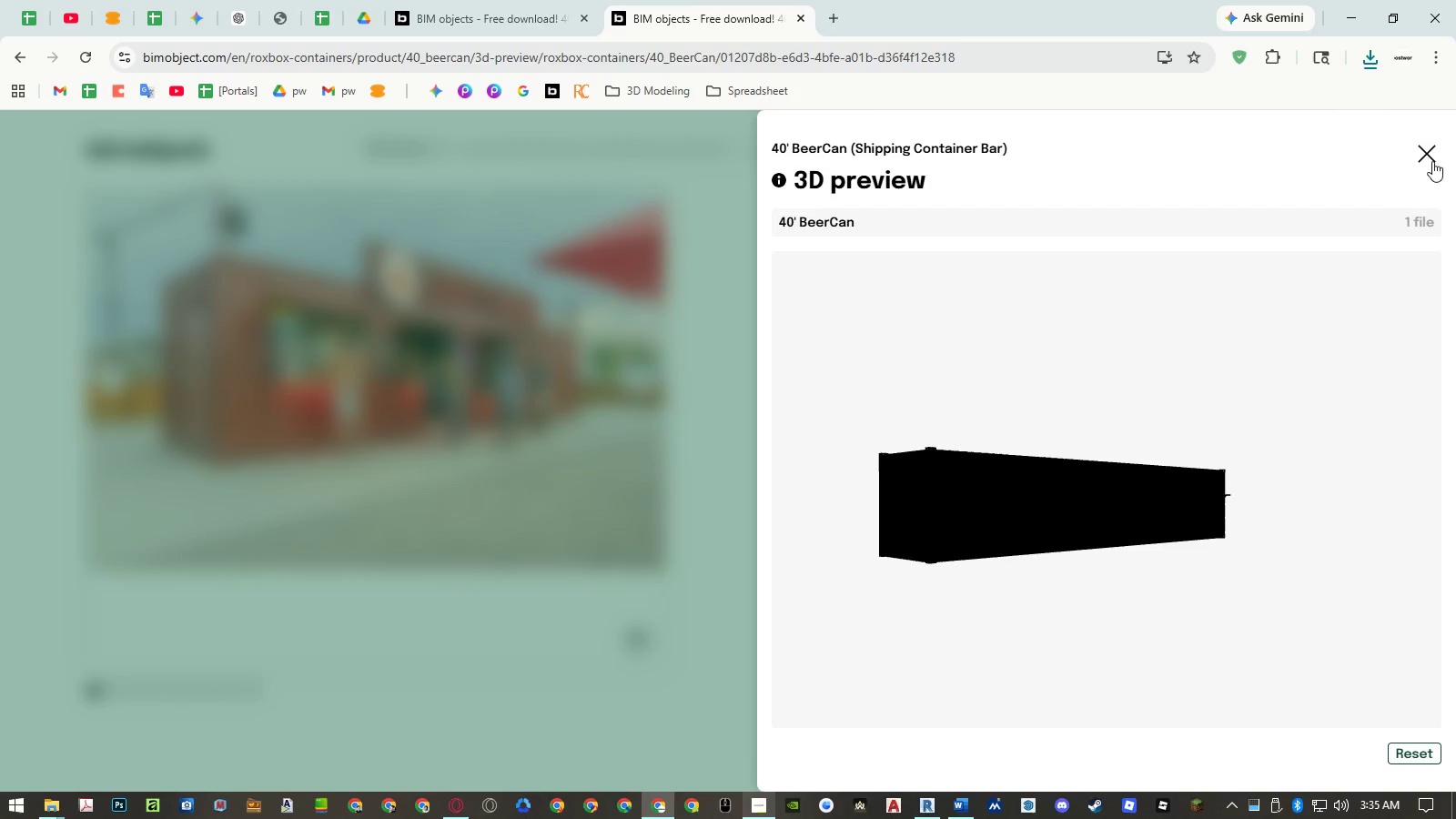 
left_click([1433, 159])
 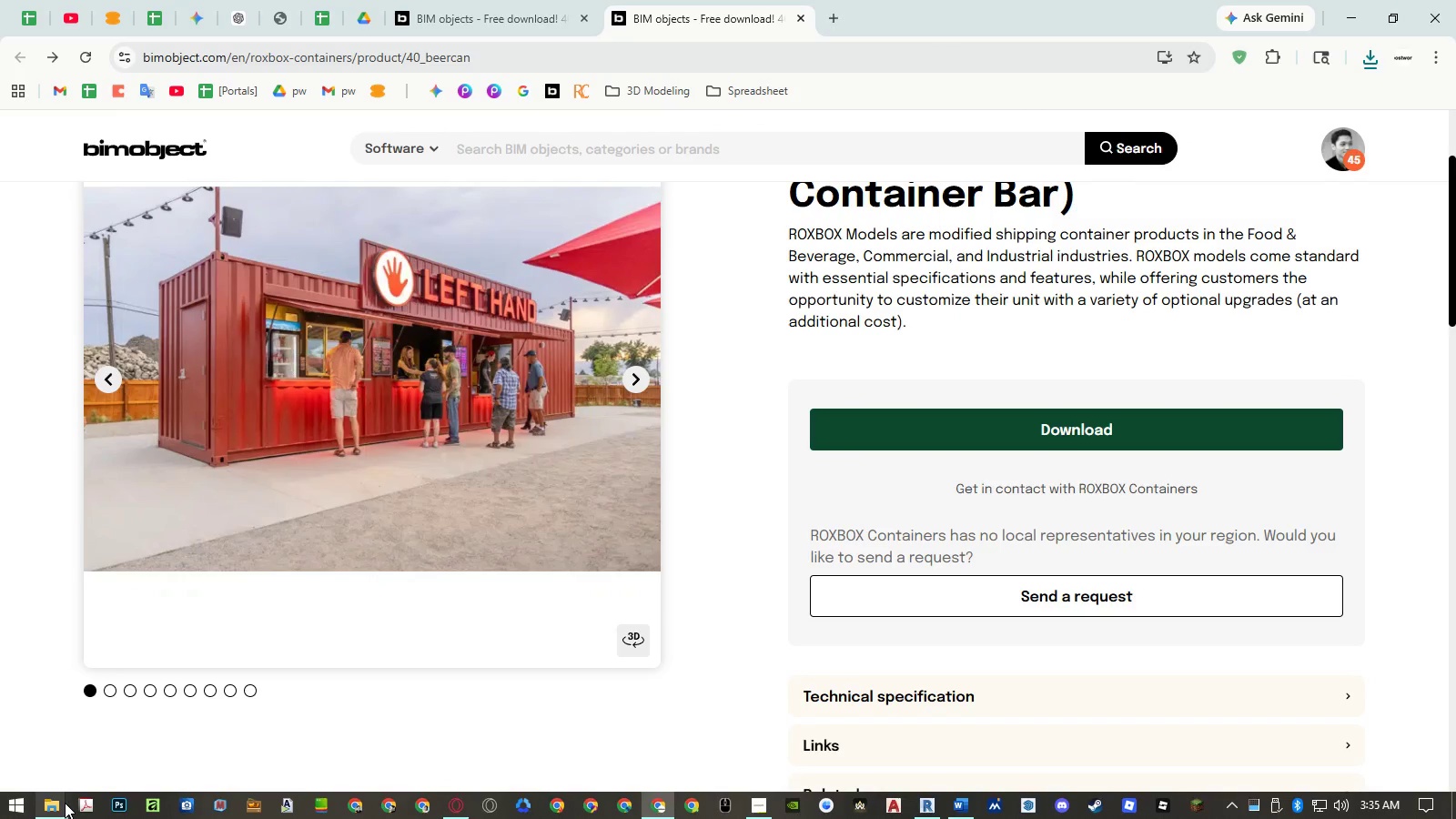 
left_click([56, 805])
 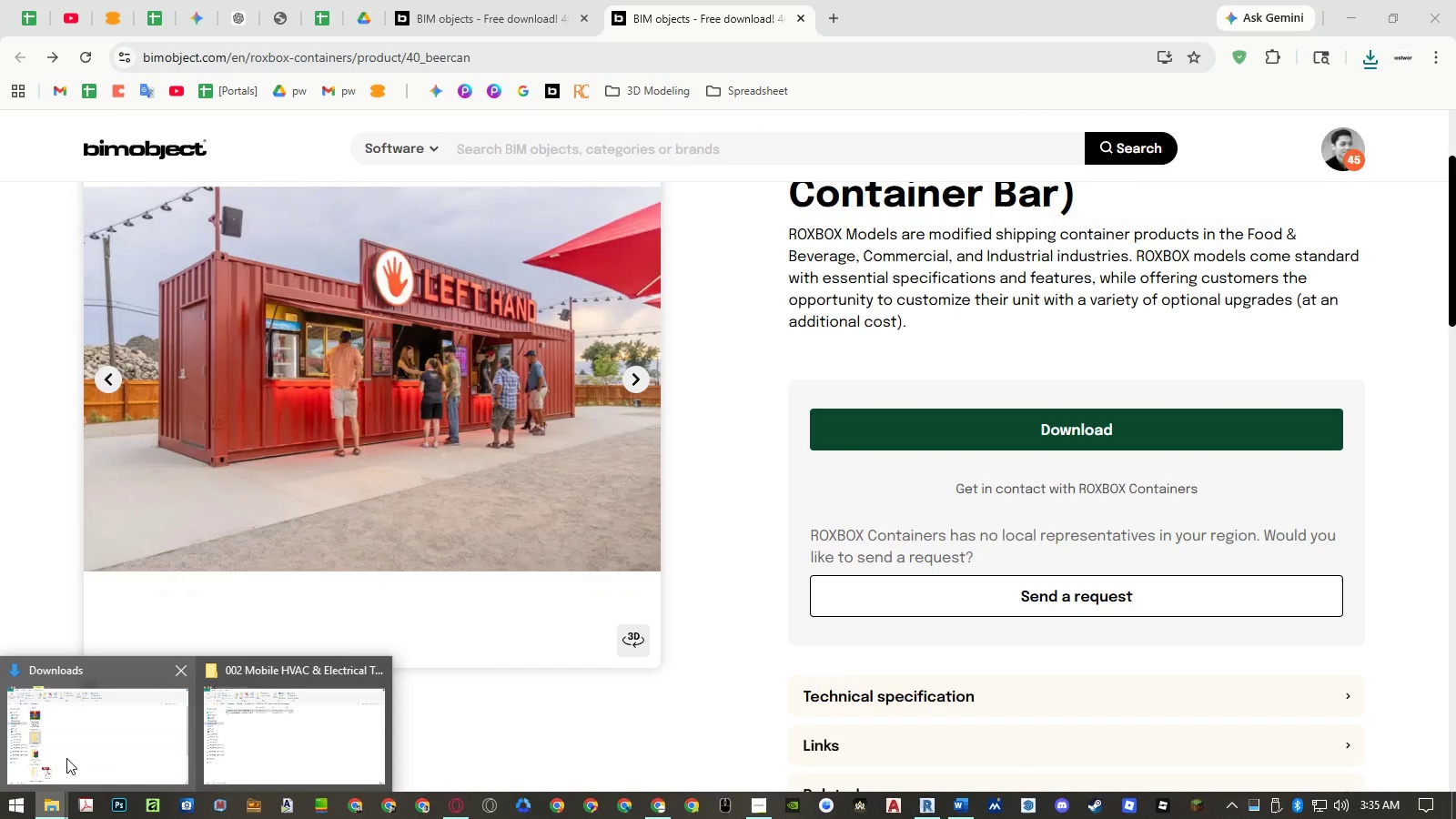 
left_click([73, 736])
 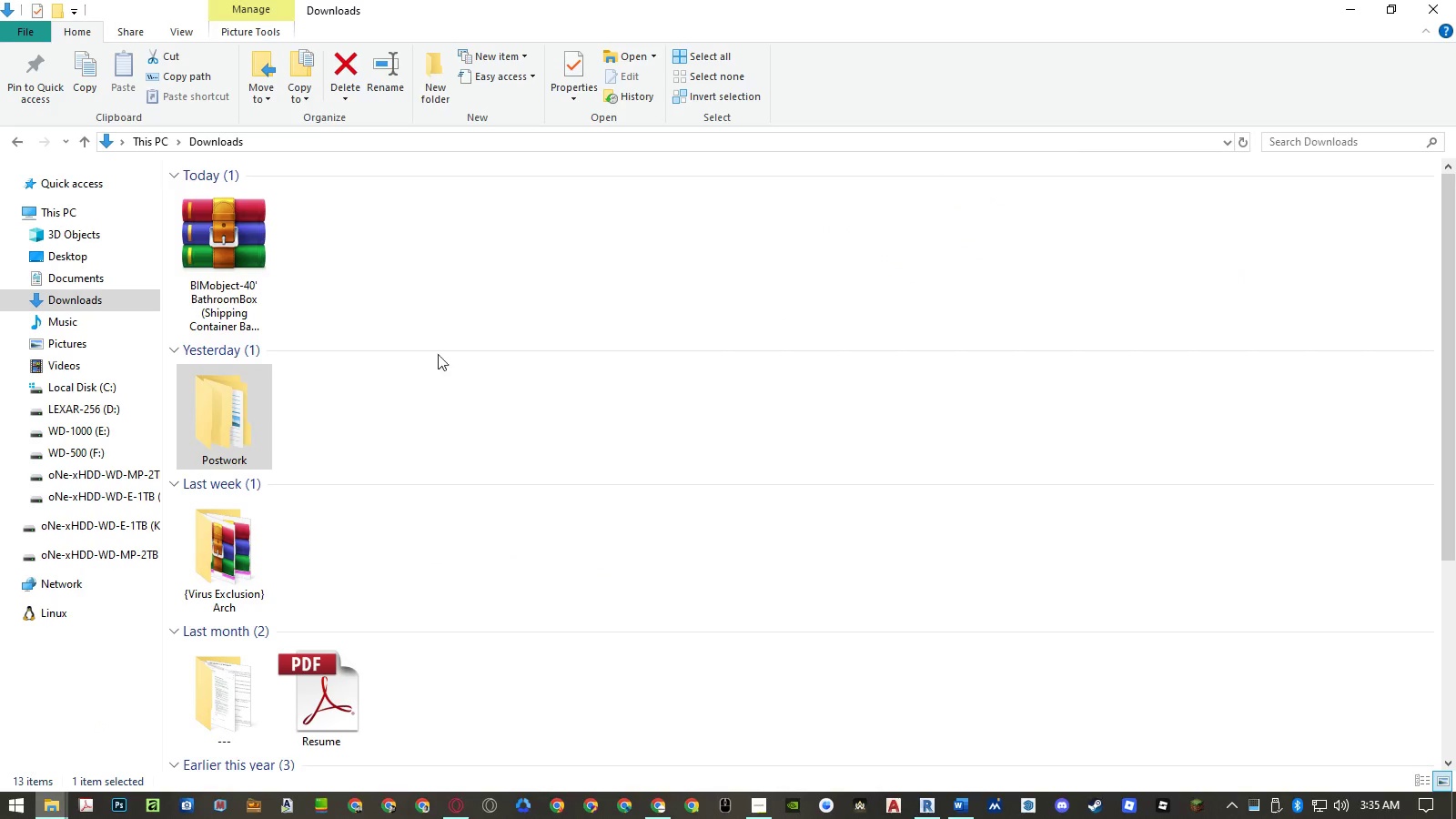 
left_click([436, 275])
 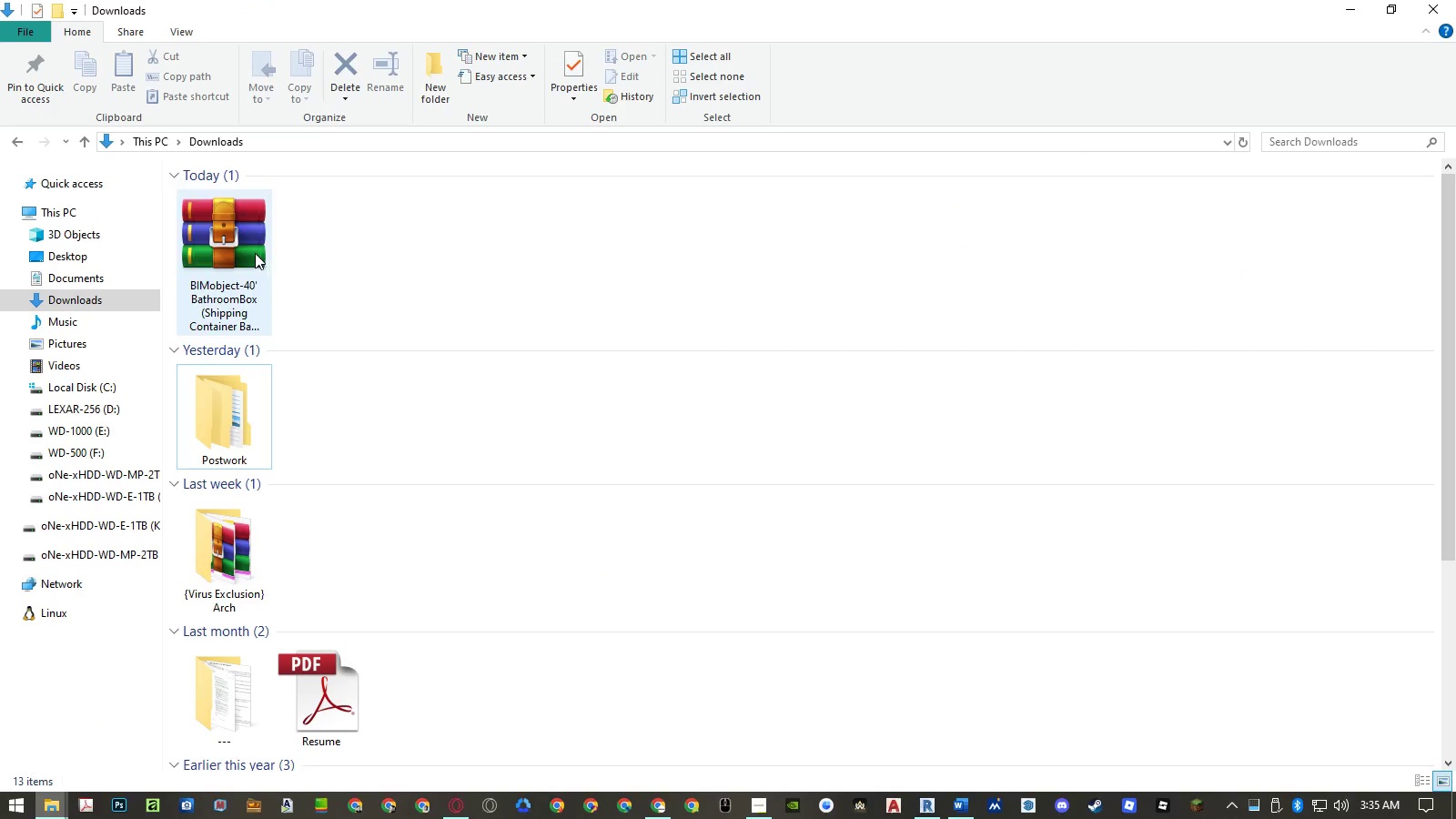 
double_click([252, 253])
 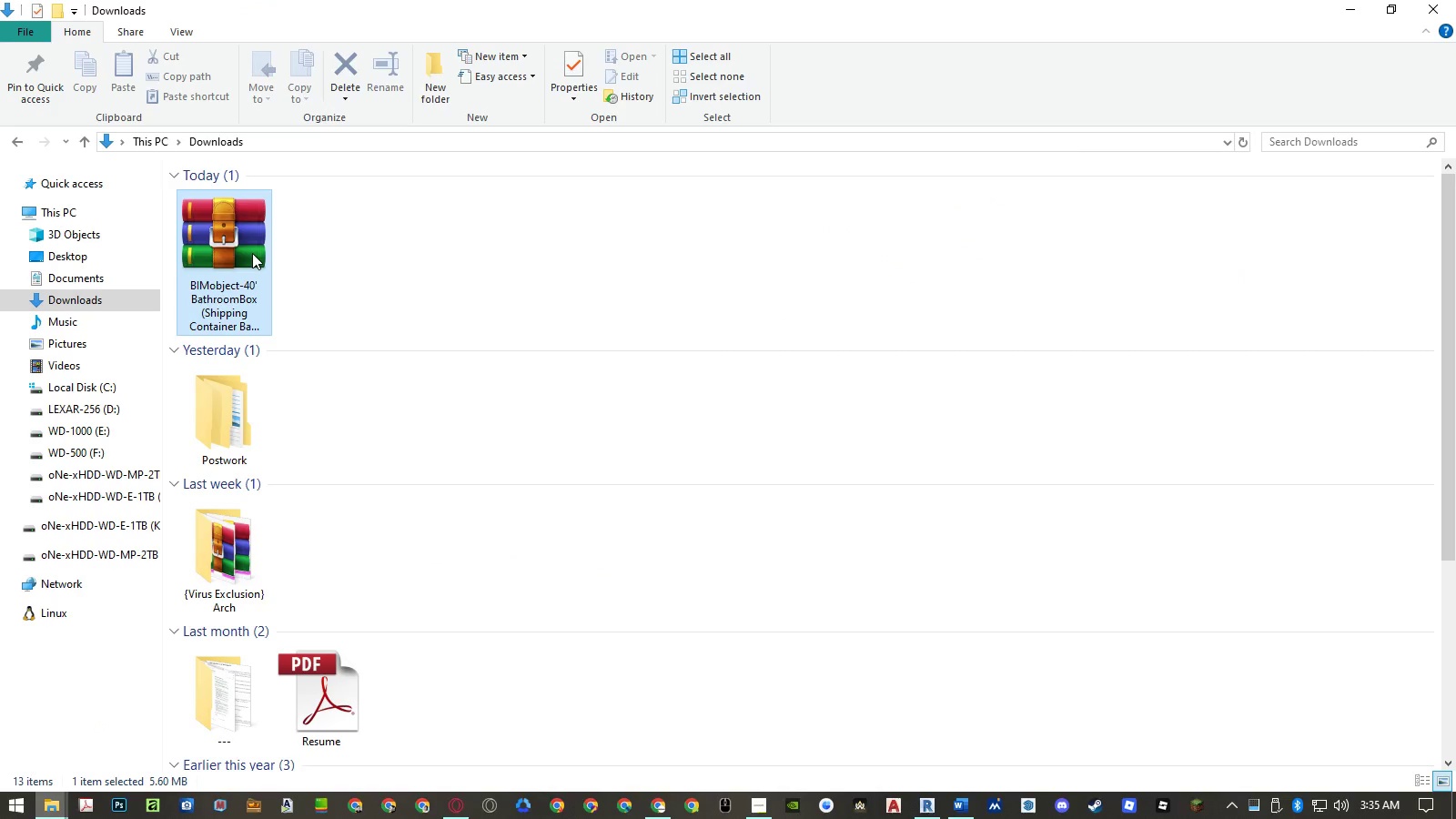 
right_click([252, 253])
 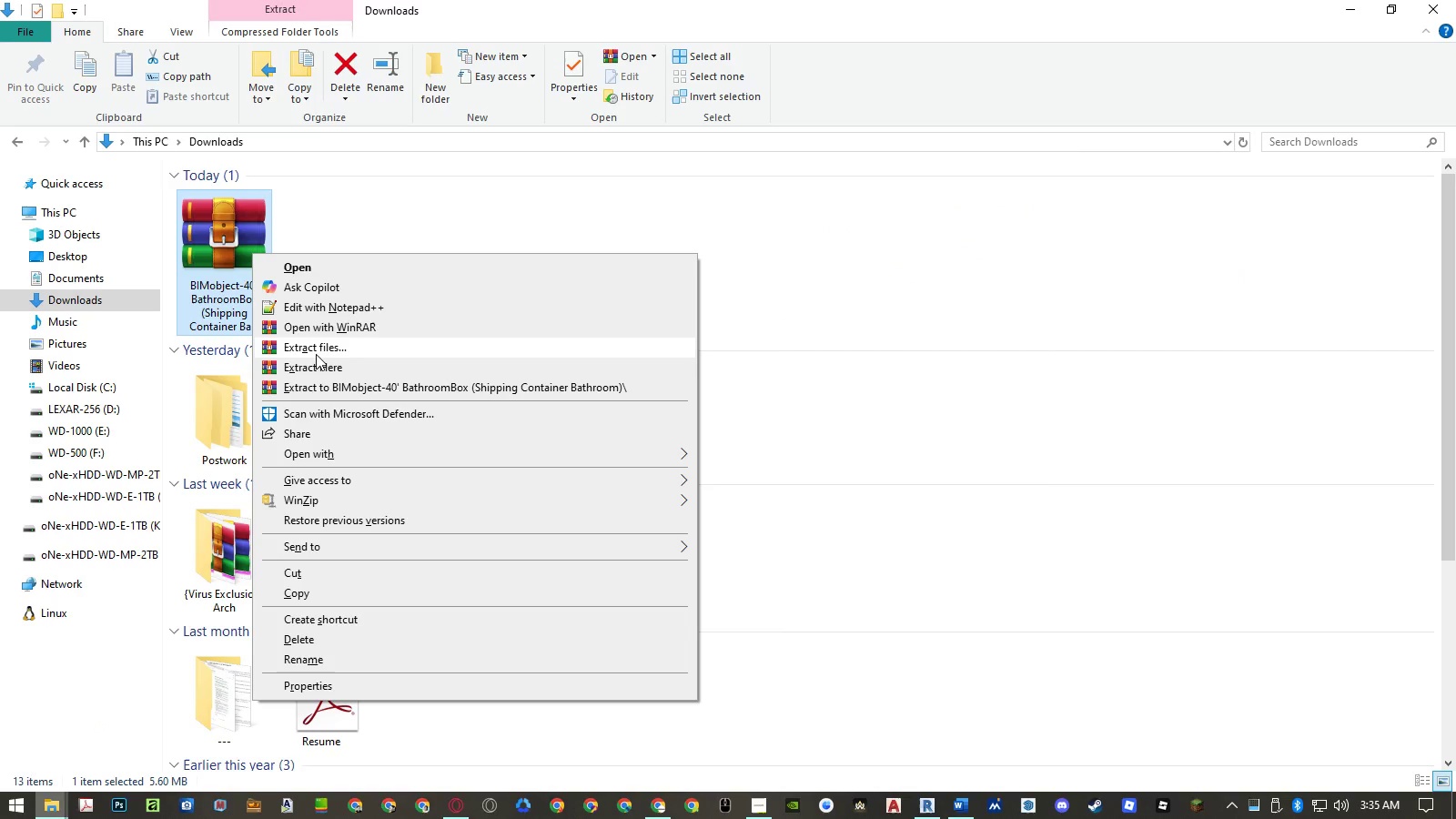 
left_click([316, 360])
 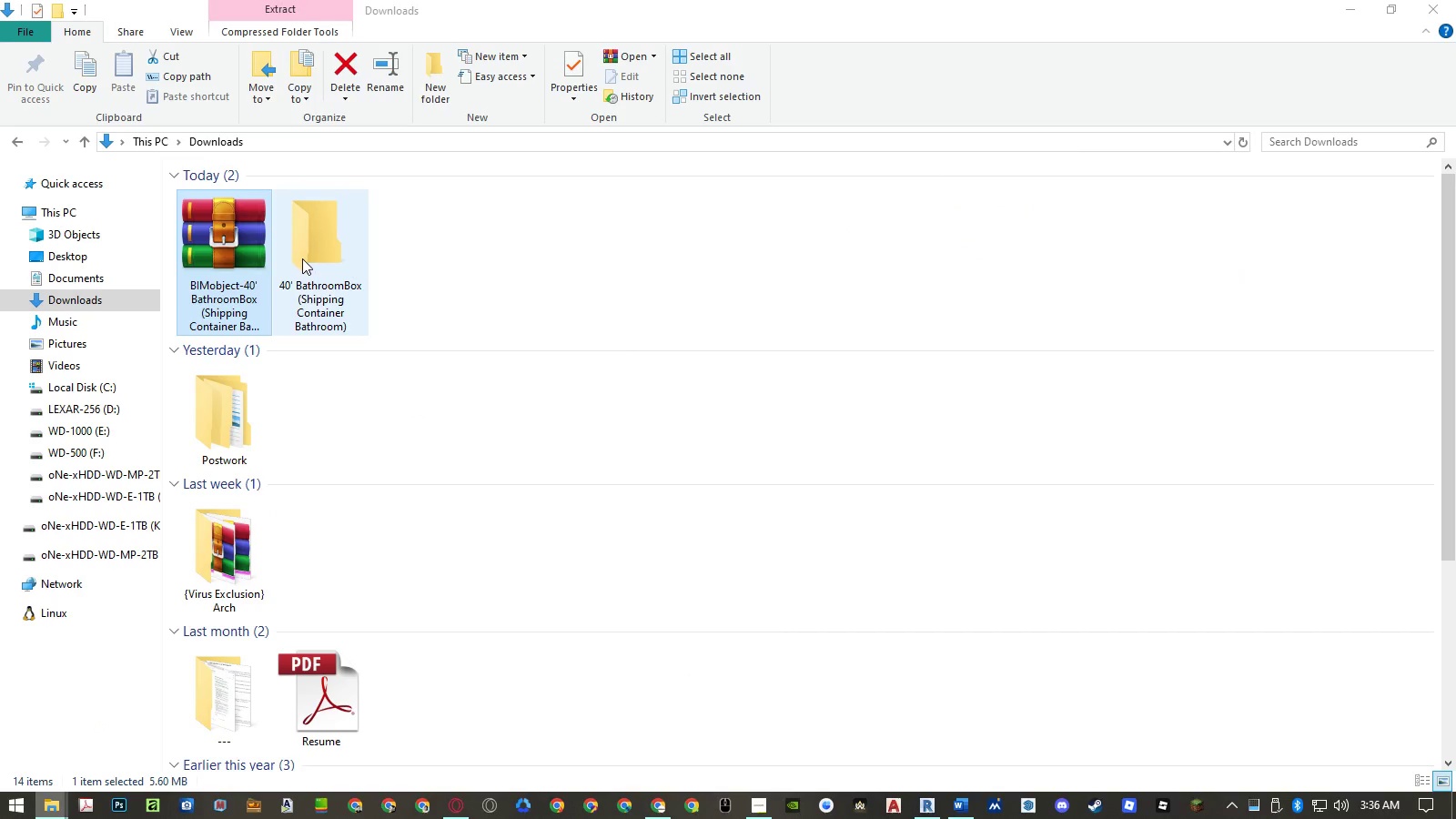 
right_click([238, 237])
 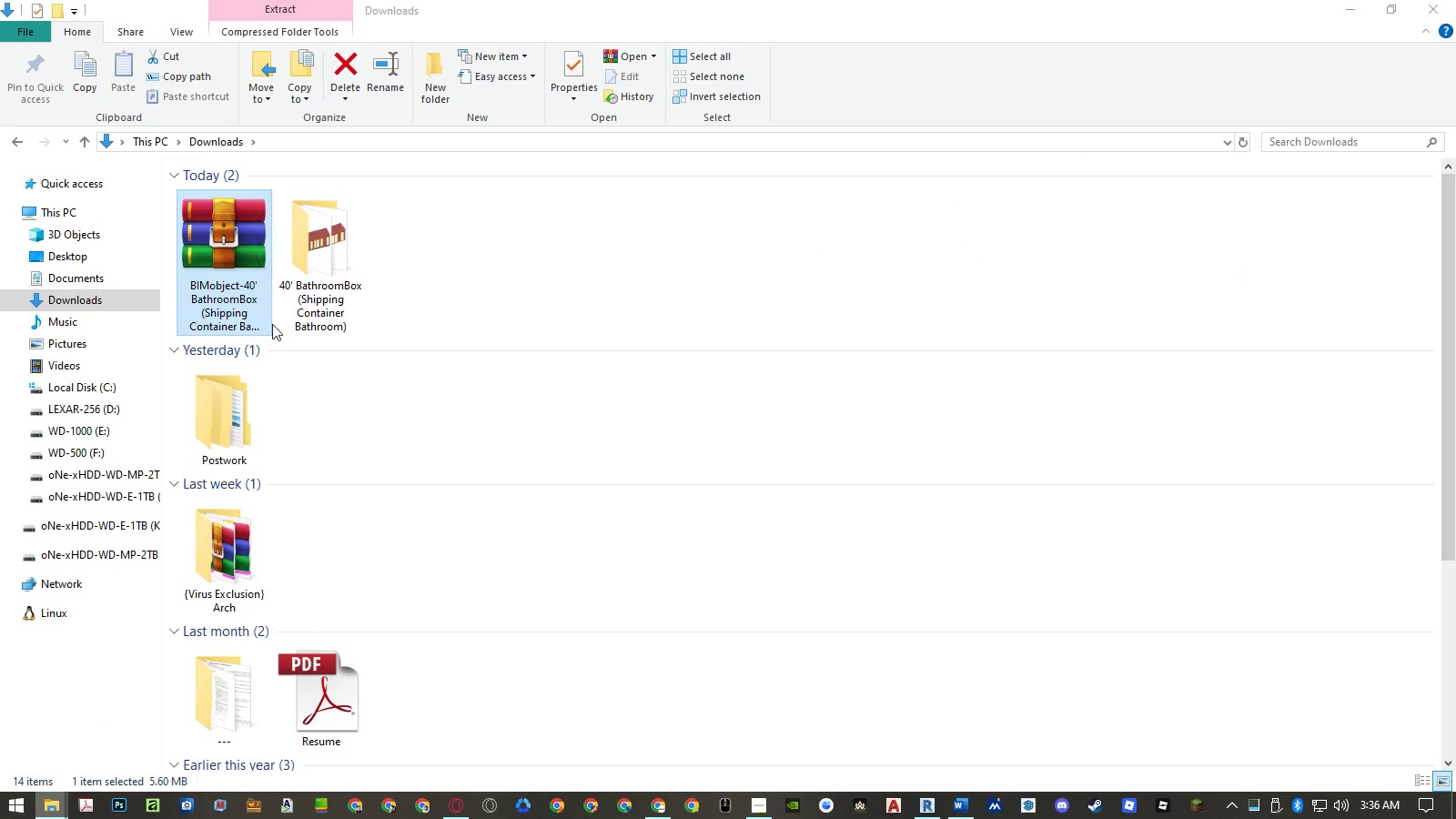 
double_click([239, 241])
 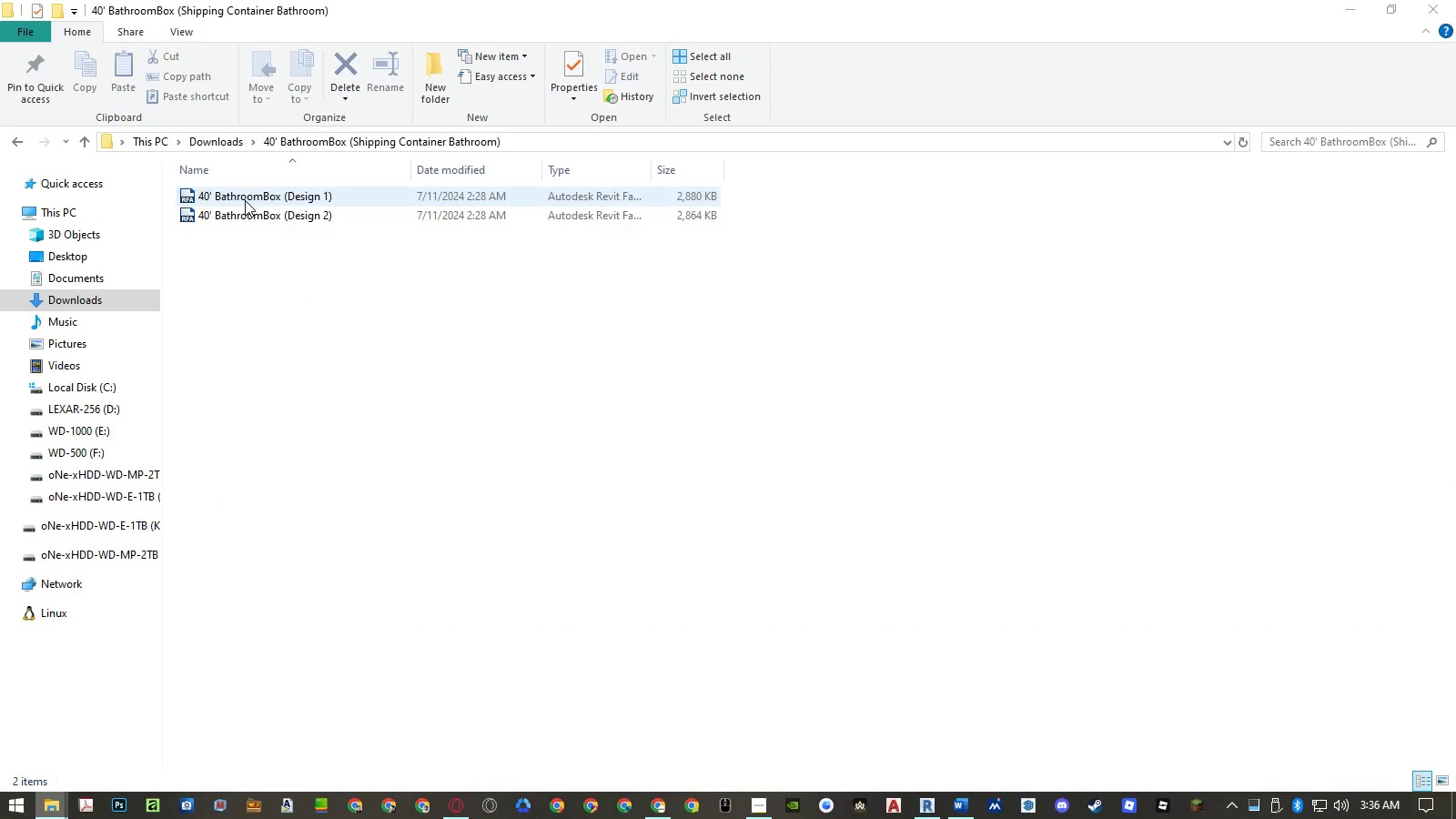 
double_click([245, 200])
 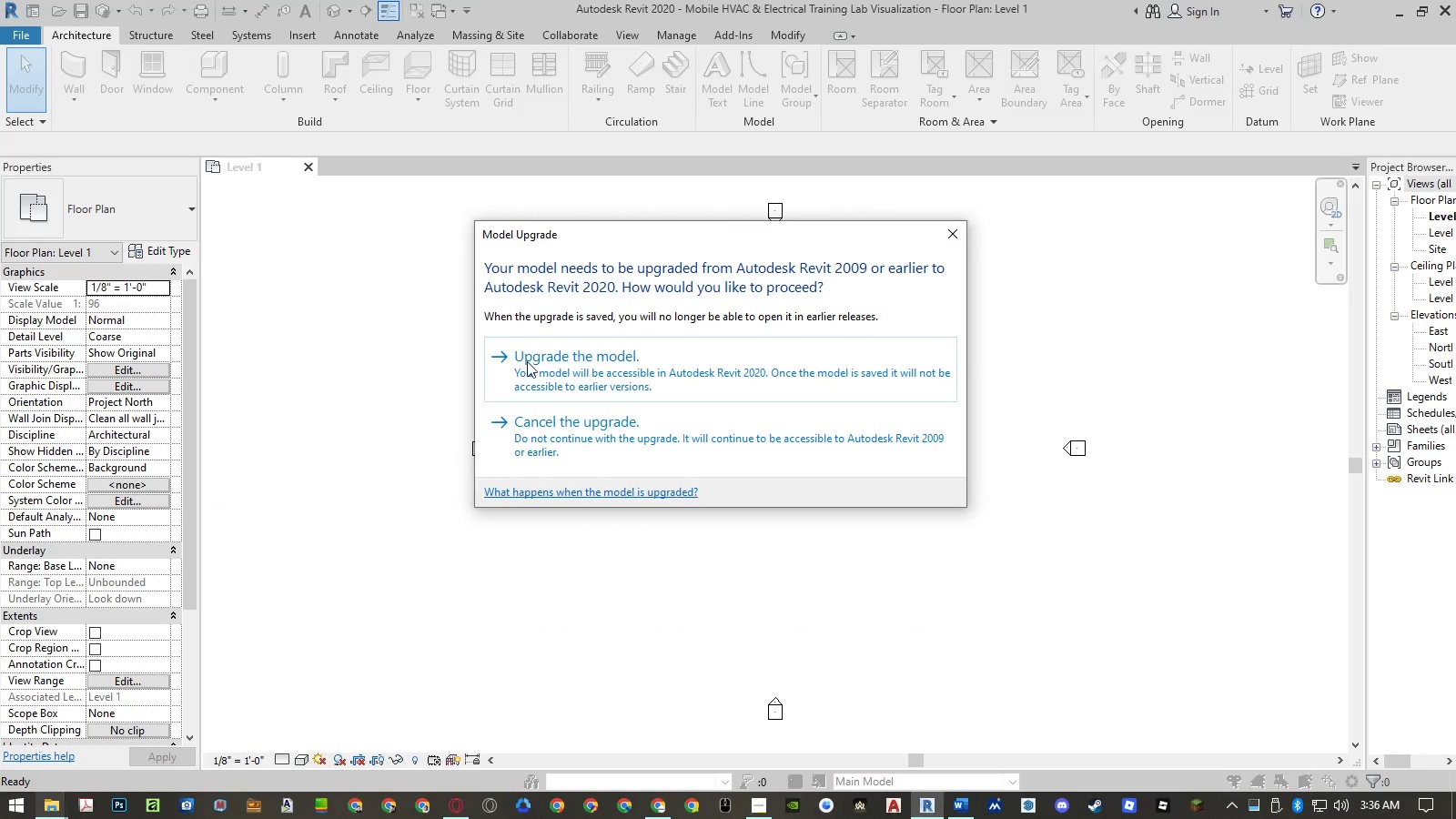 
left_click([579, 376])
 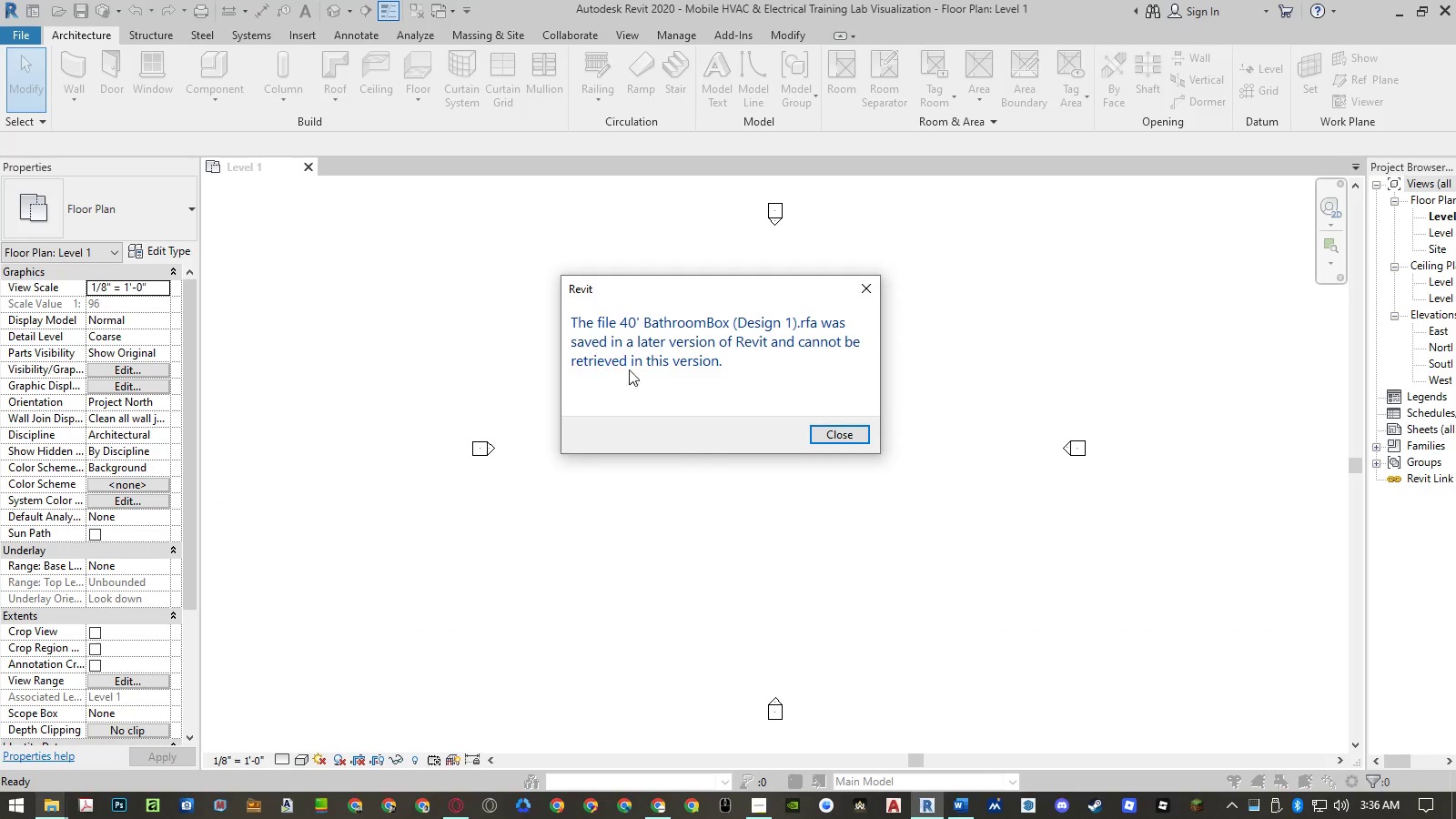 
left_click([833, 432])
 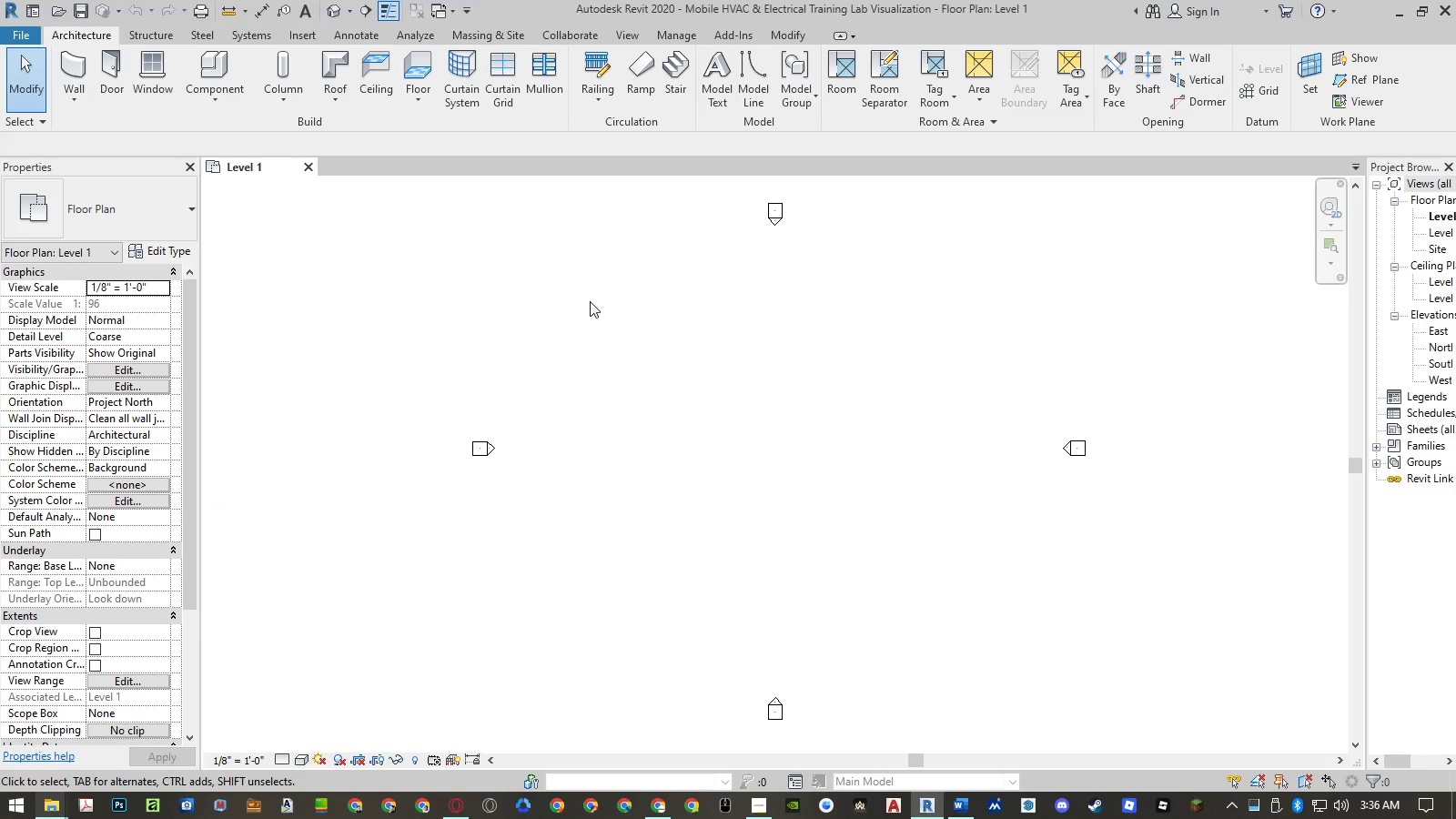 
hold_key(key=AltLeft, duration=7.98)
 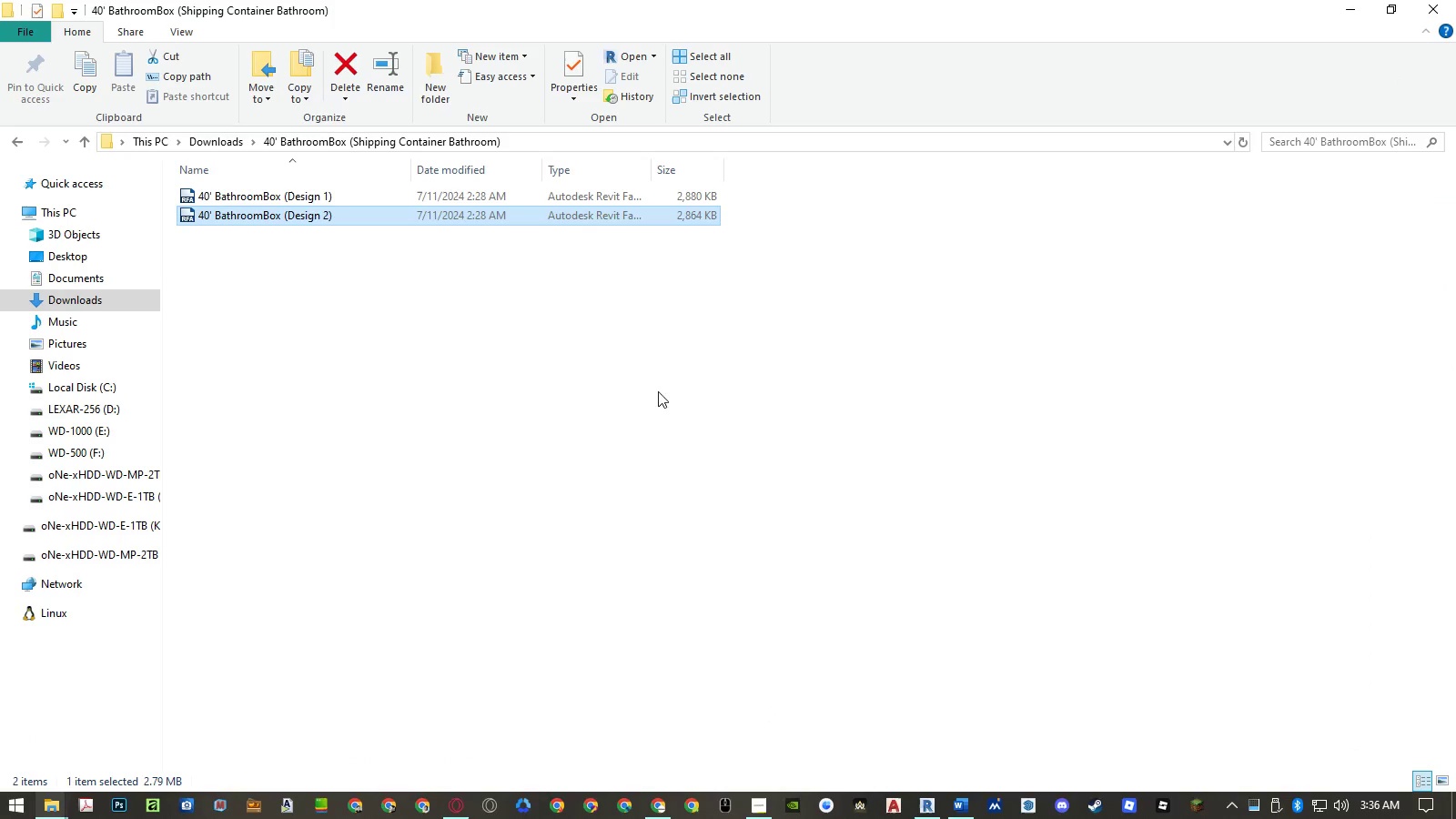 
hold_key(key=Tab, duration=8.11)
 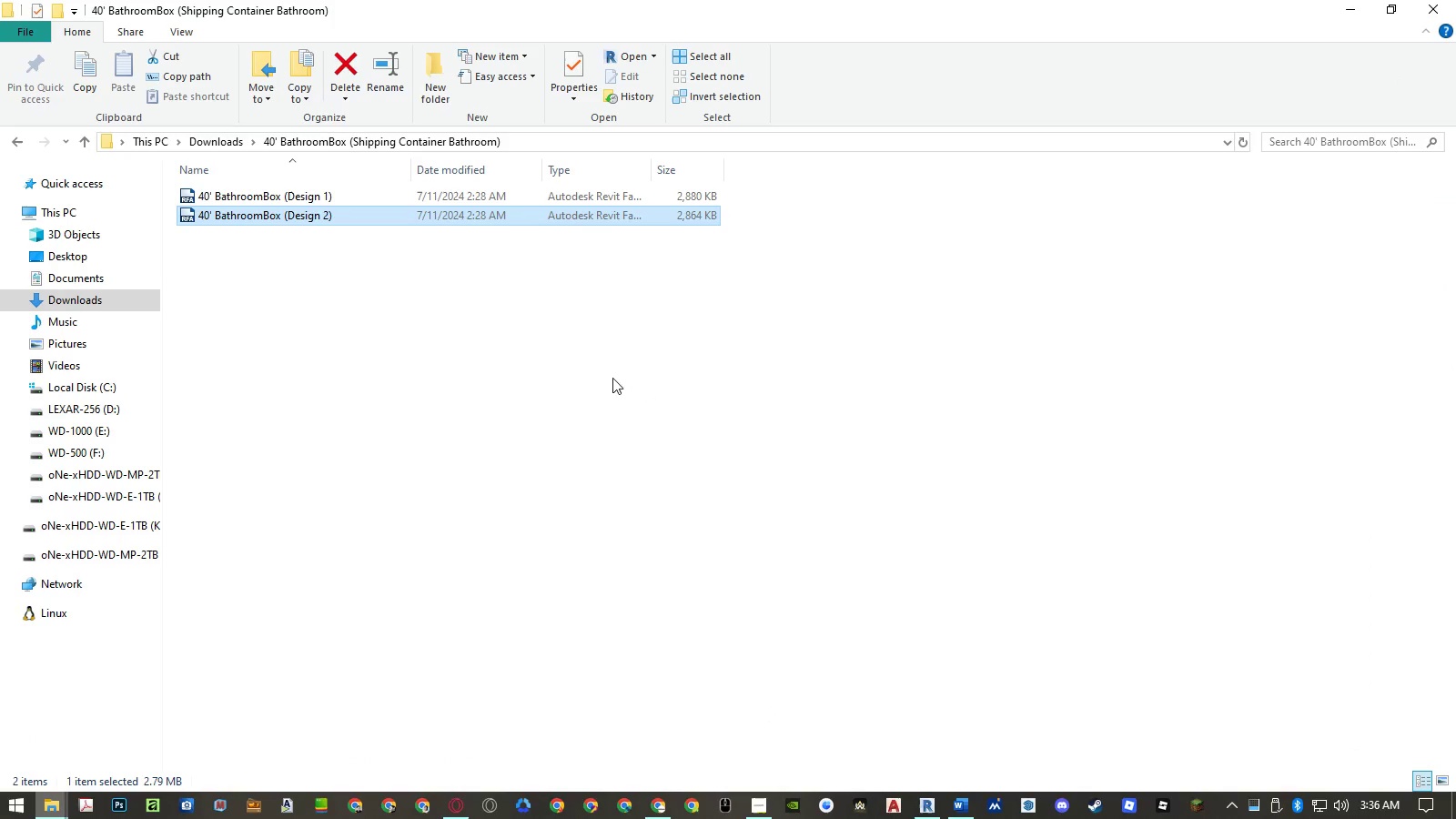 
double_click([251, 221])
 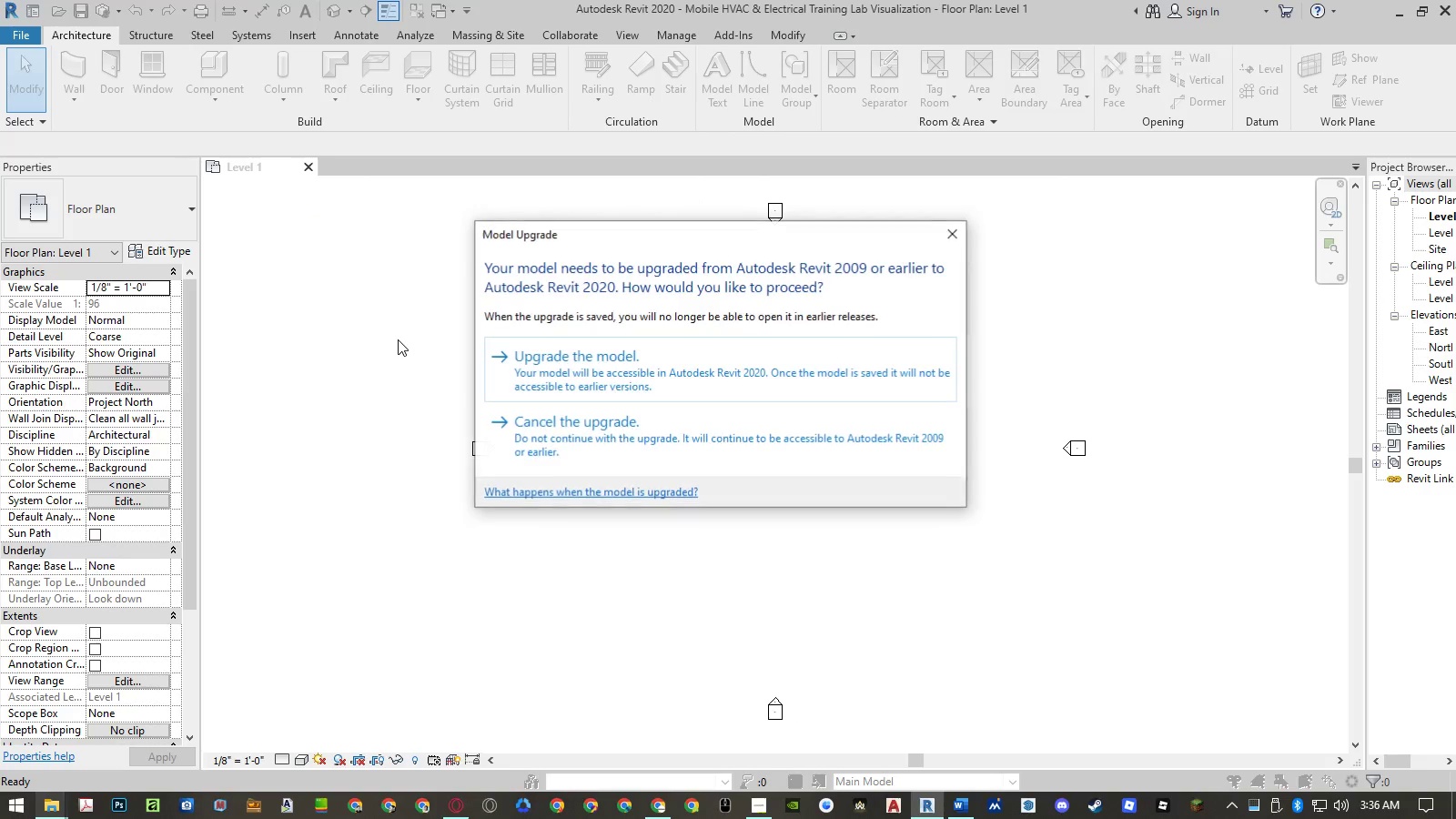 
left_click([642, 393])
 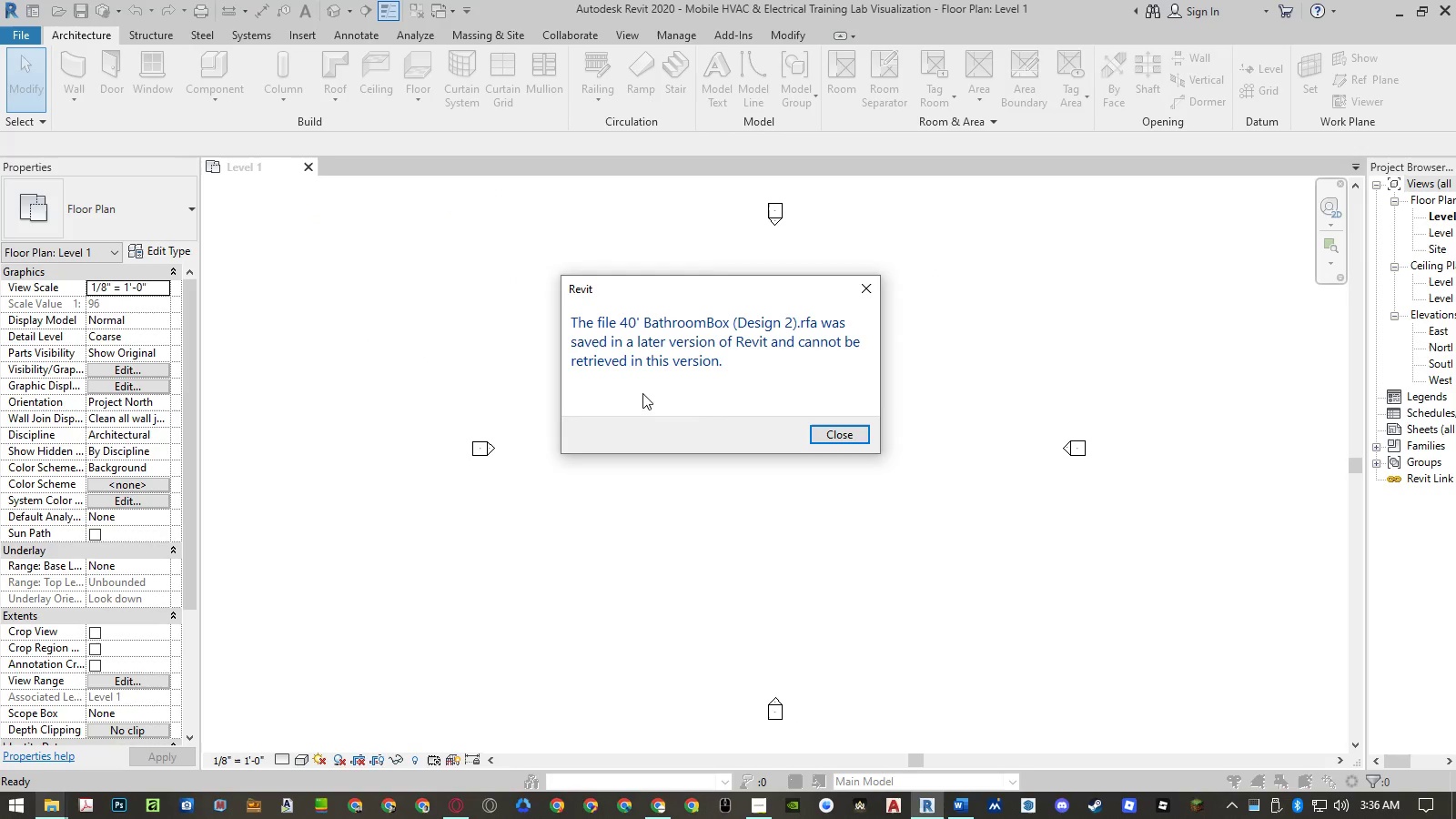 
left_click([827, 427])
 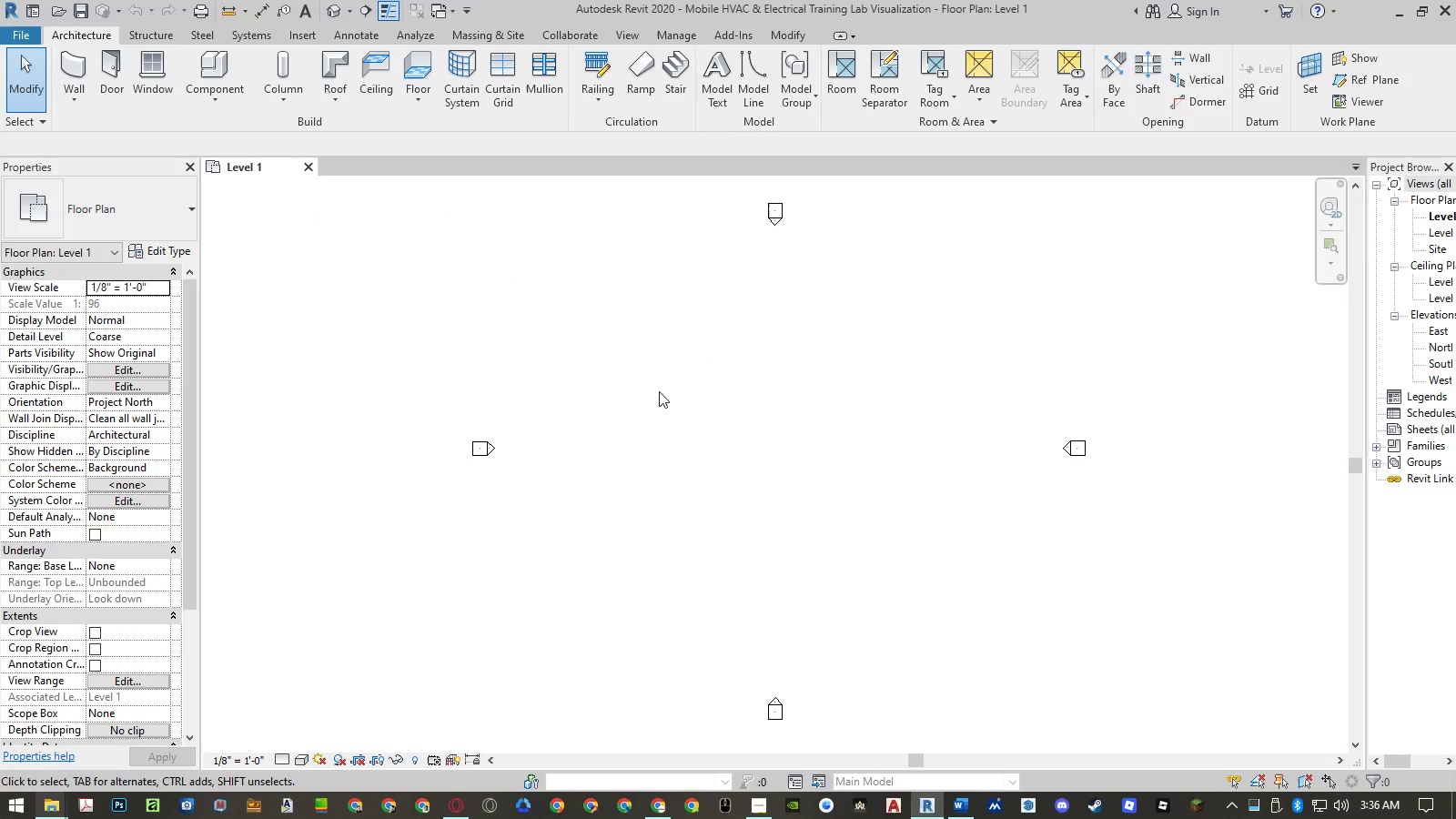 
left_click([224, 144])
 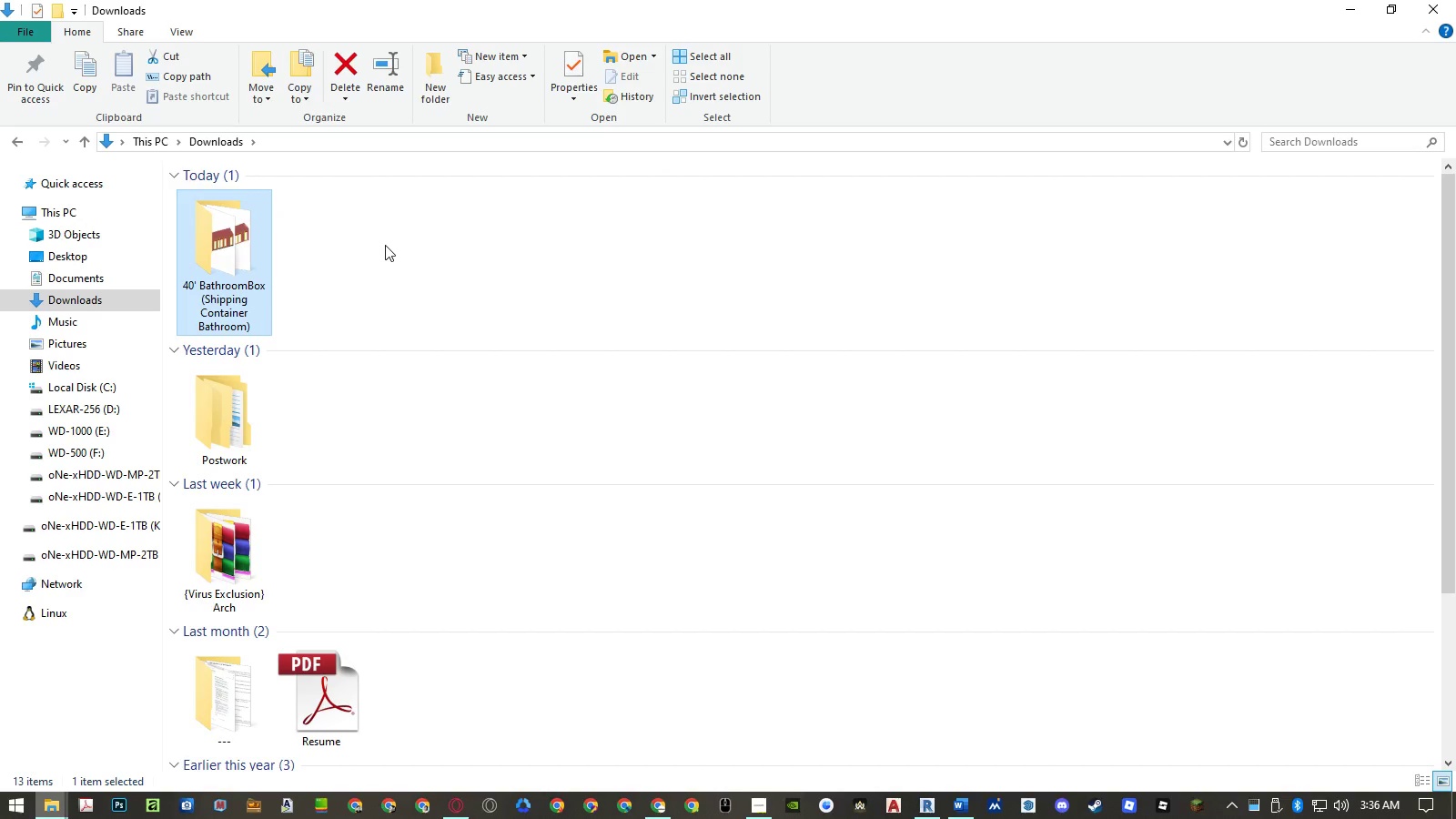 
key(Delete)
 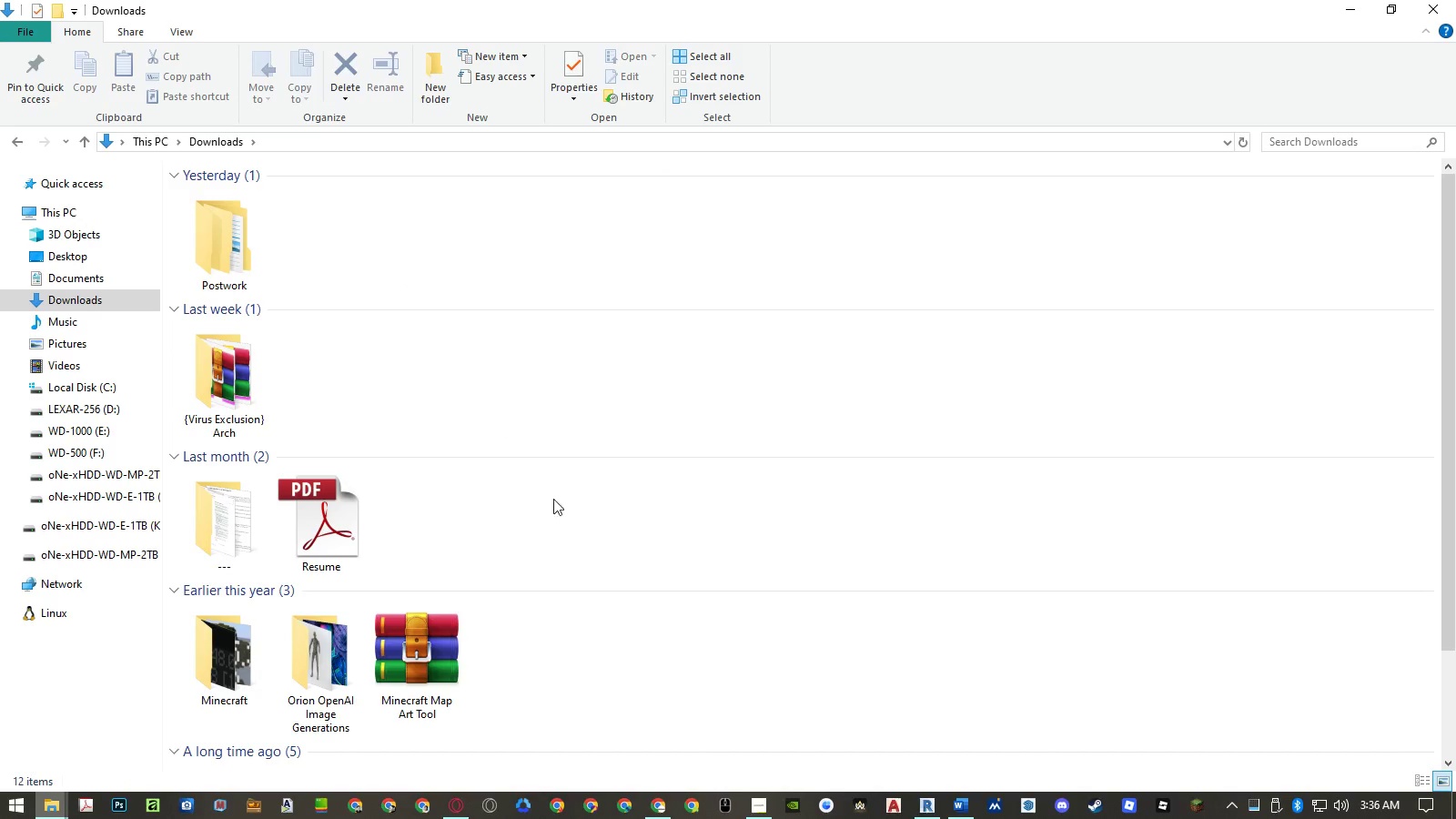 
left_click([656, 804])
 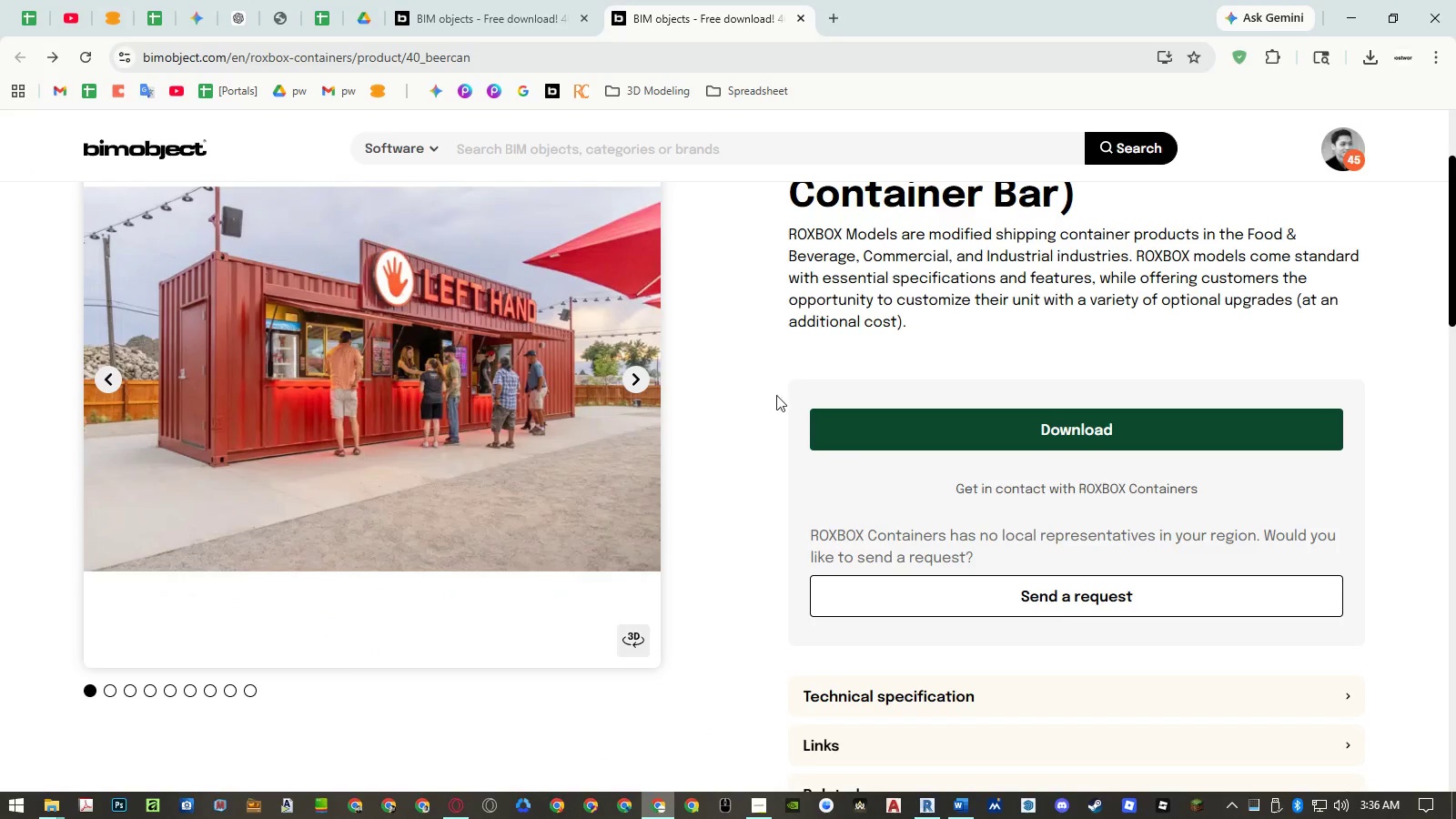 
scroll: coordinate [761, 394], scroll_direction: up, amount: 5.0
 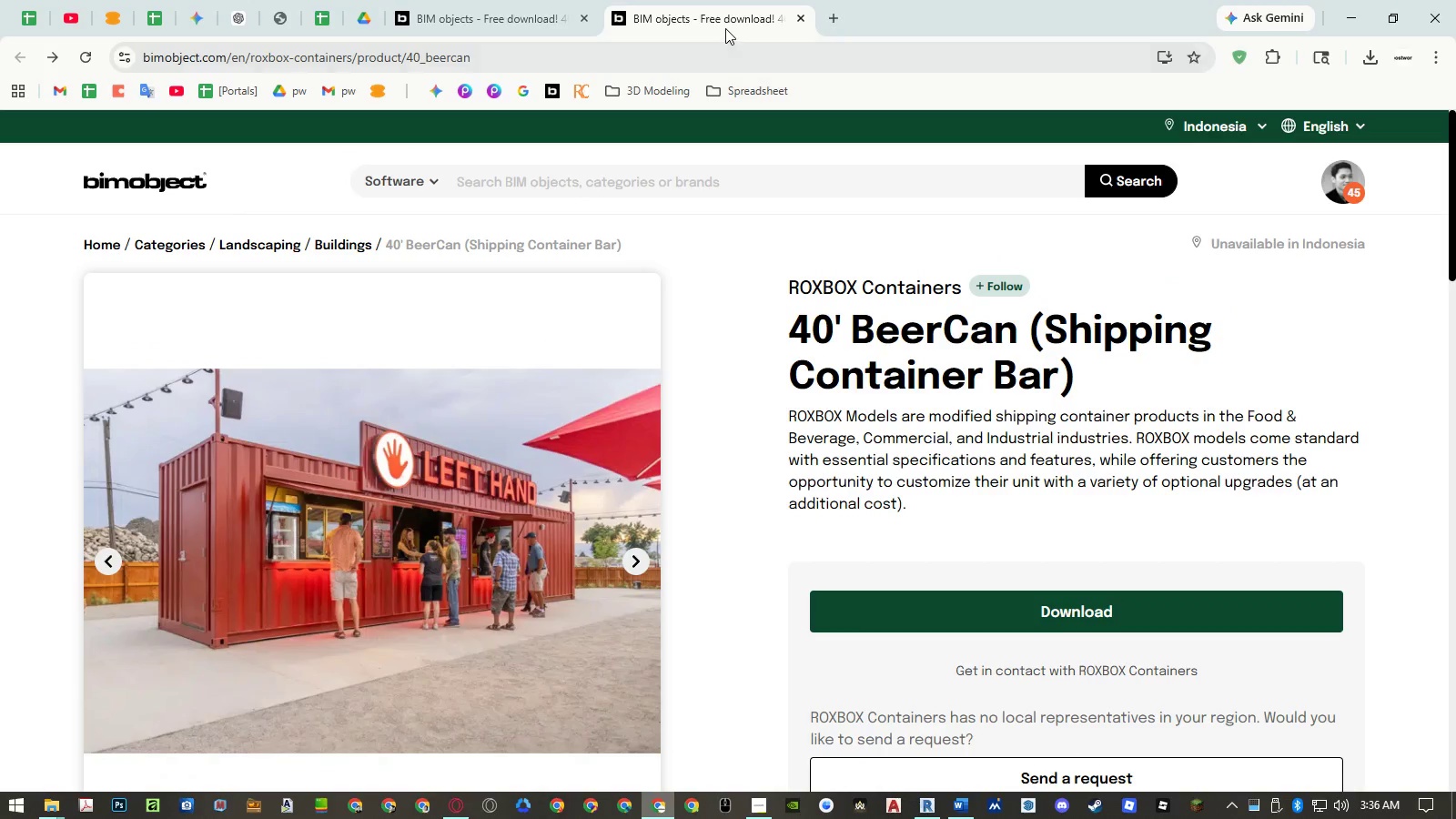 
middle_click([725, 28])
 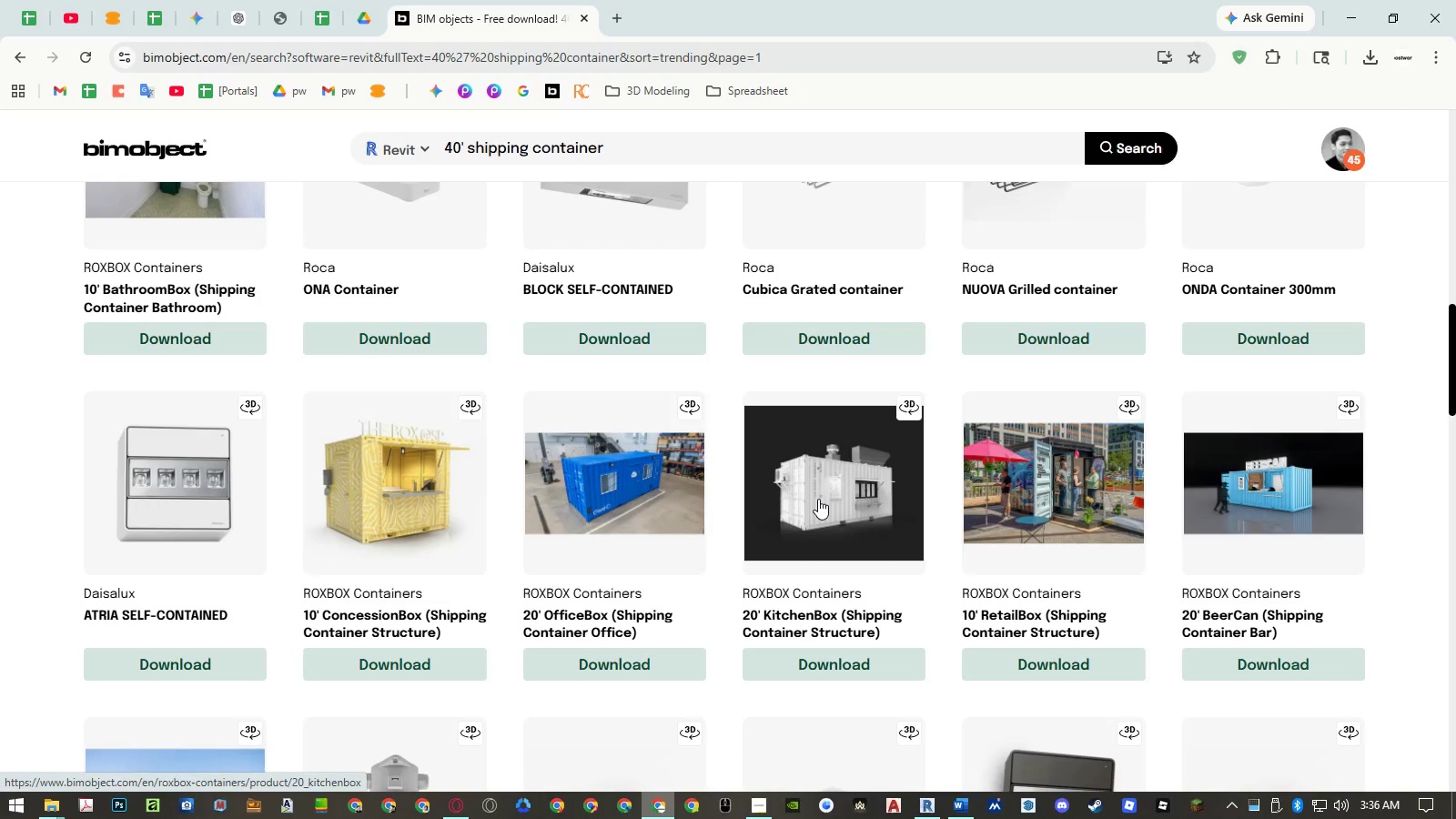 
scroll: coordinate [818, 499], scroll_direction: down, amount: 4.0
 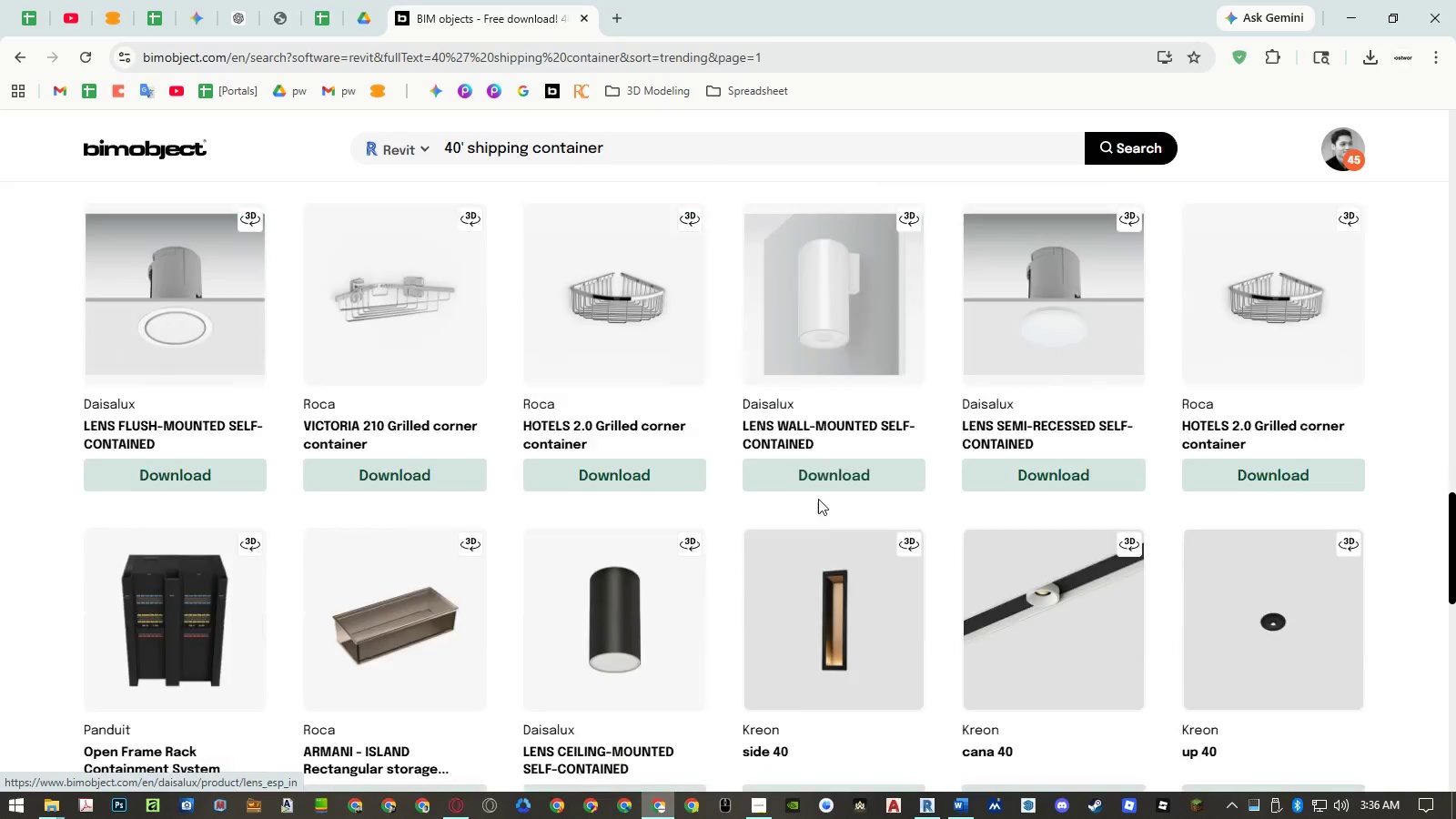 
left_click([458, 153])
 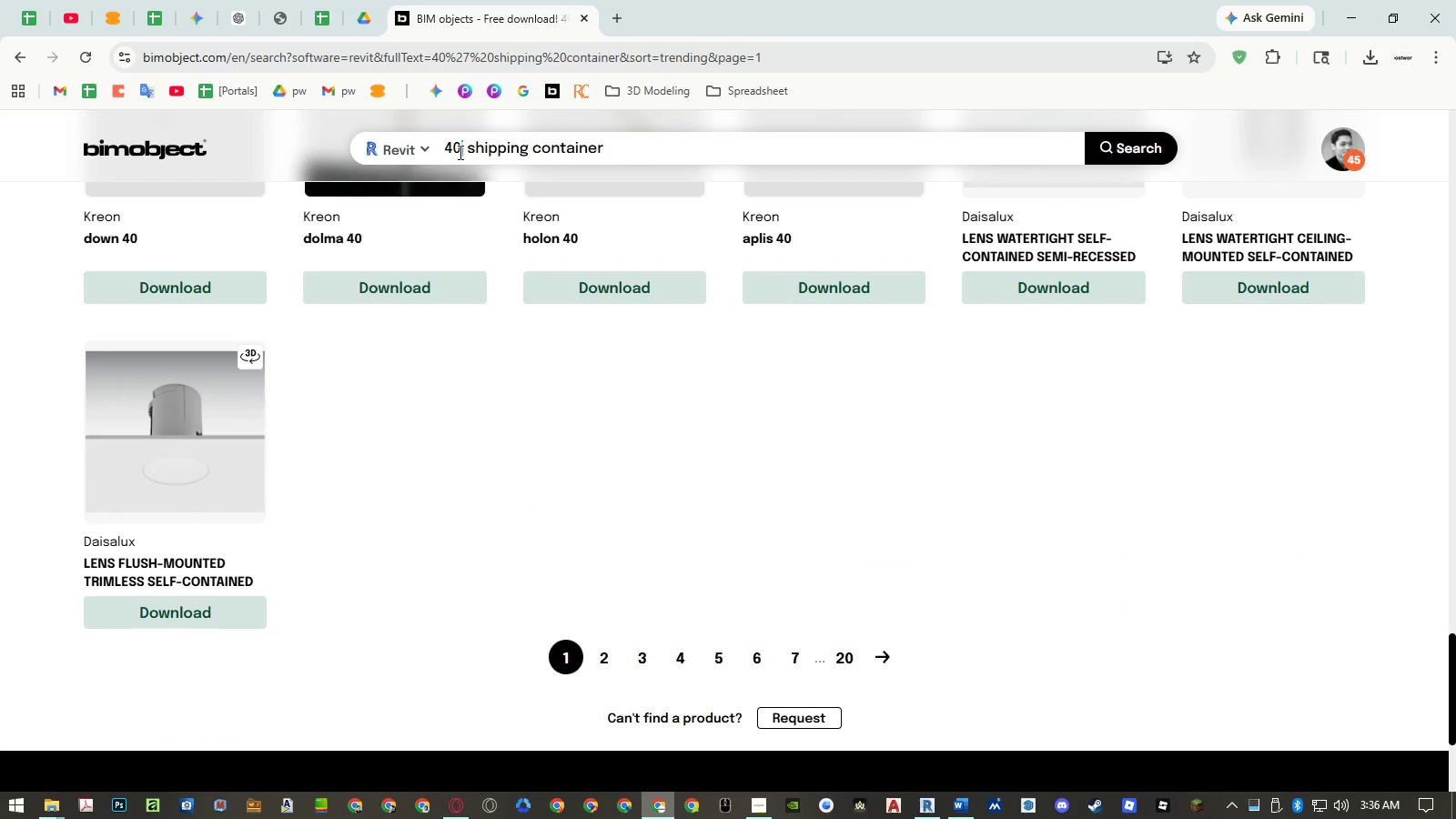 
left_click([452, 148])
 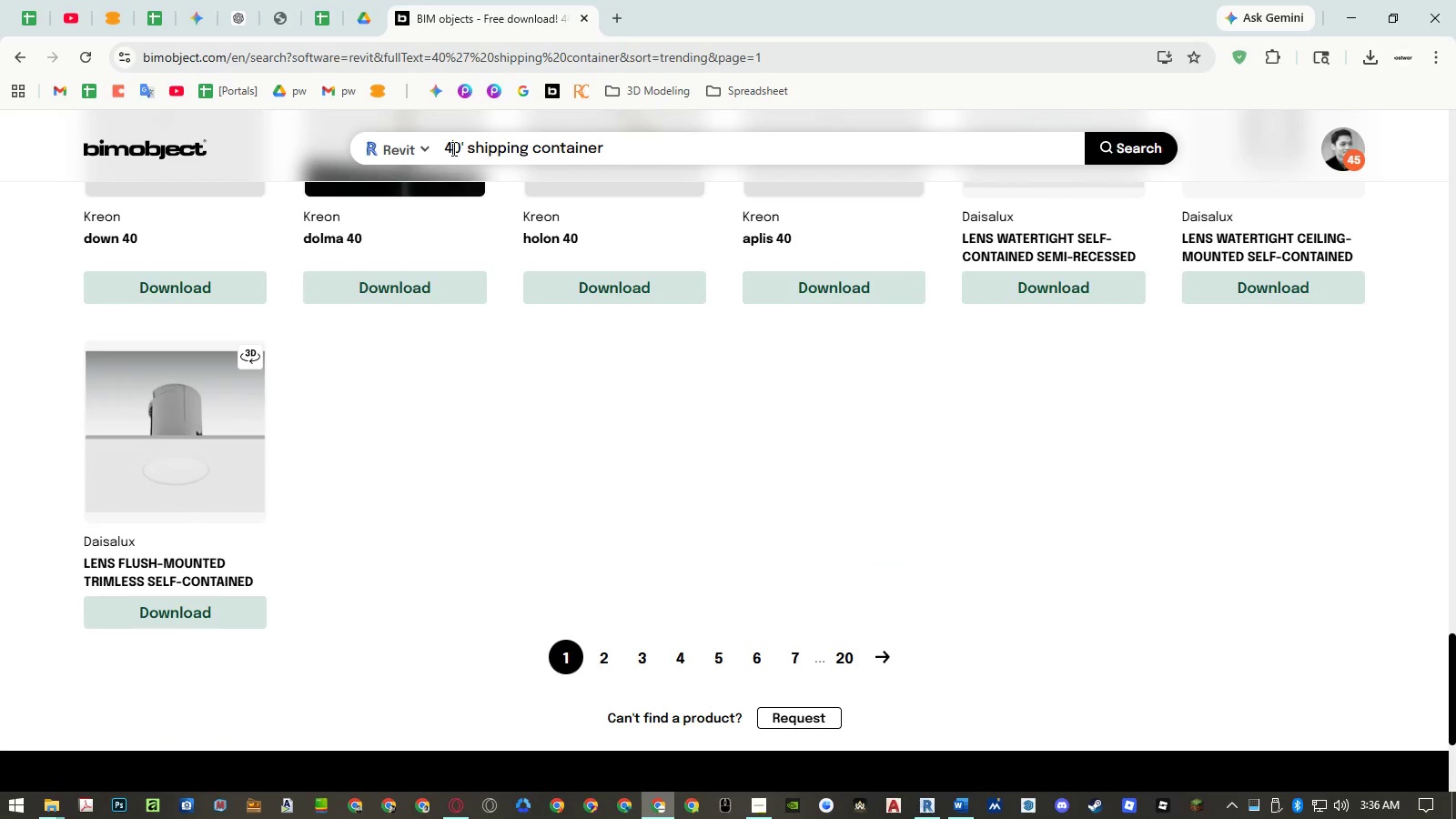 
left_click_drag(start_coordinate=[452, 148], to_coordinate=[464, 147])
 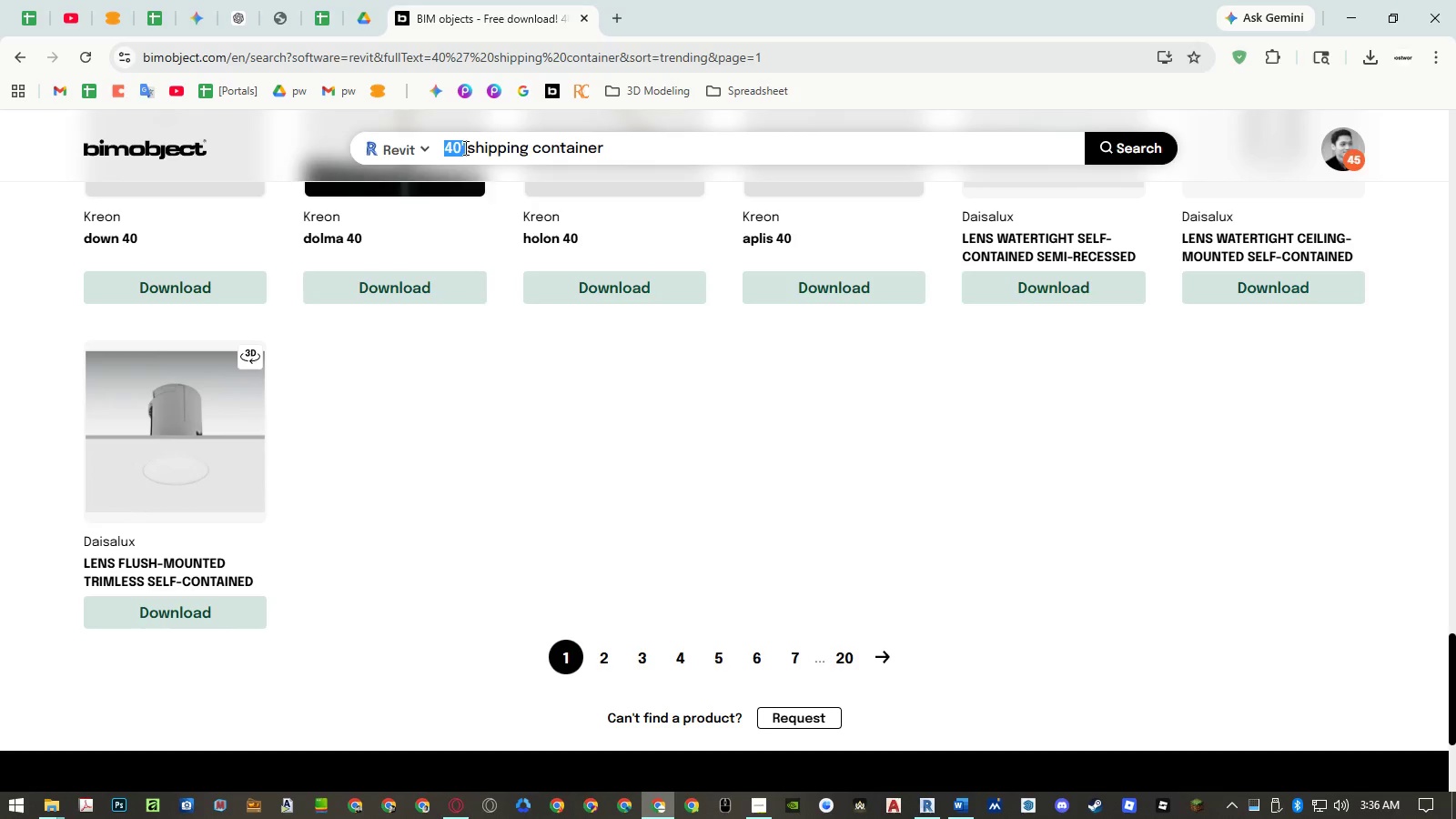 
key(Backspace)
 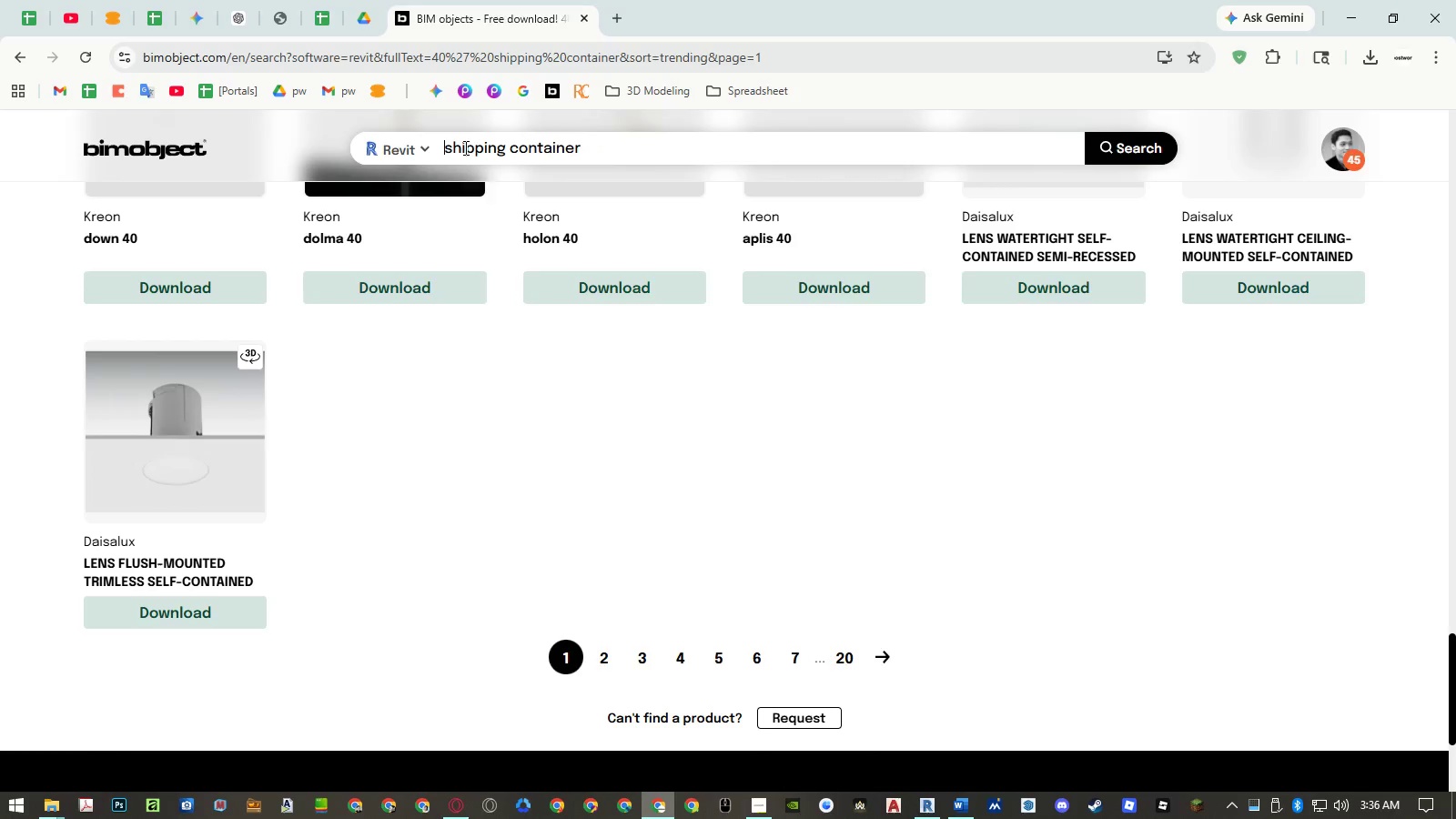 
key(Enter)
 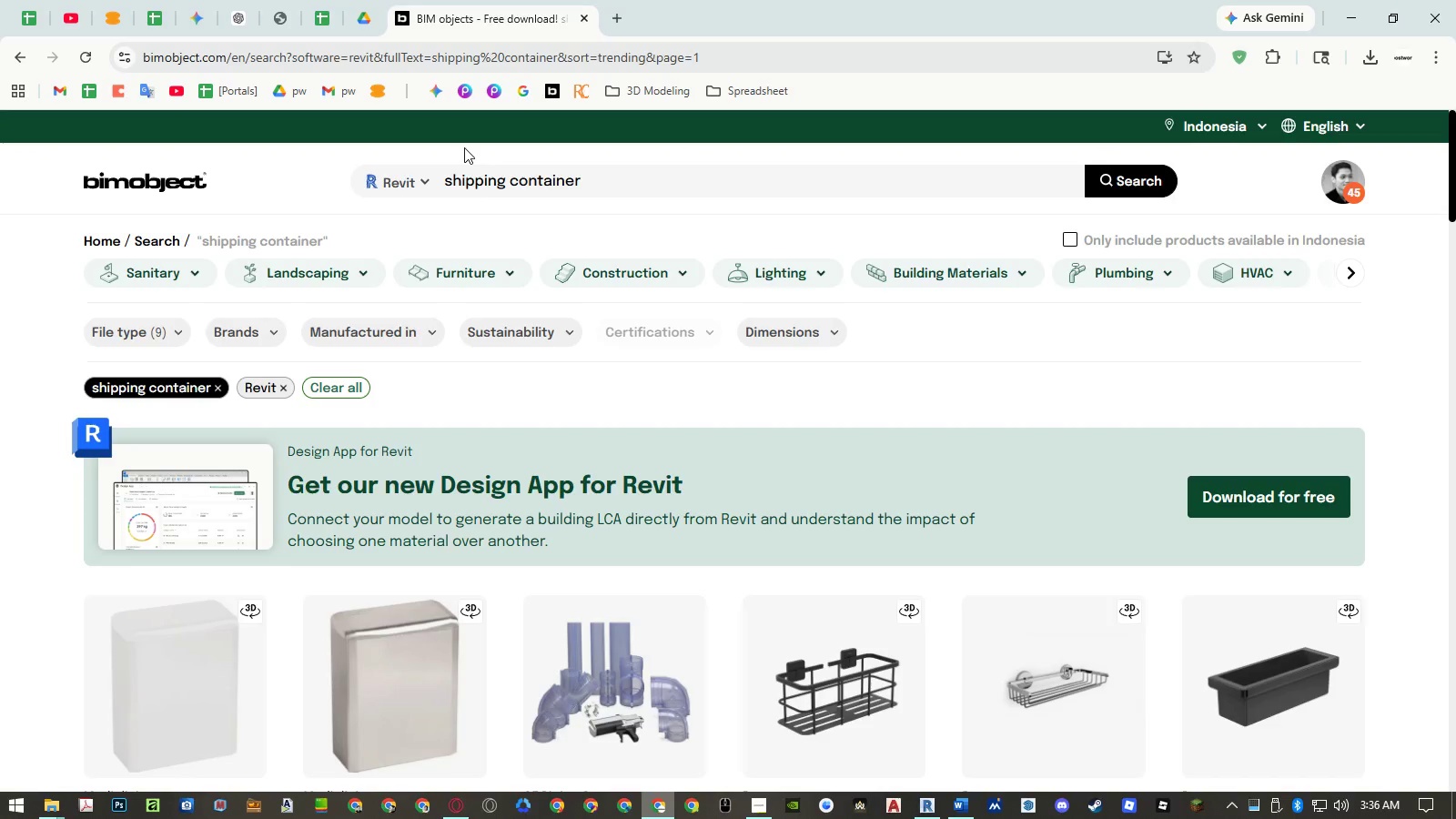 
scroll: coordinate [684, 325], scroll_direction: down, amount: 17.0
 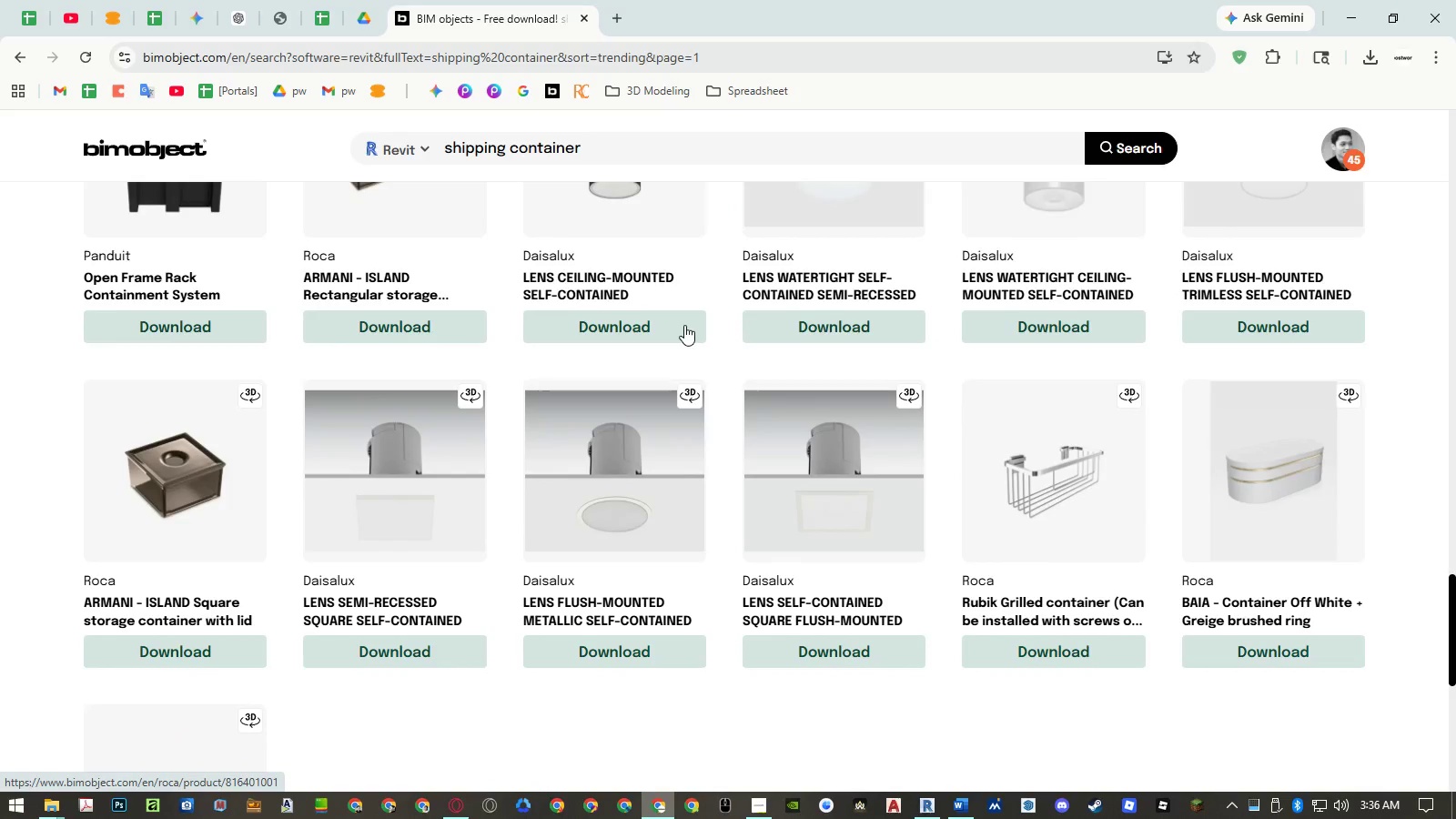 
scroll: coordinate [588, 239], scroll_direction: up, amount: 6.0
 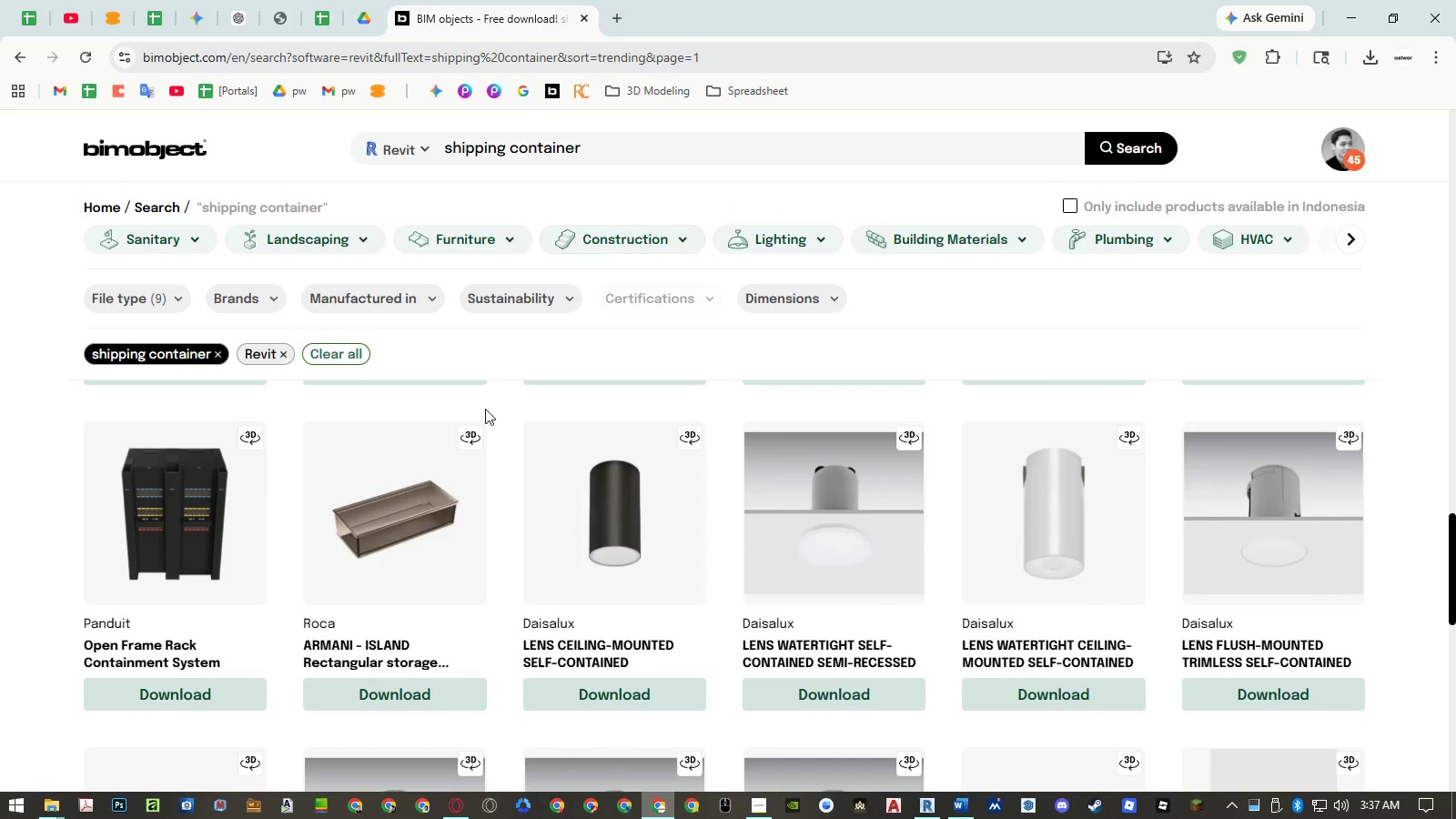 
scroll: coordinate [662, 405], scroll_direction: down, amount: 8.0
 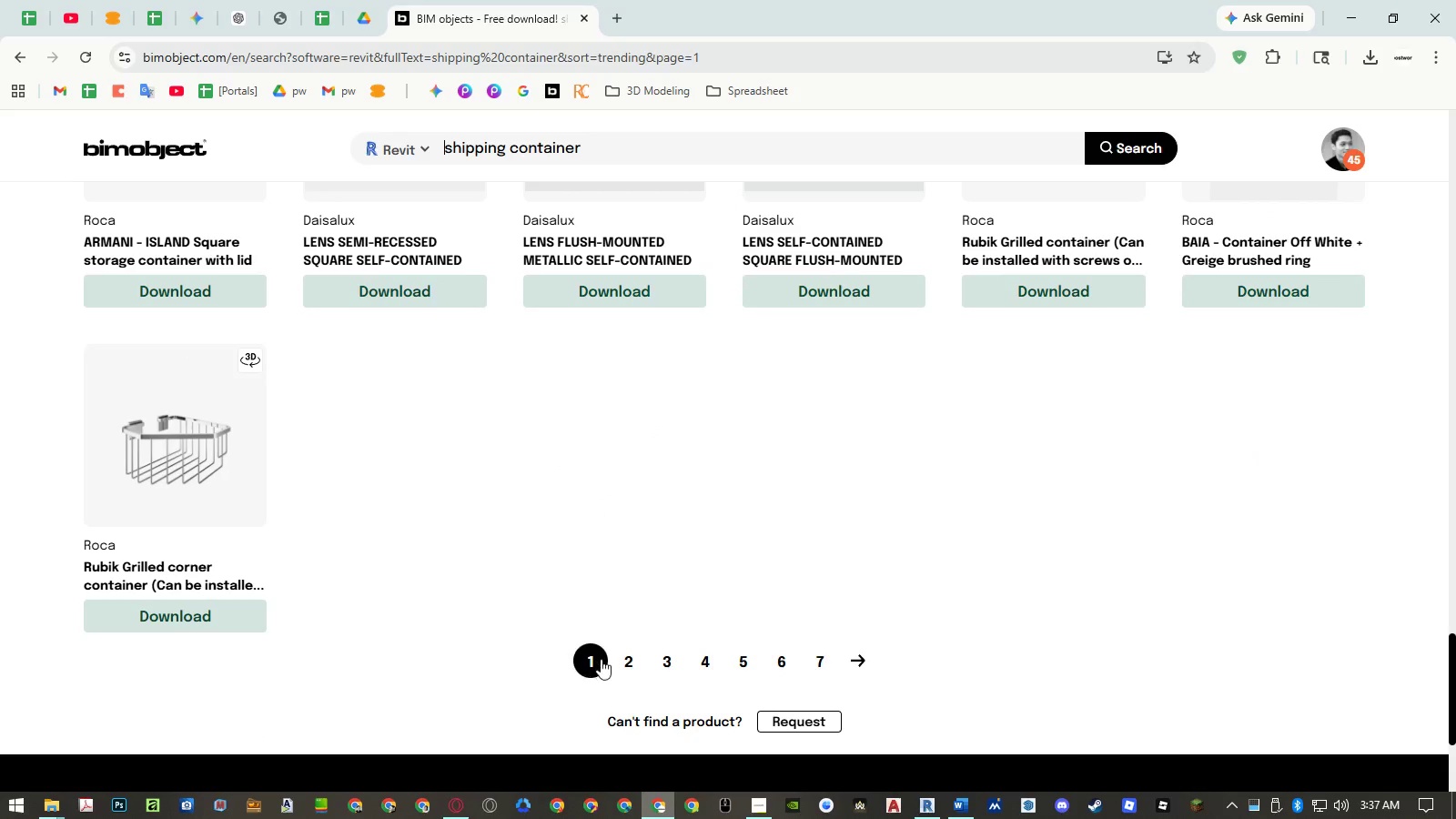 
left_click([621, 661])
 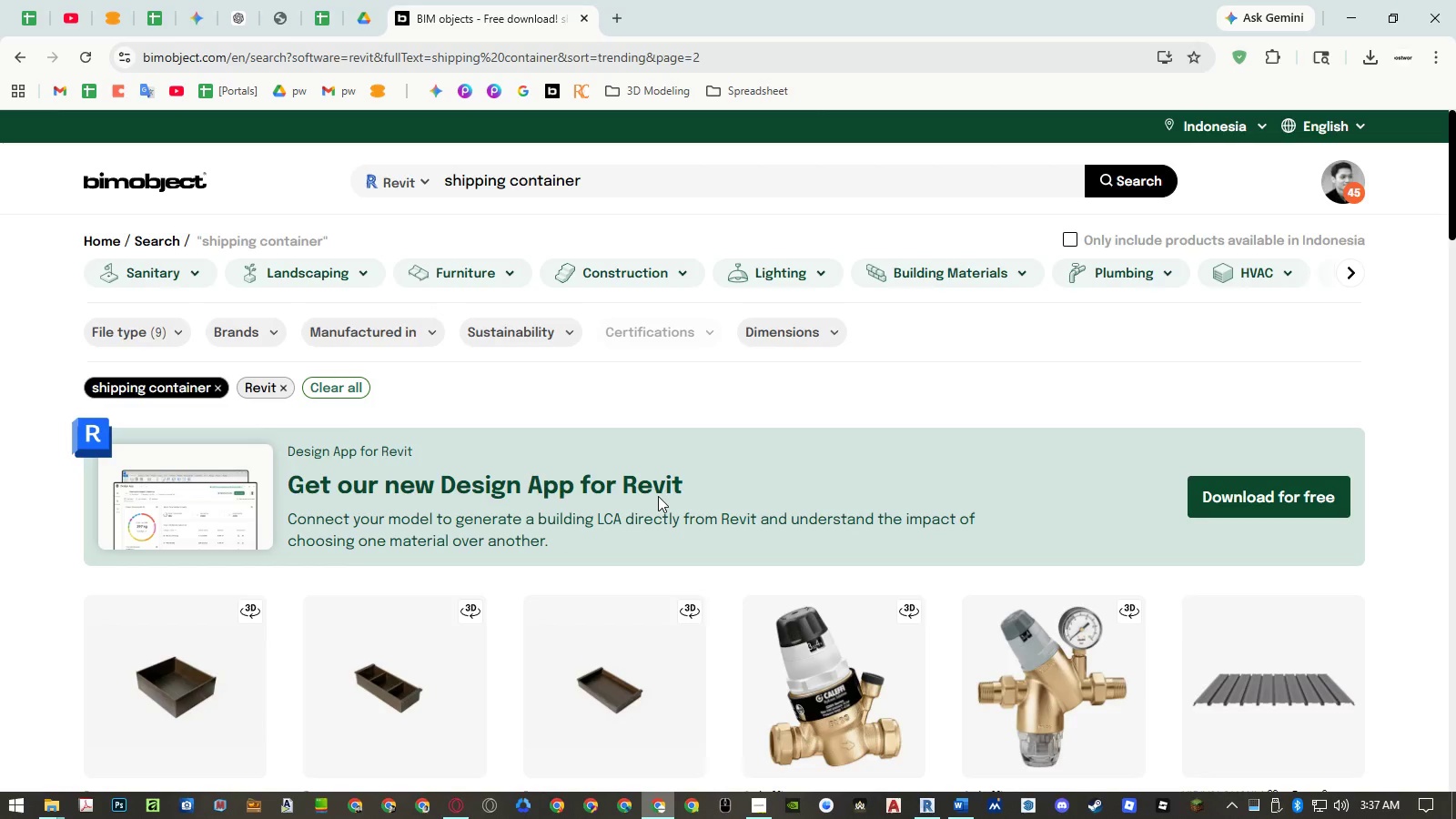 
scroll: coordinate [929, 476], scroll_direction: down, amount: 20.0
 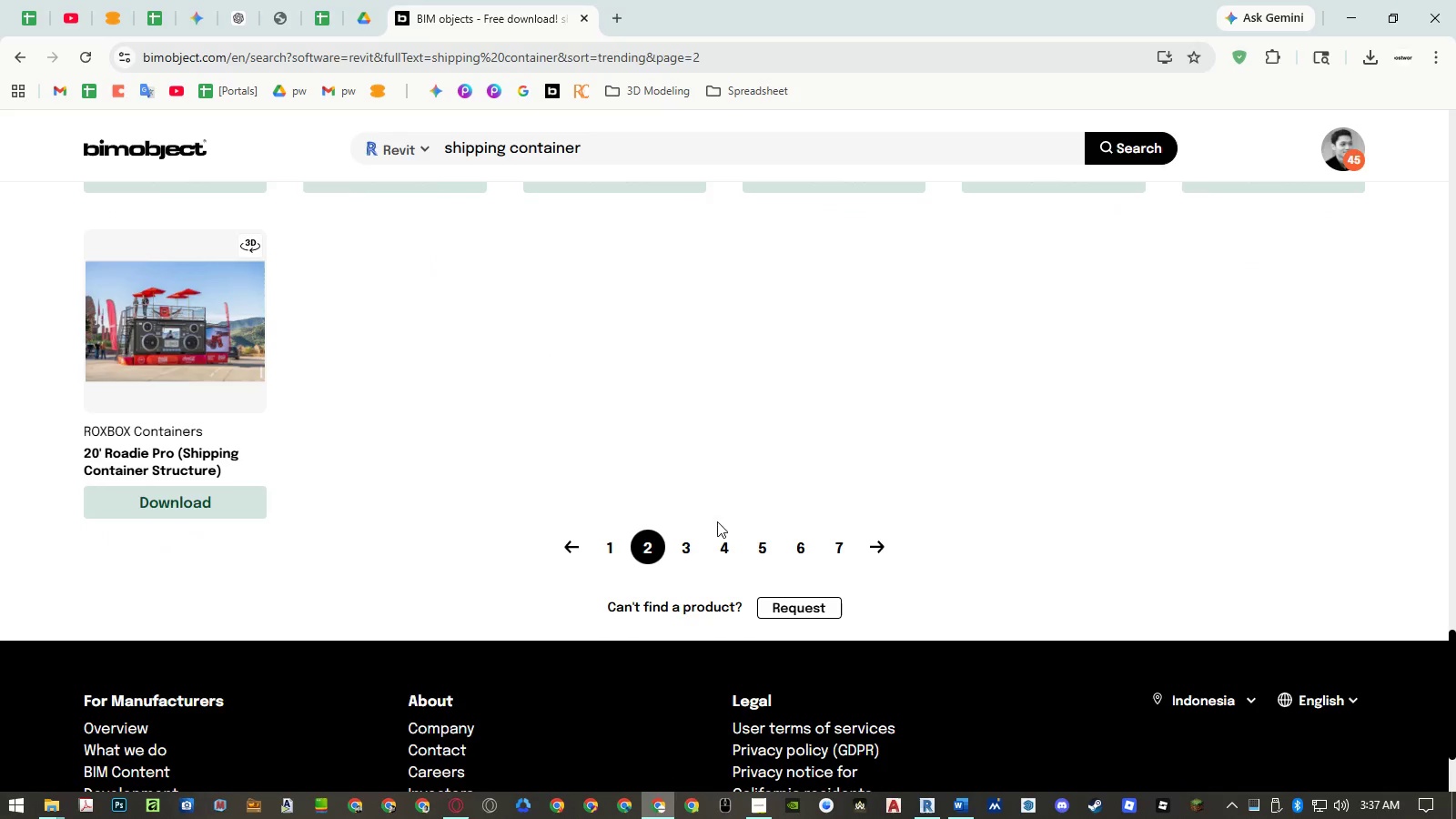 
left_click([693, 542])
 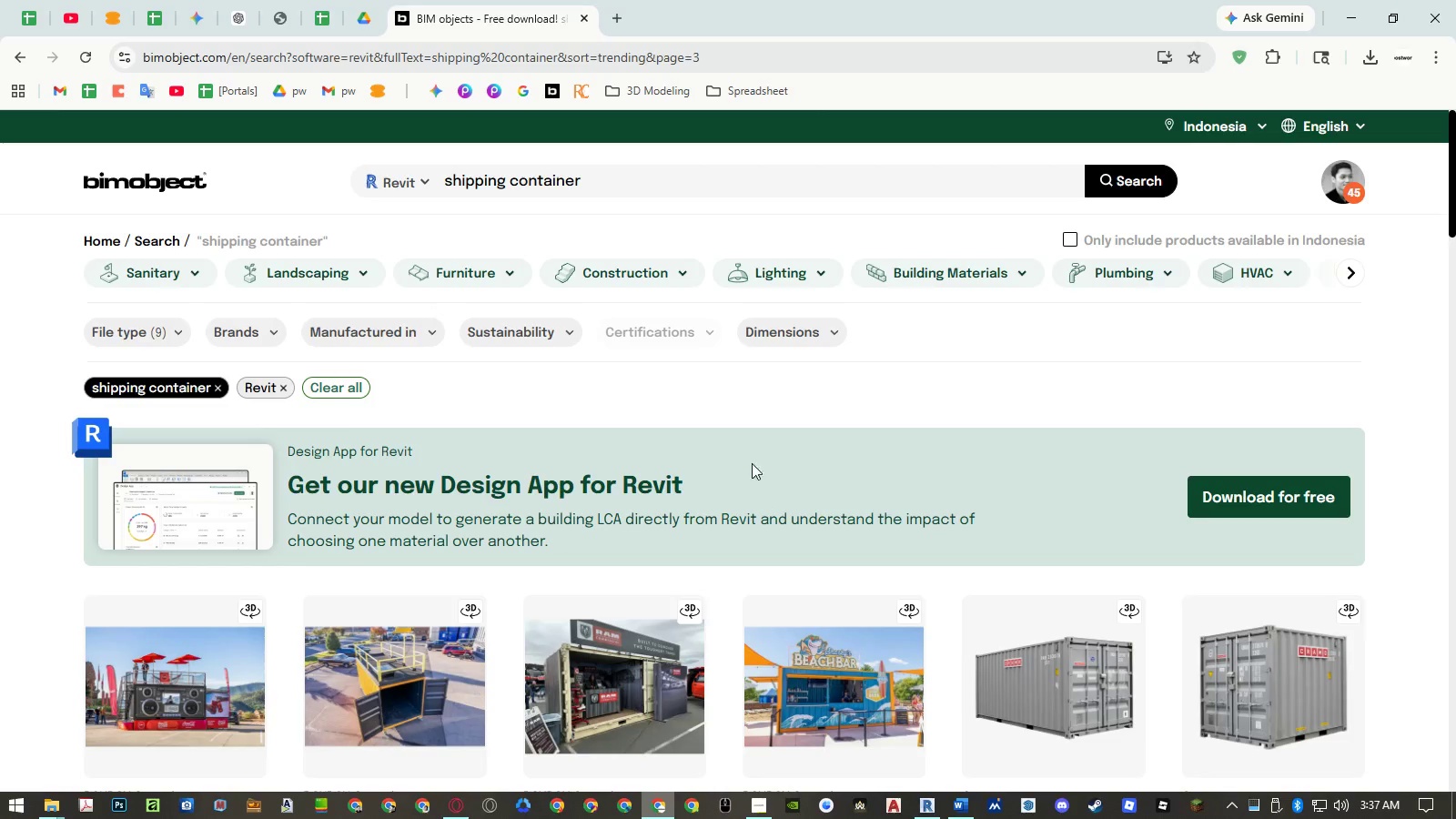 
scroll: coordinate [721, 386], scroll_direction: down, amount: 4.0
 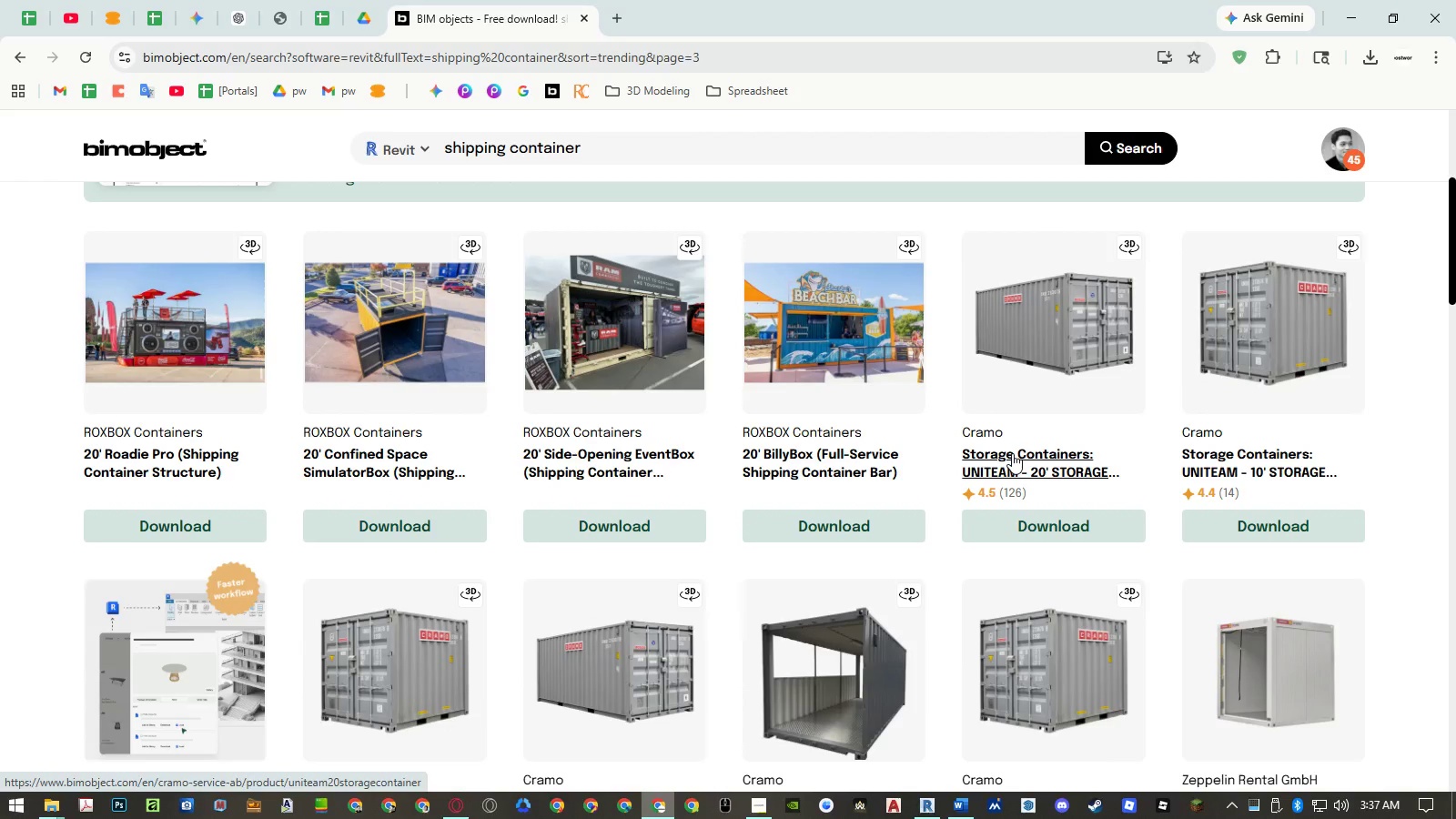 
middle_click([979, 427])
 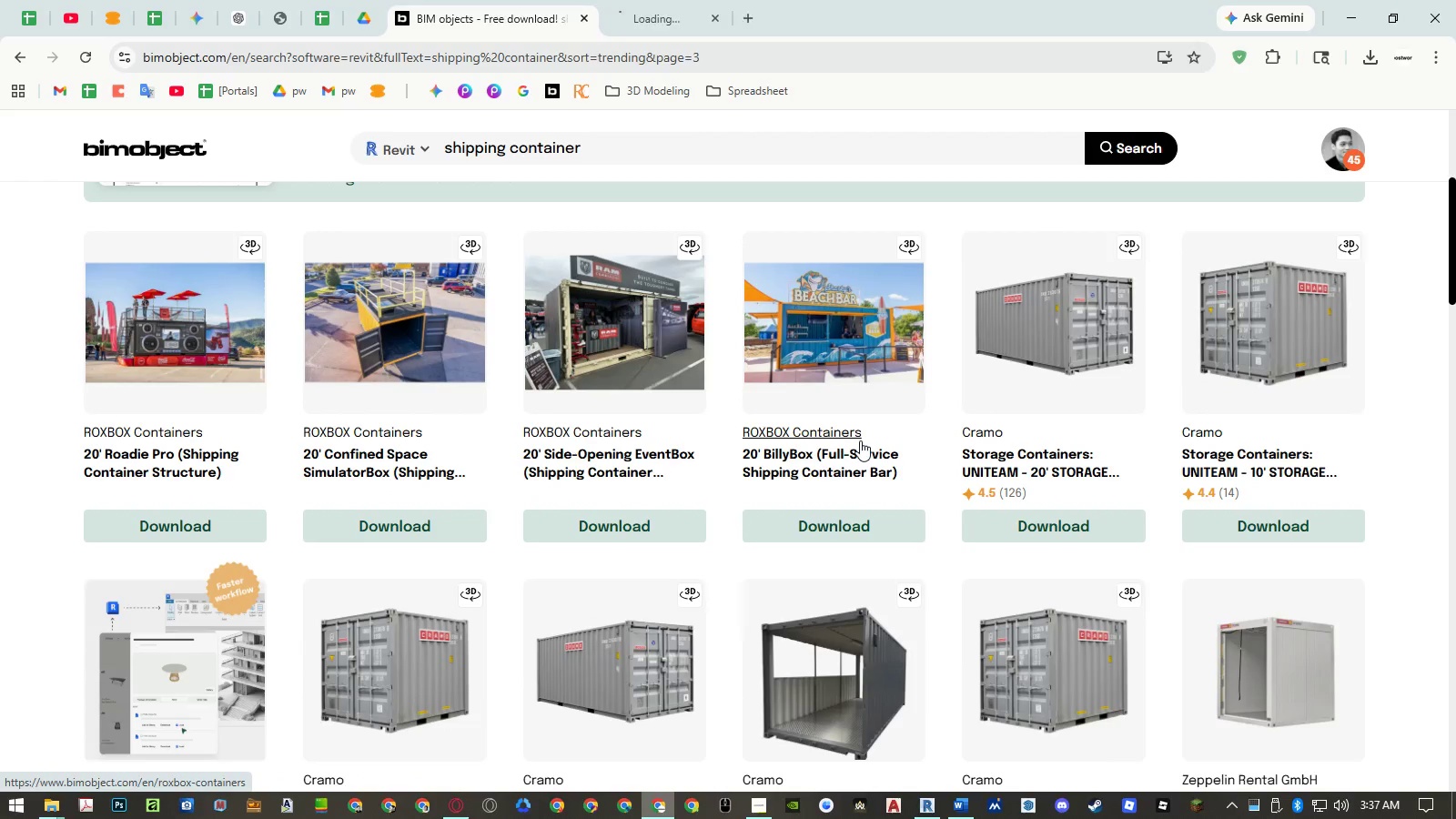 
scroll: coordinate [679, 392], scroll_direction: down, amount: 4.0
 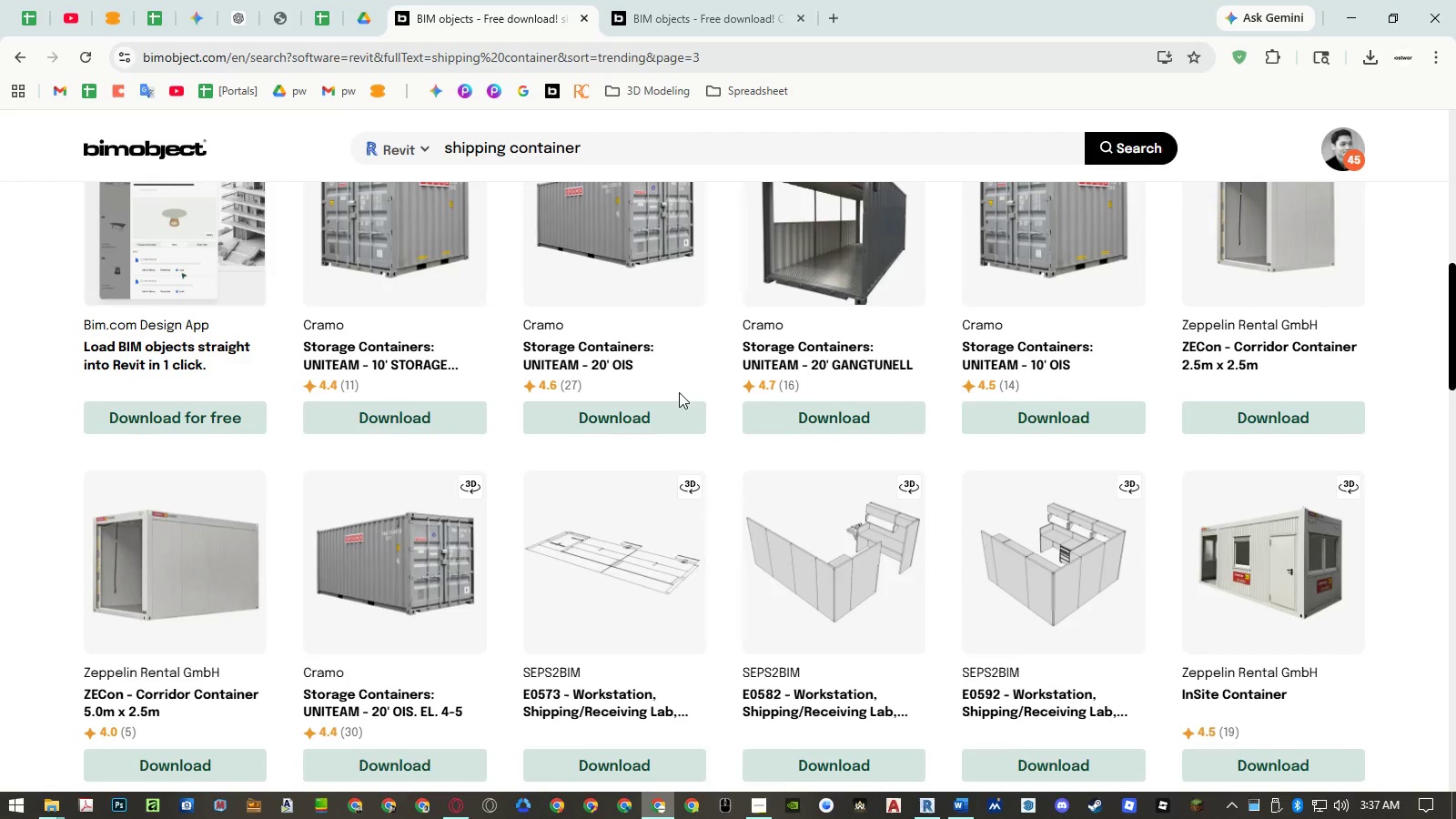 
scroll: coordinate [679, 392], scroll_direction: up, amount: 2.0
 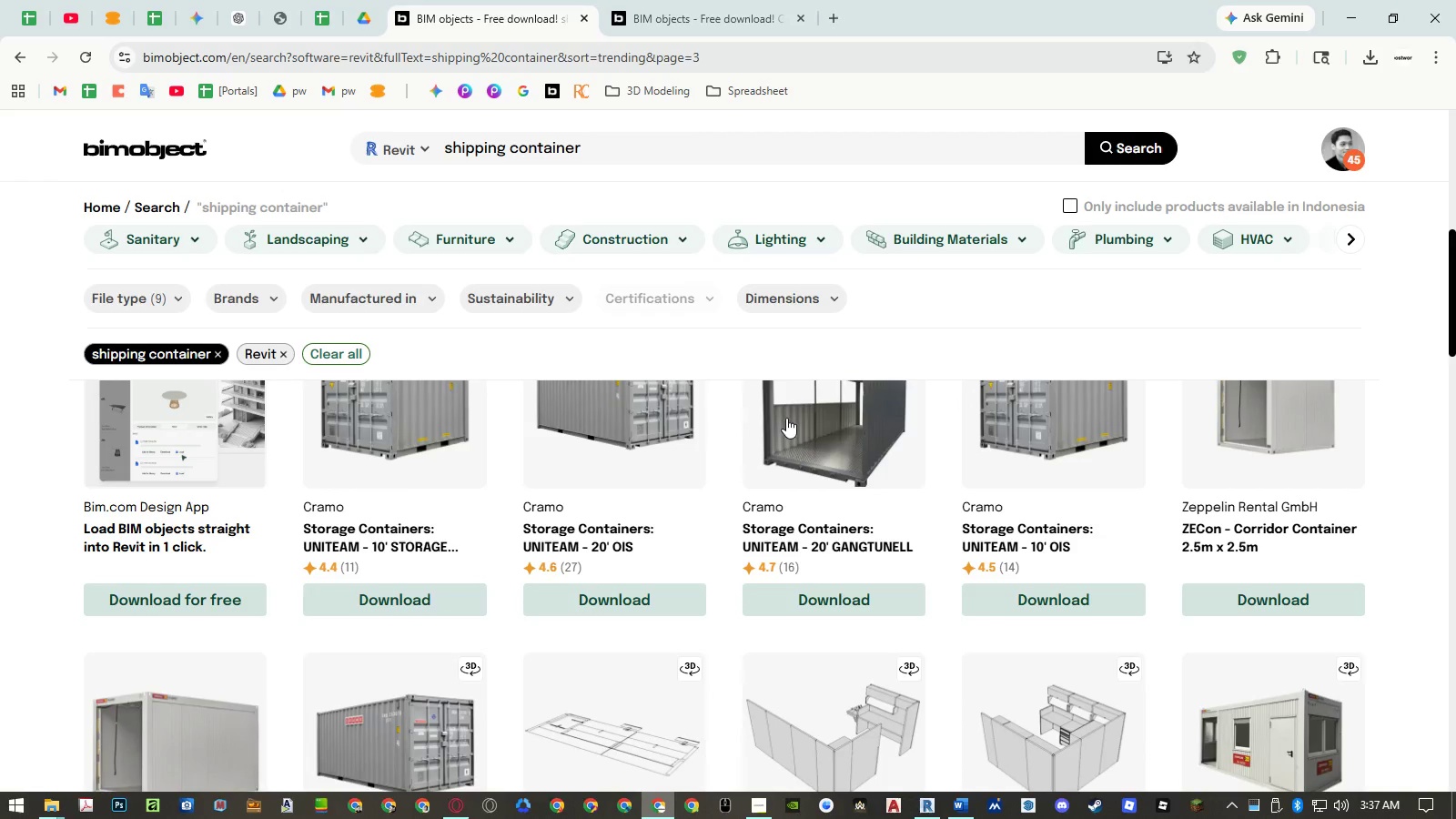 
scroll: coordinate [786, 418], scroll_direction: down, amount: 2.0
 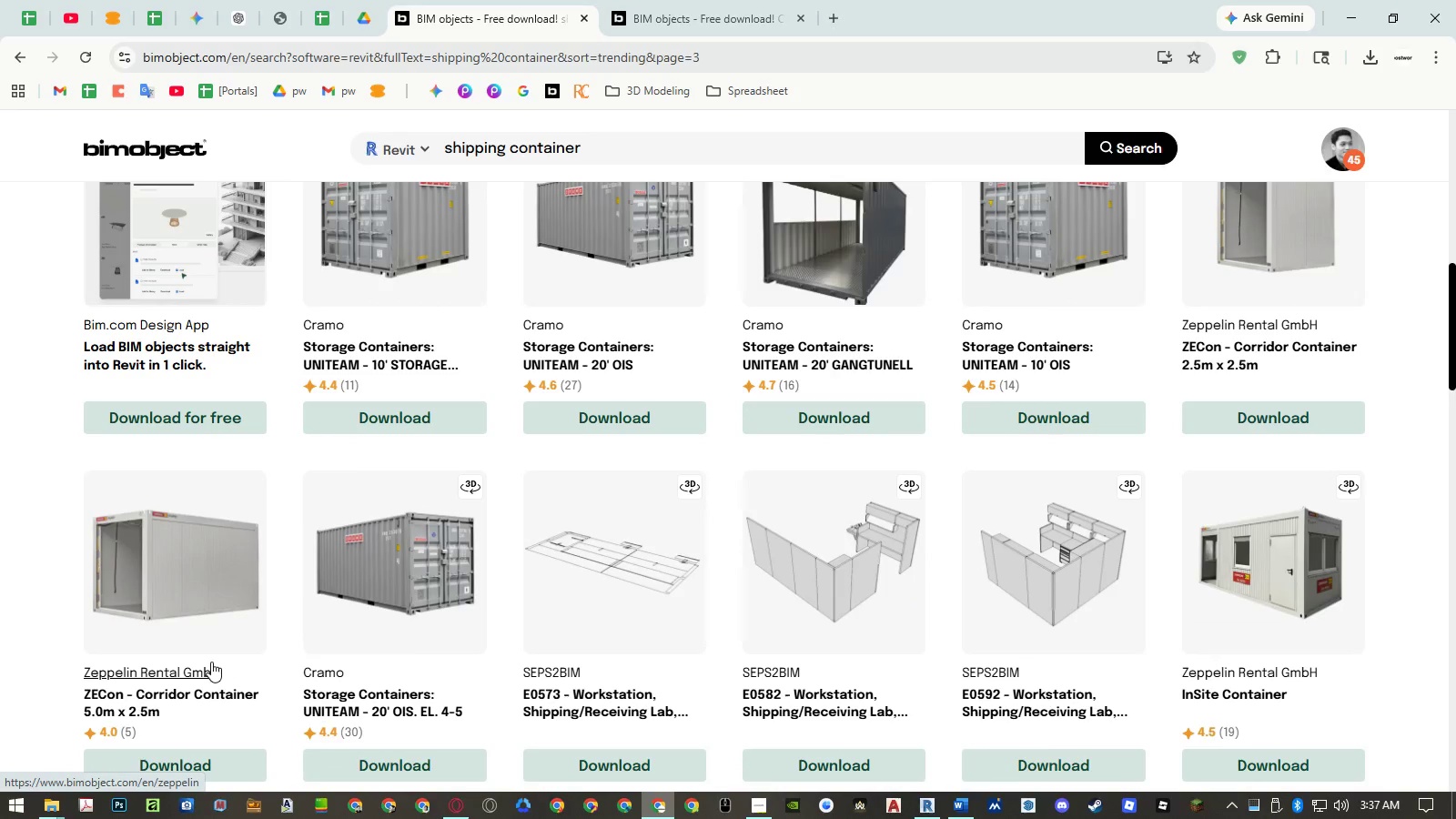 
middle_click([211, 662])
 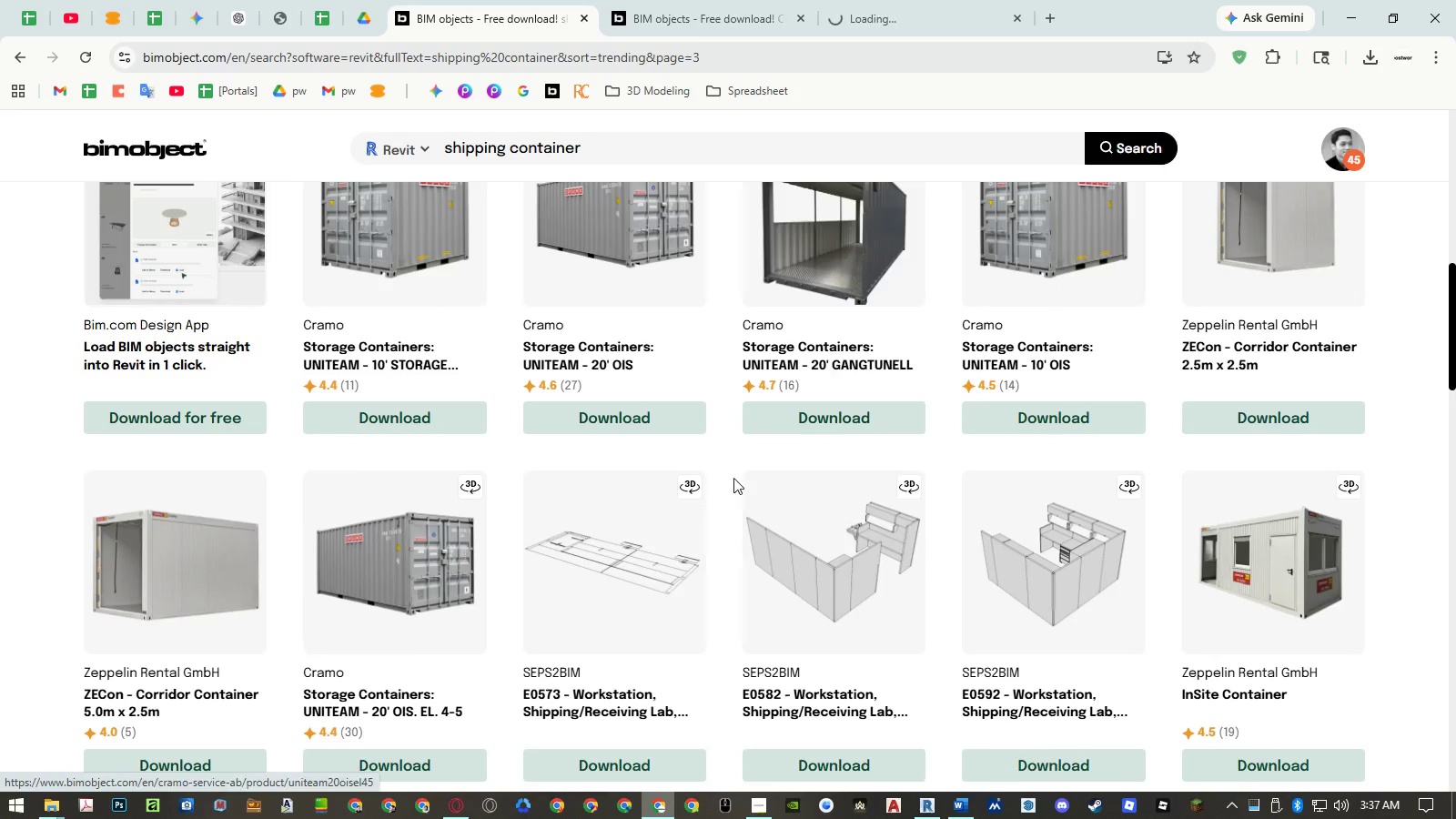 
scroll: coordinate [744, 458], scroll_direction: up, amount: 1.0
 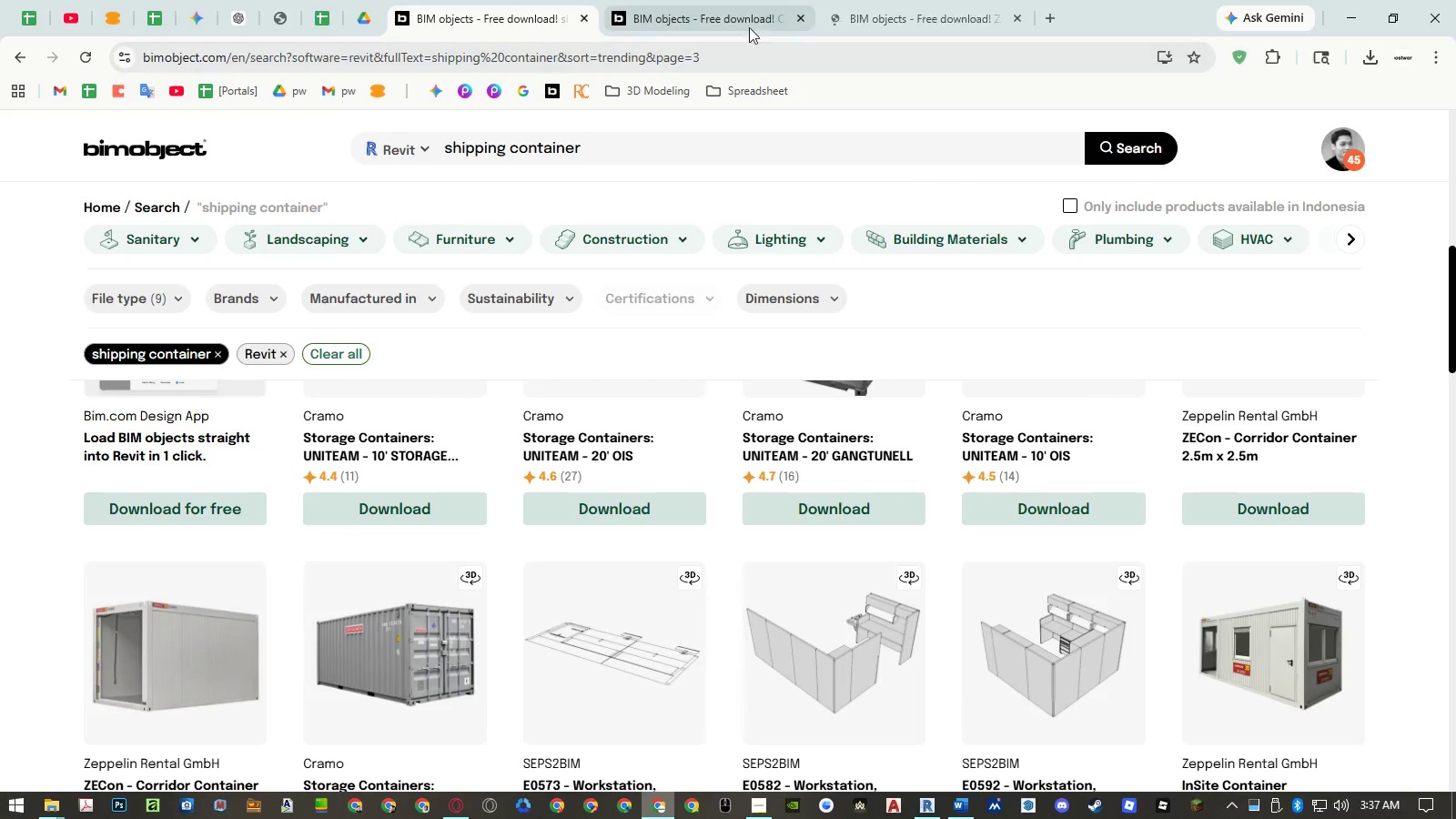 
left_click([737, 15])
 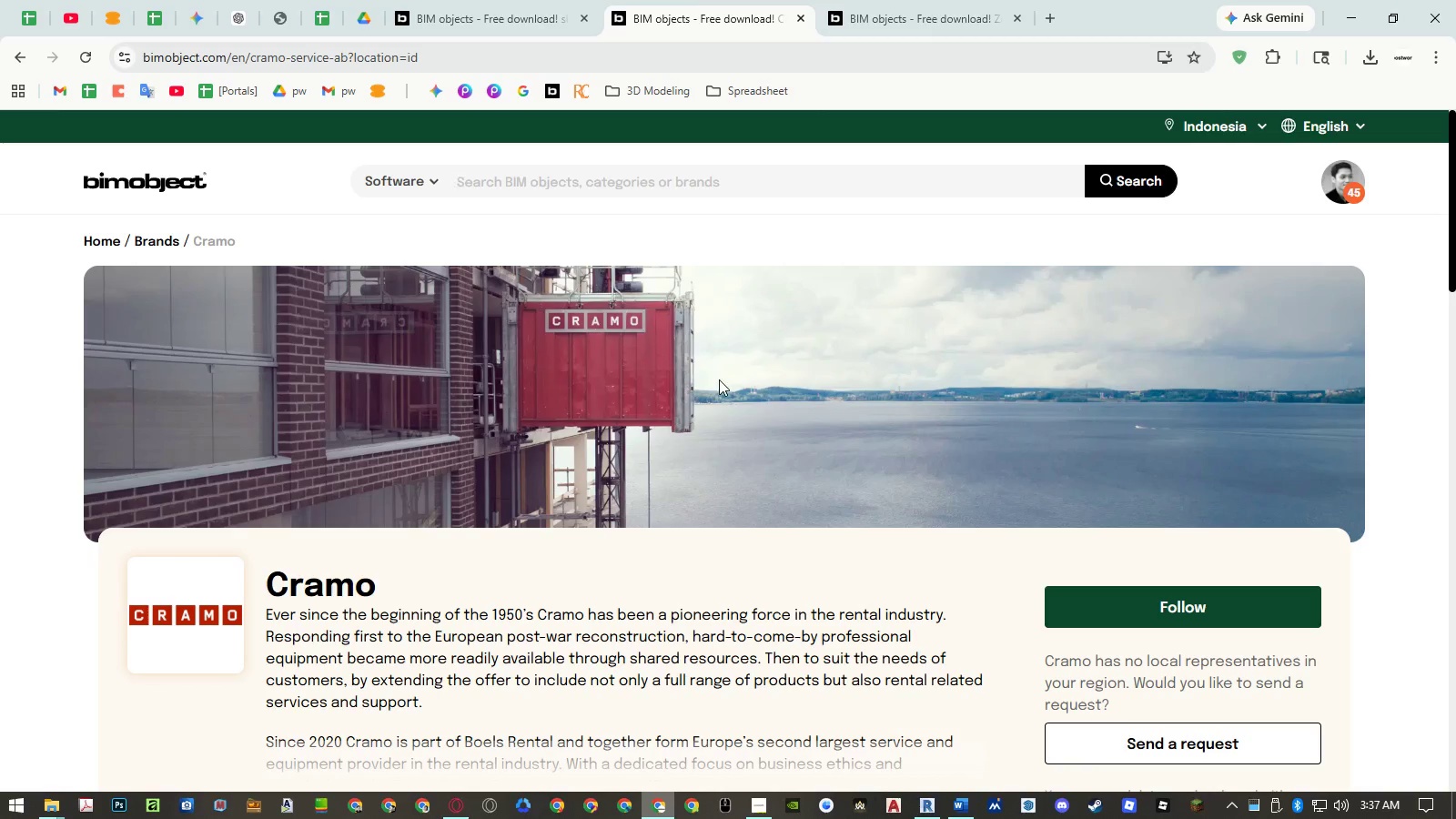 
scroll: coordinate [721, 382], scroll_direction: down, amount: 18.0
 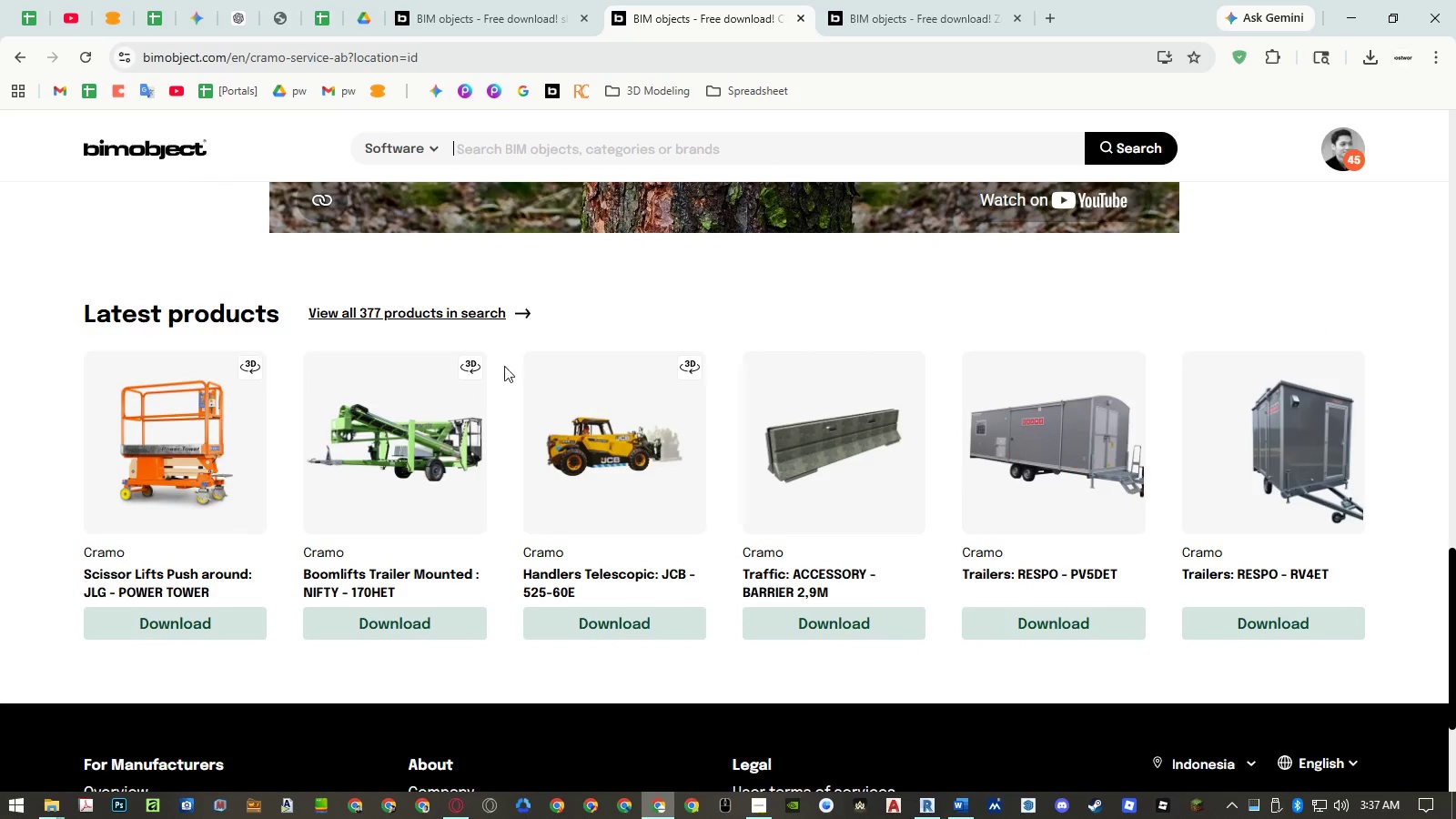 
left_click([402, 313])
 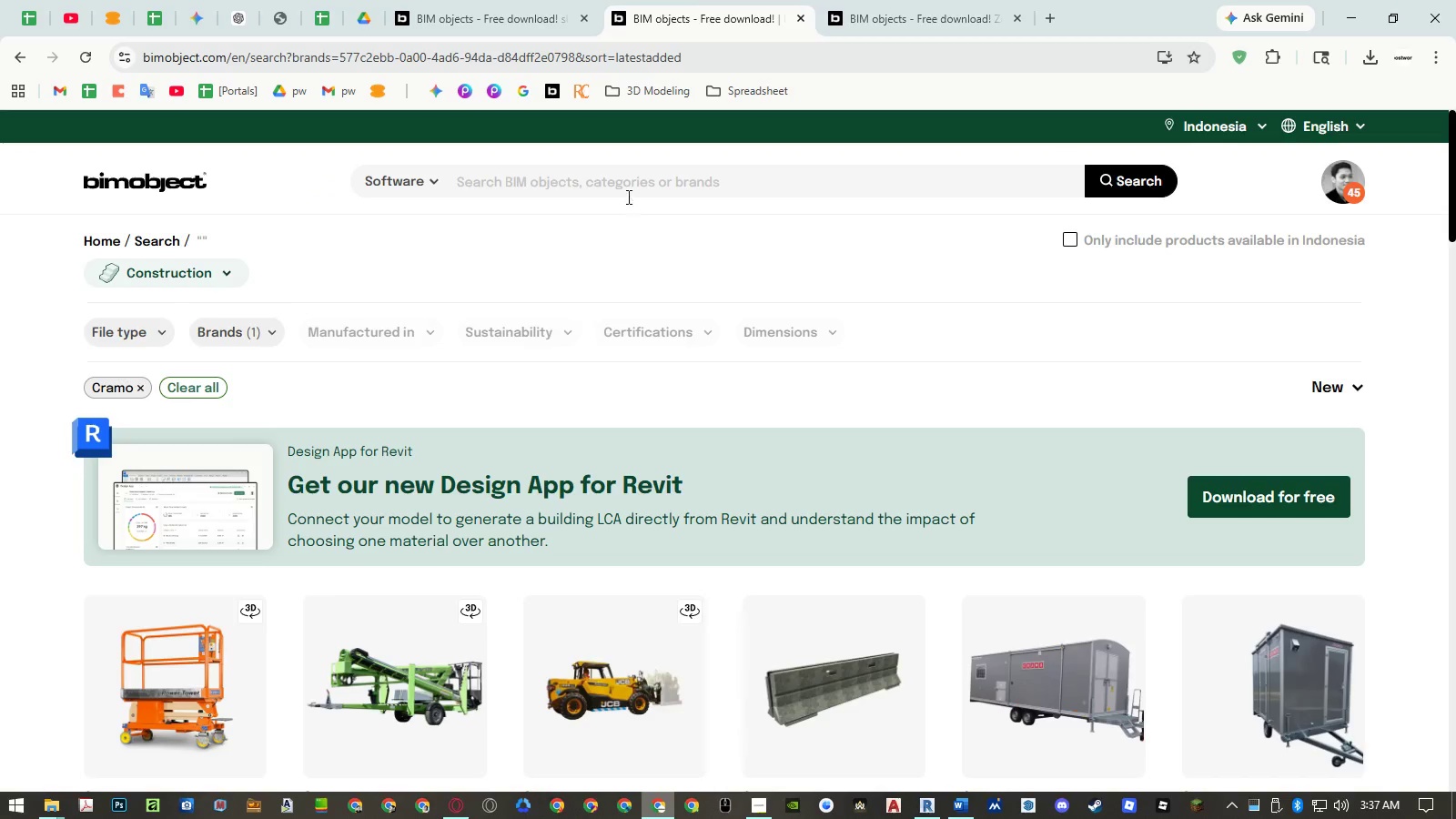 
left_click([627, 192])
 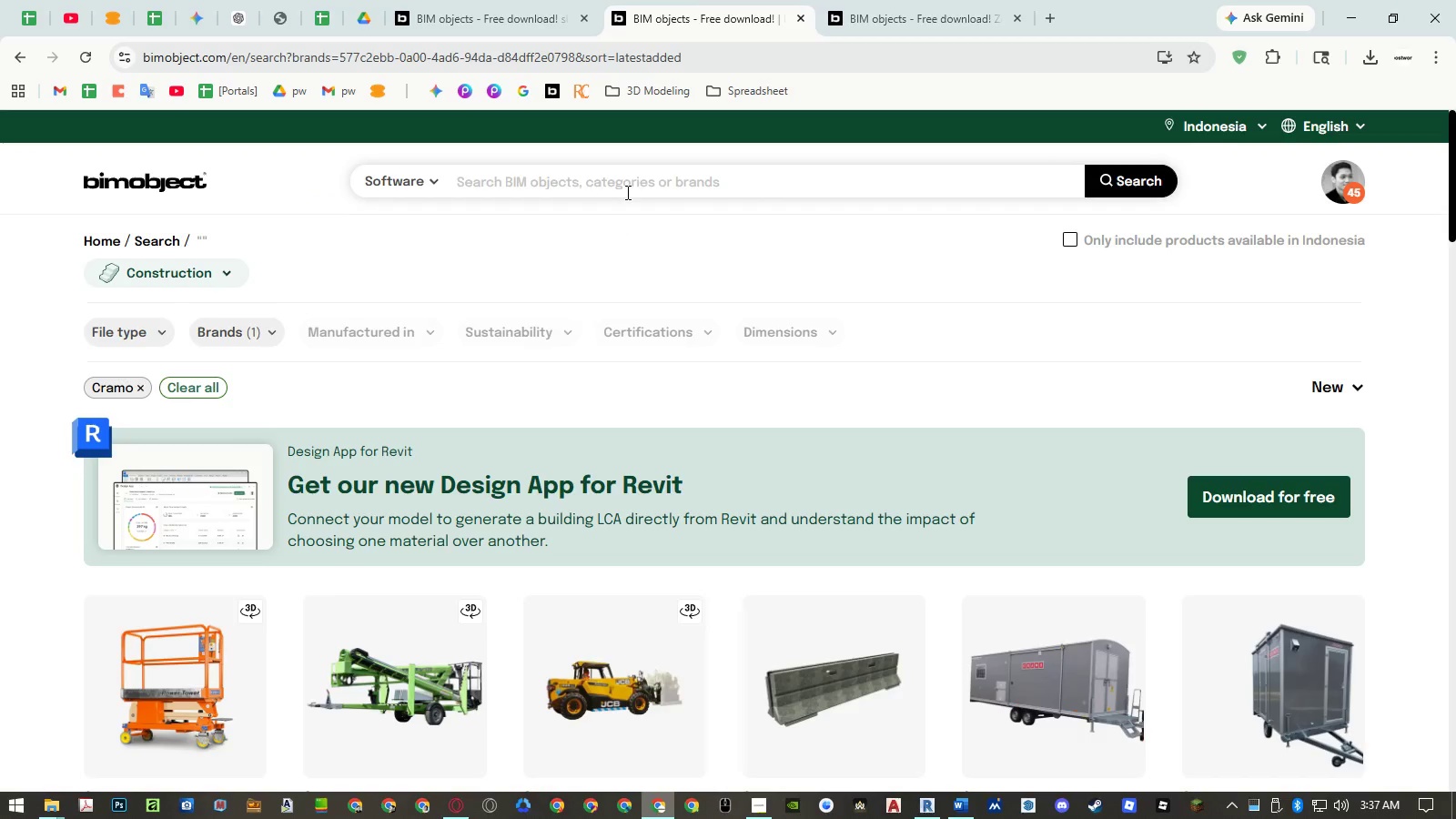 
type(container)
 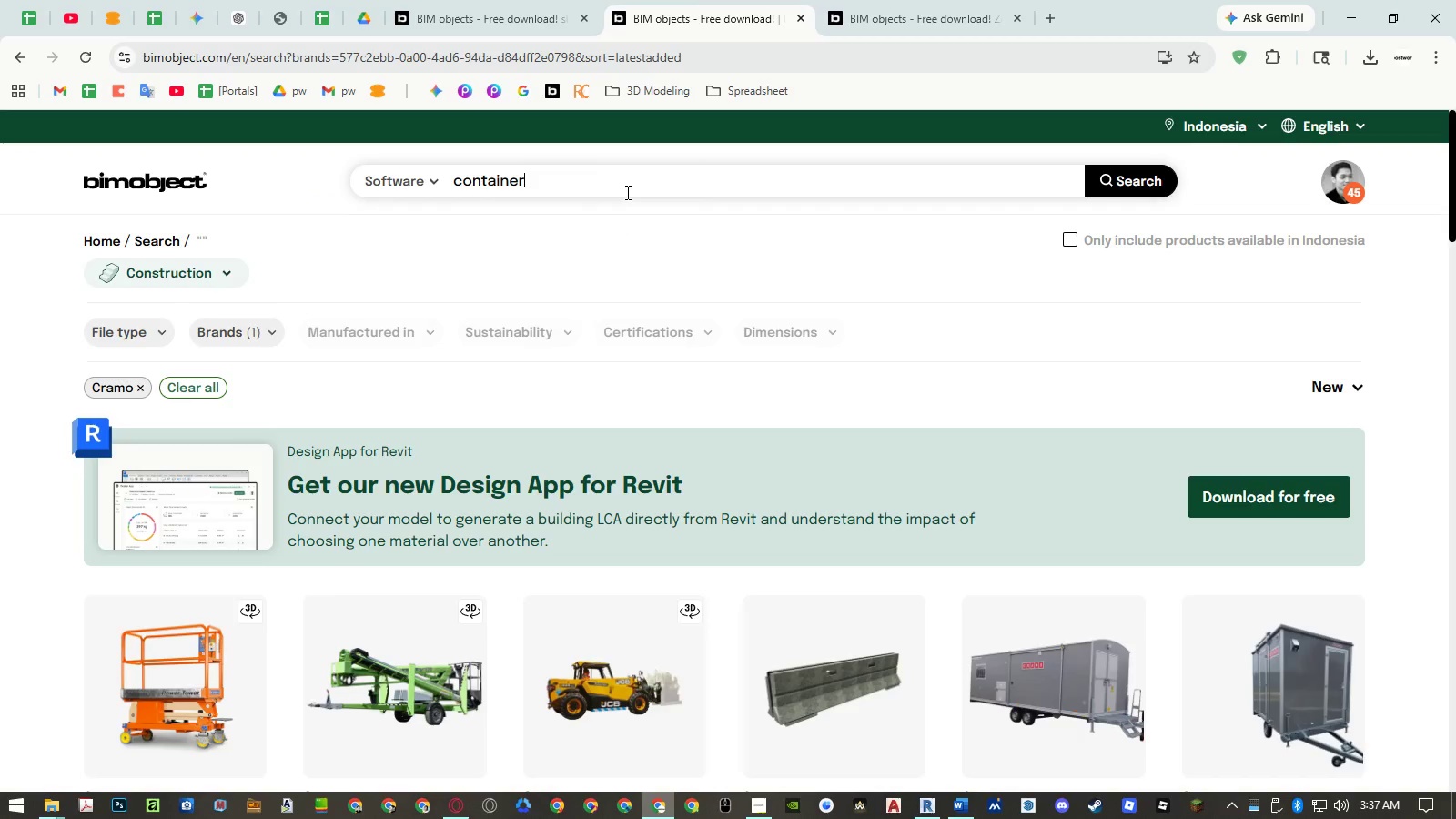 
key(Enter)
 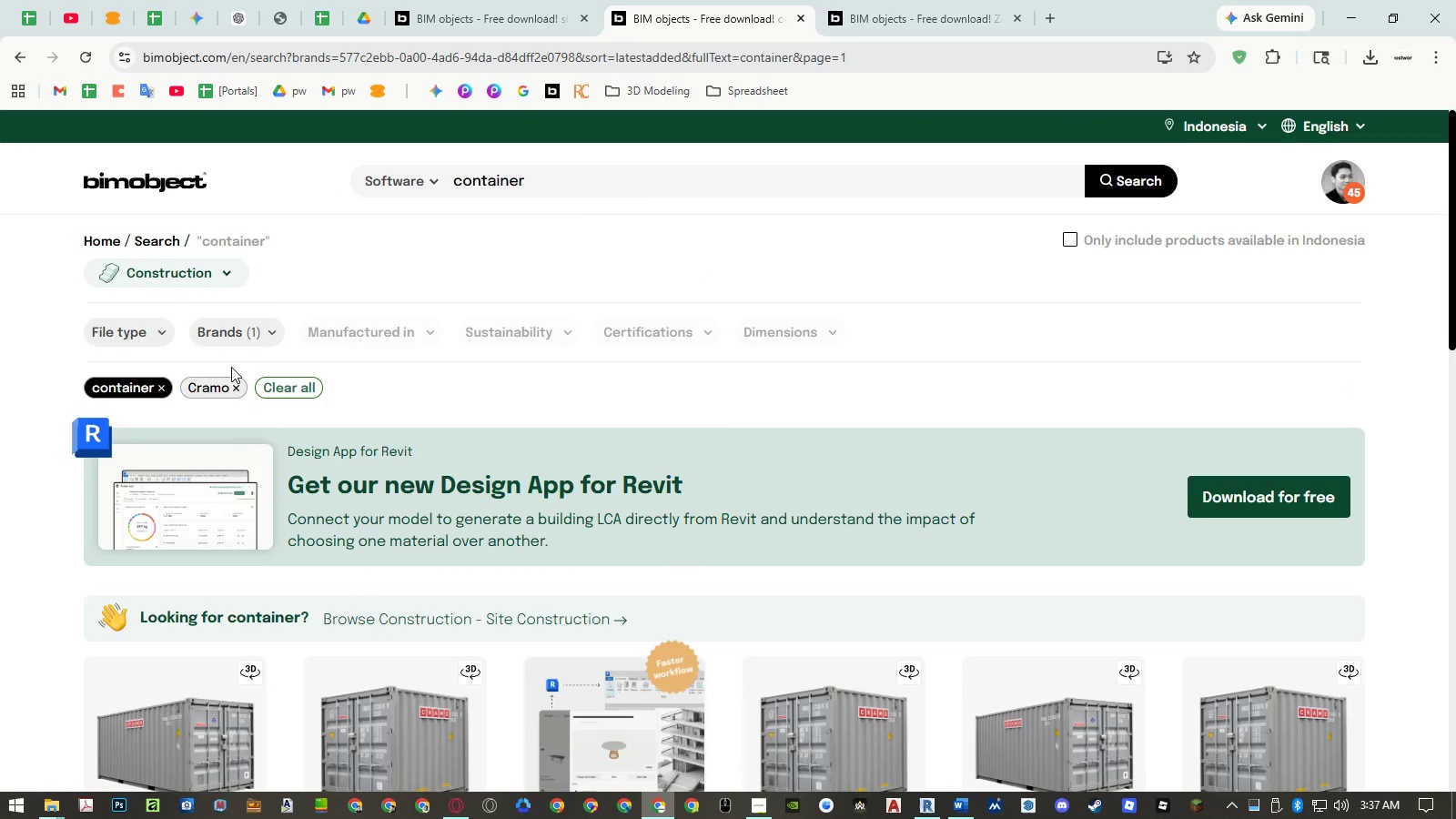 
scroll: coordinate [795, 518], scroll_direction: down, amount: 10.0
 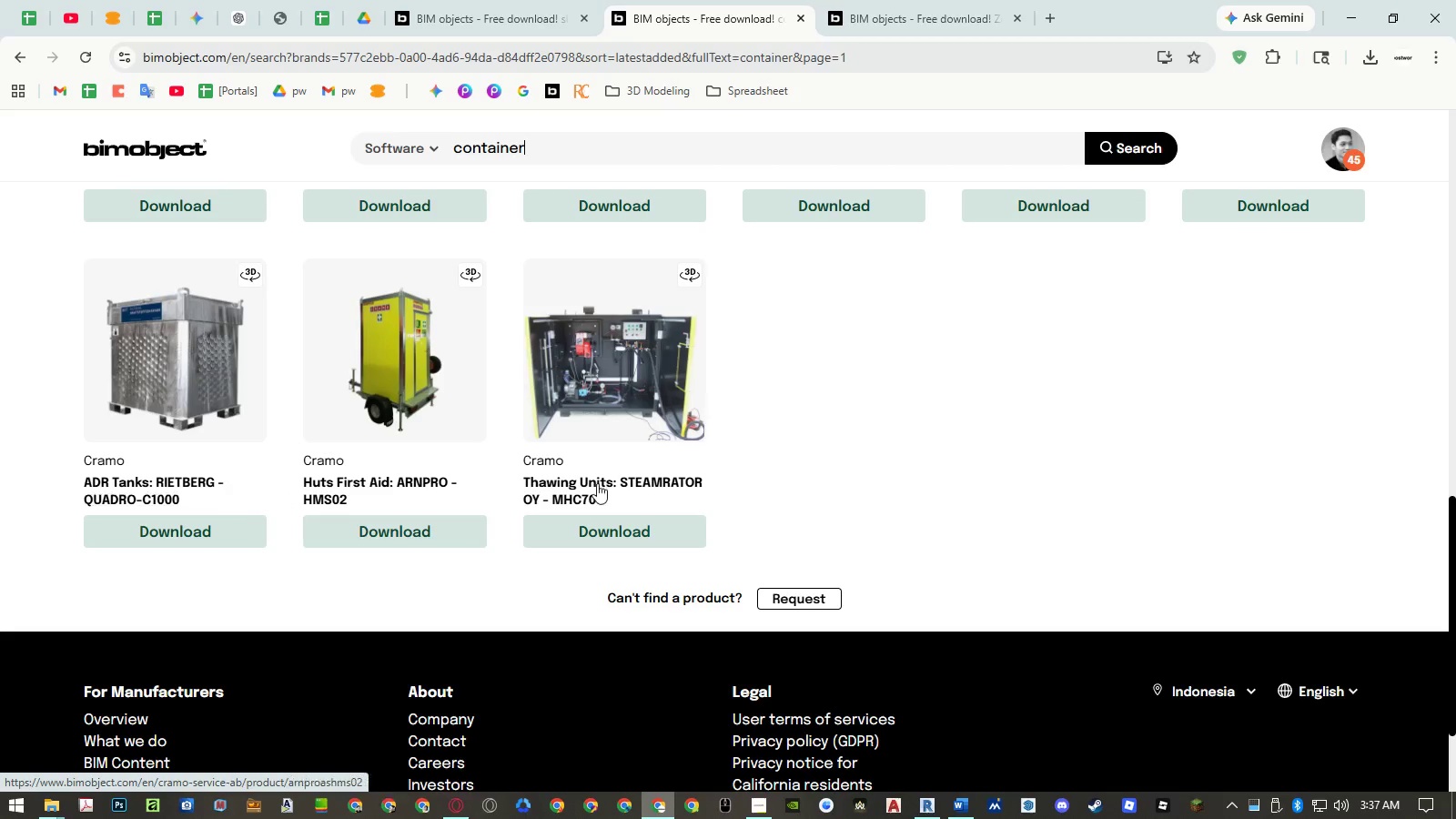 
scroll: coordinate [808, 458], scroll_direction: up, amount: 24.0
 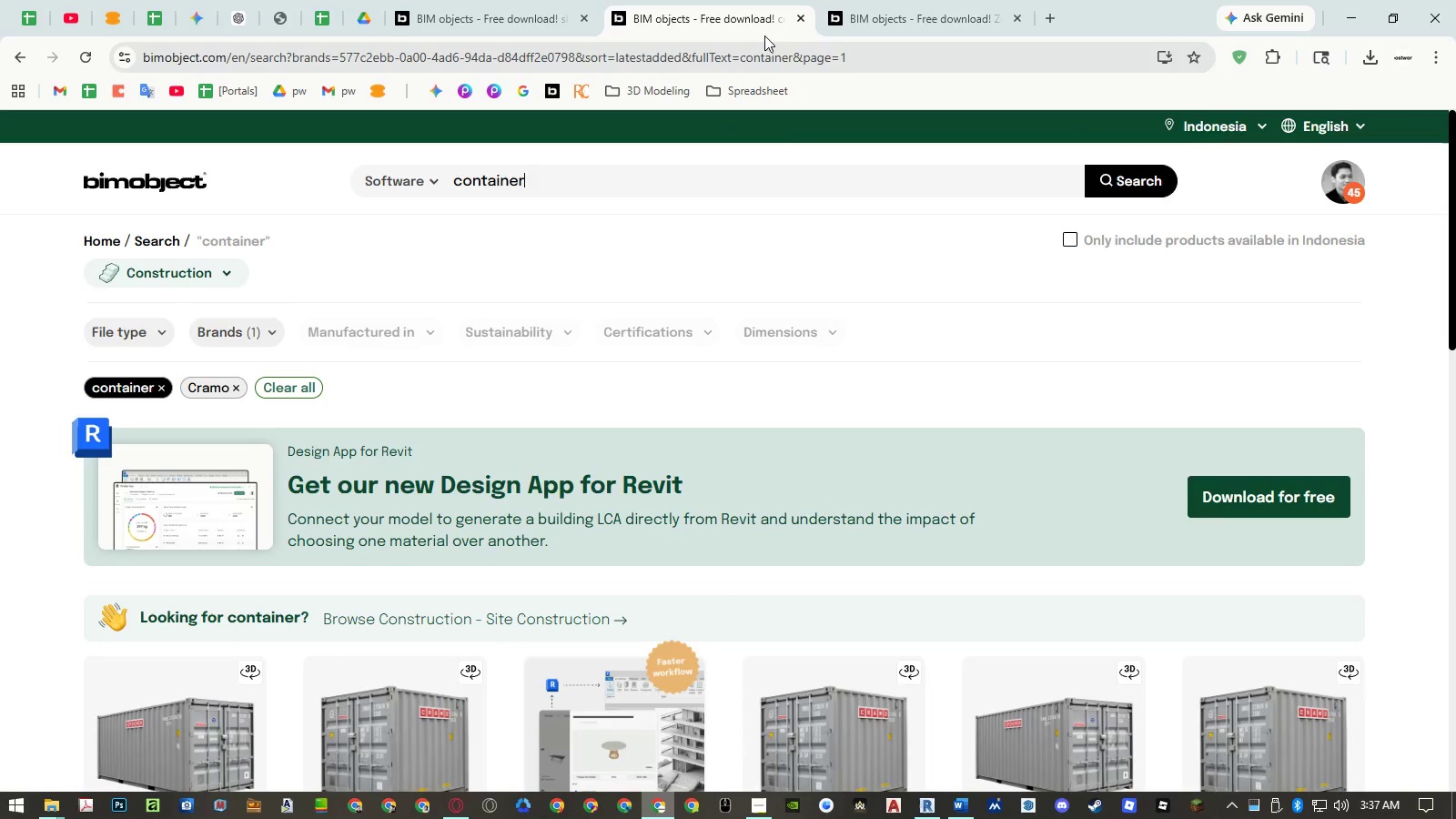 
right_click([762, 26])
 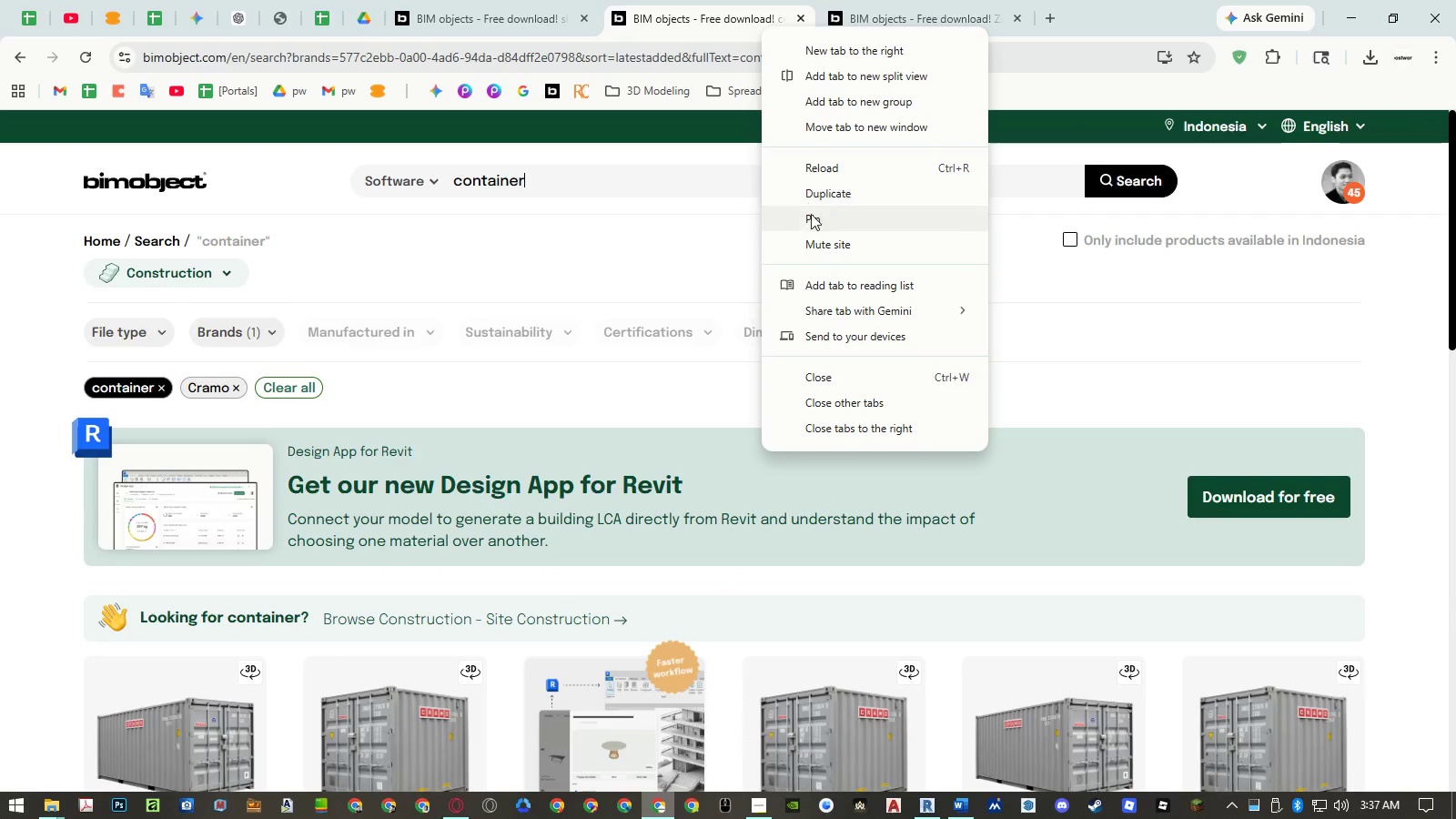 
left_click([814, 221])
 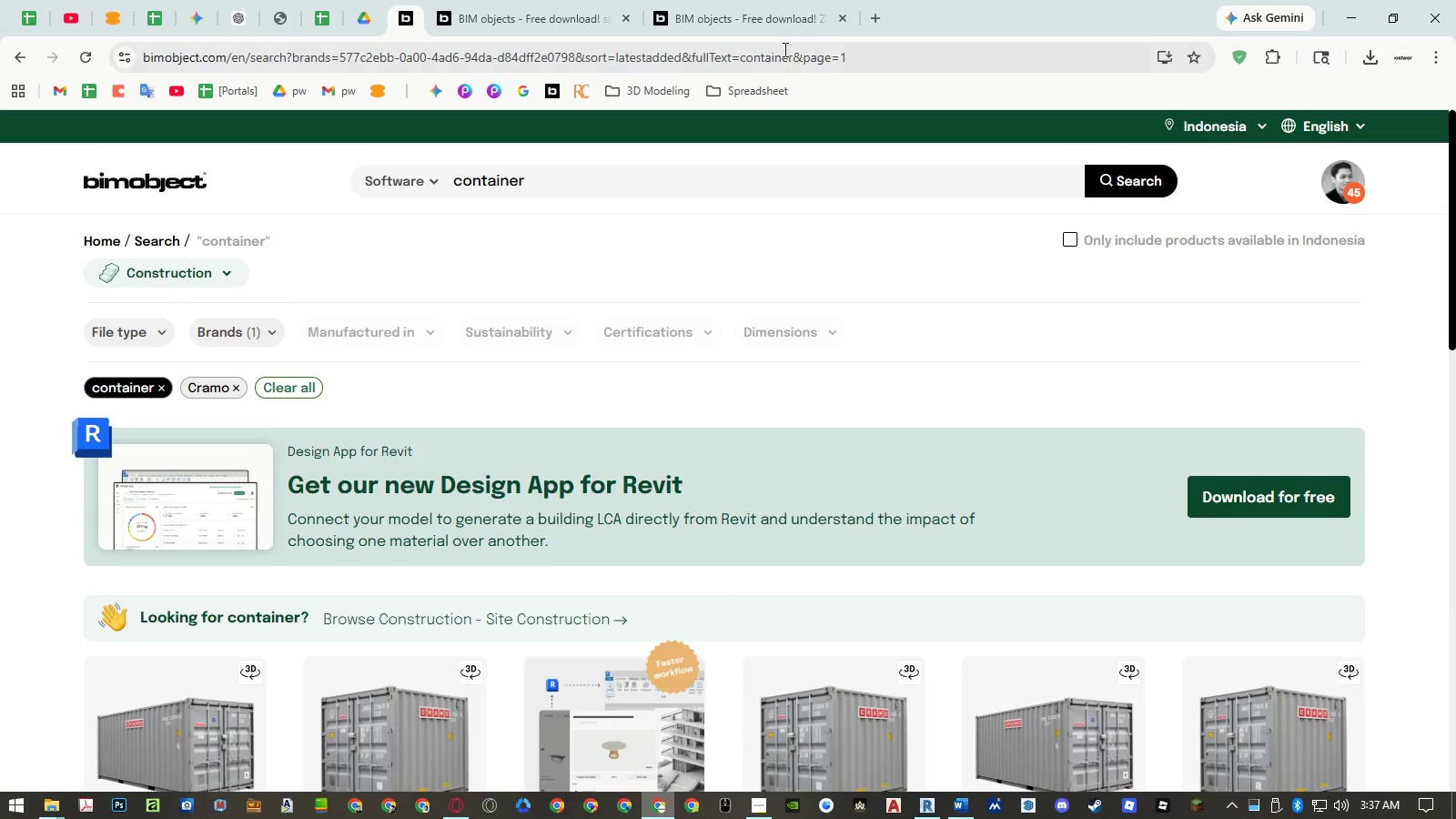 
left_click([775, 7])
 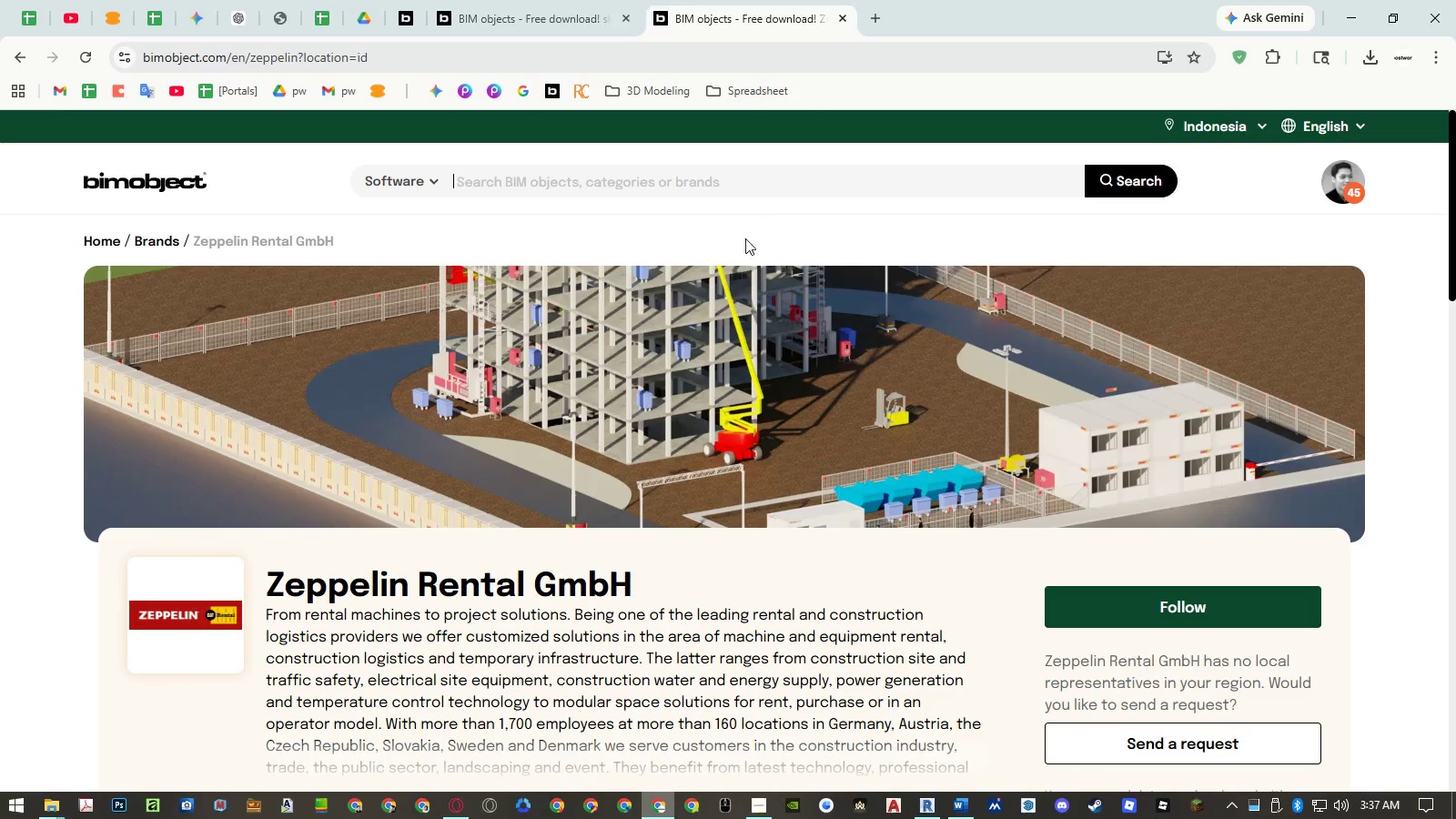 
scroll: coordinate [325, 403], scroll_direction: down, amount: 9.0
 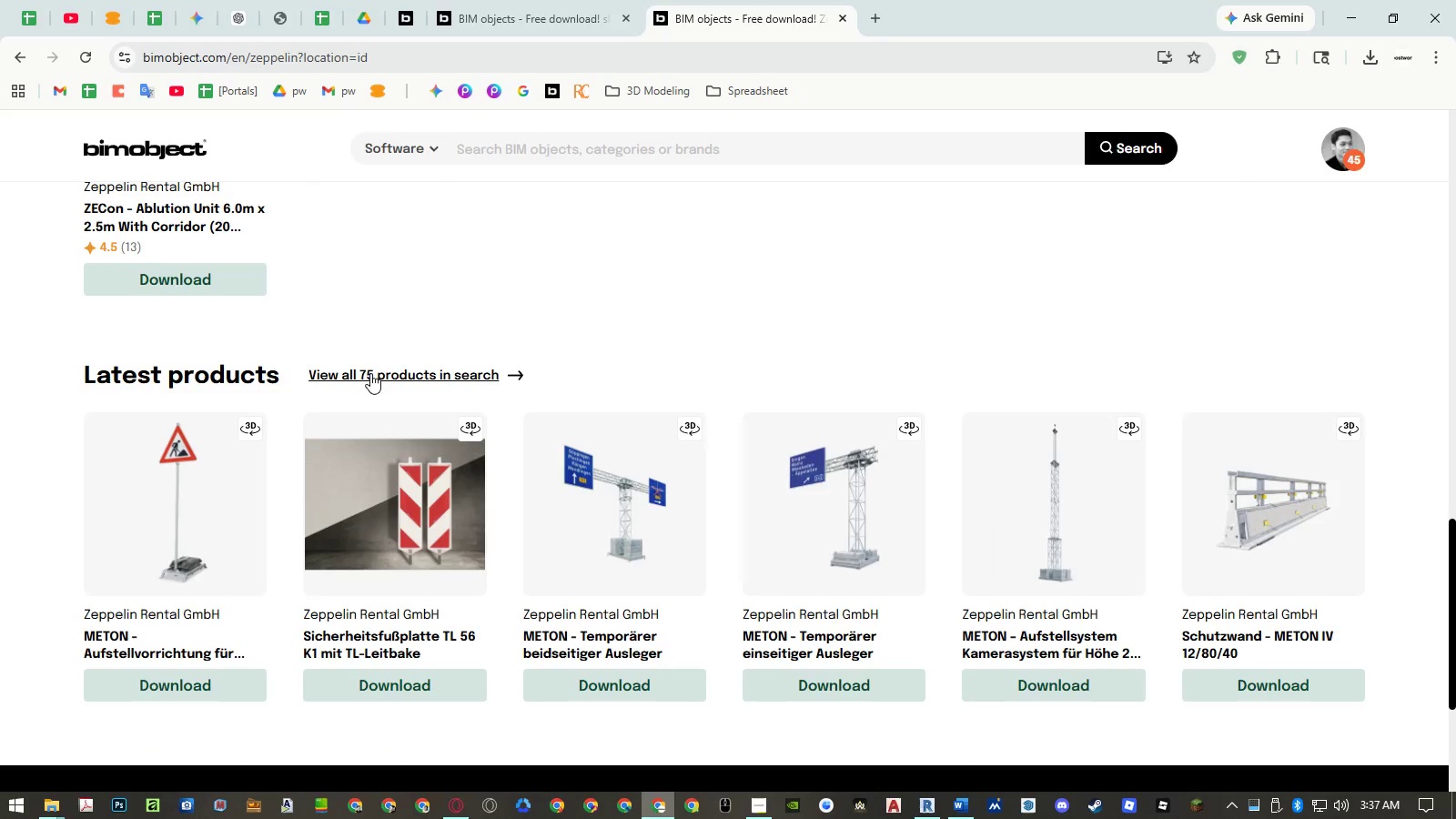 
left_click([371, 373])
 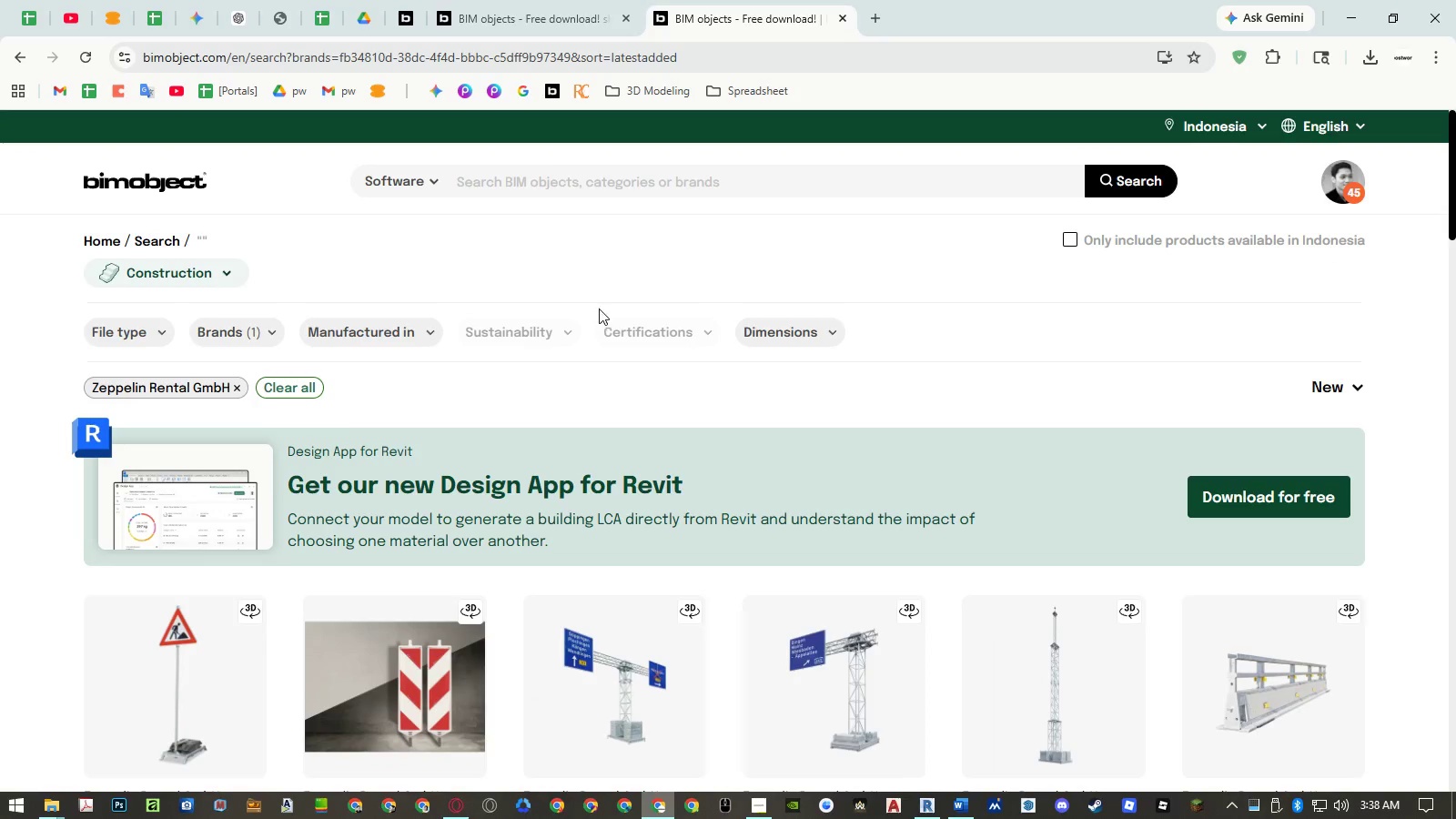 
left_click([573, 187])
 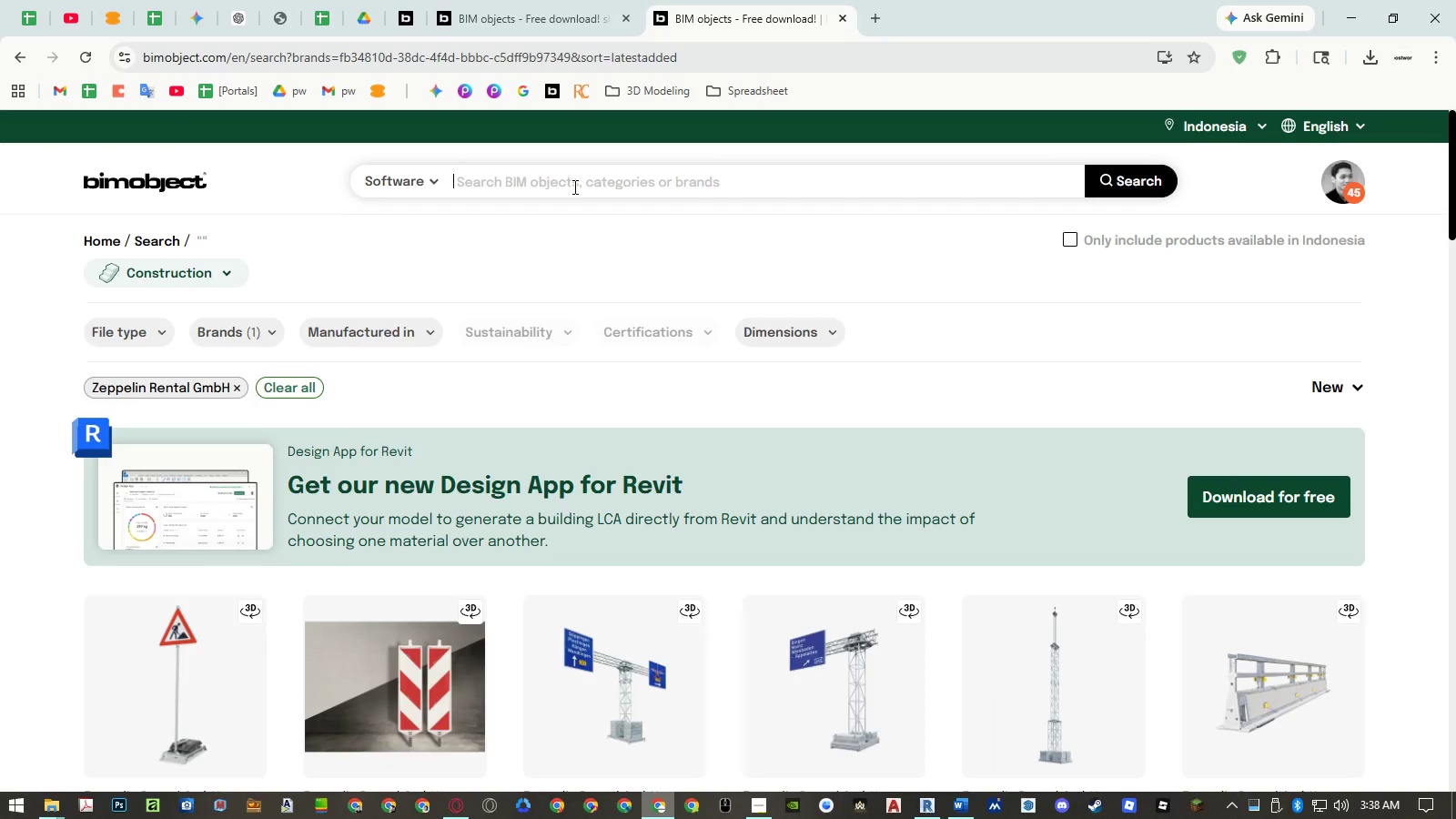 
type(container)
 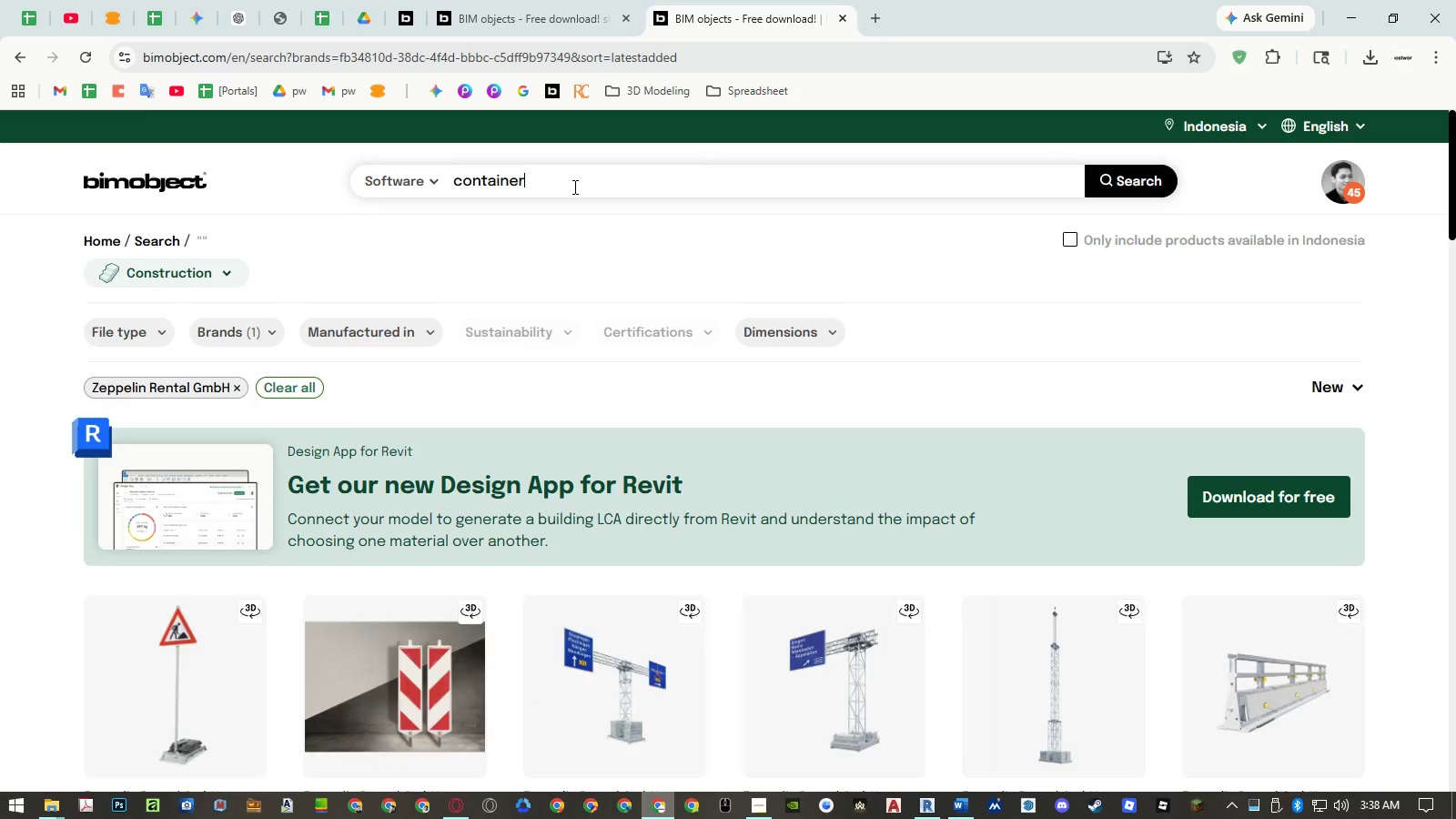 
key(Enter)
 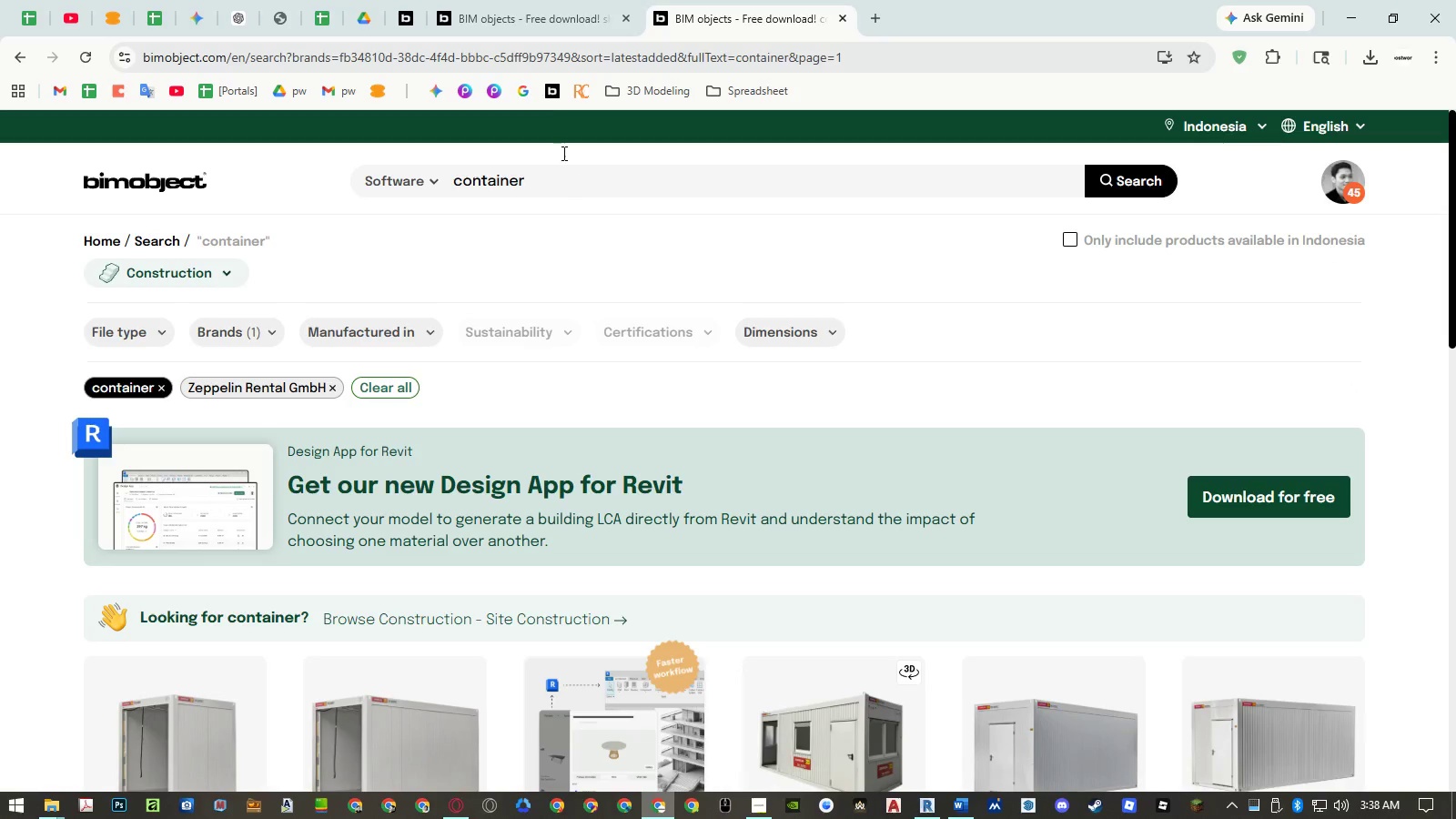 
left_click([408, 24])
 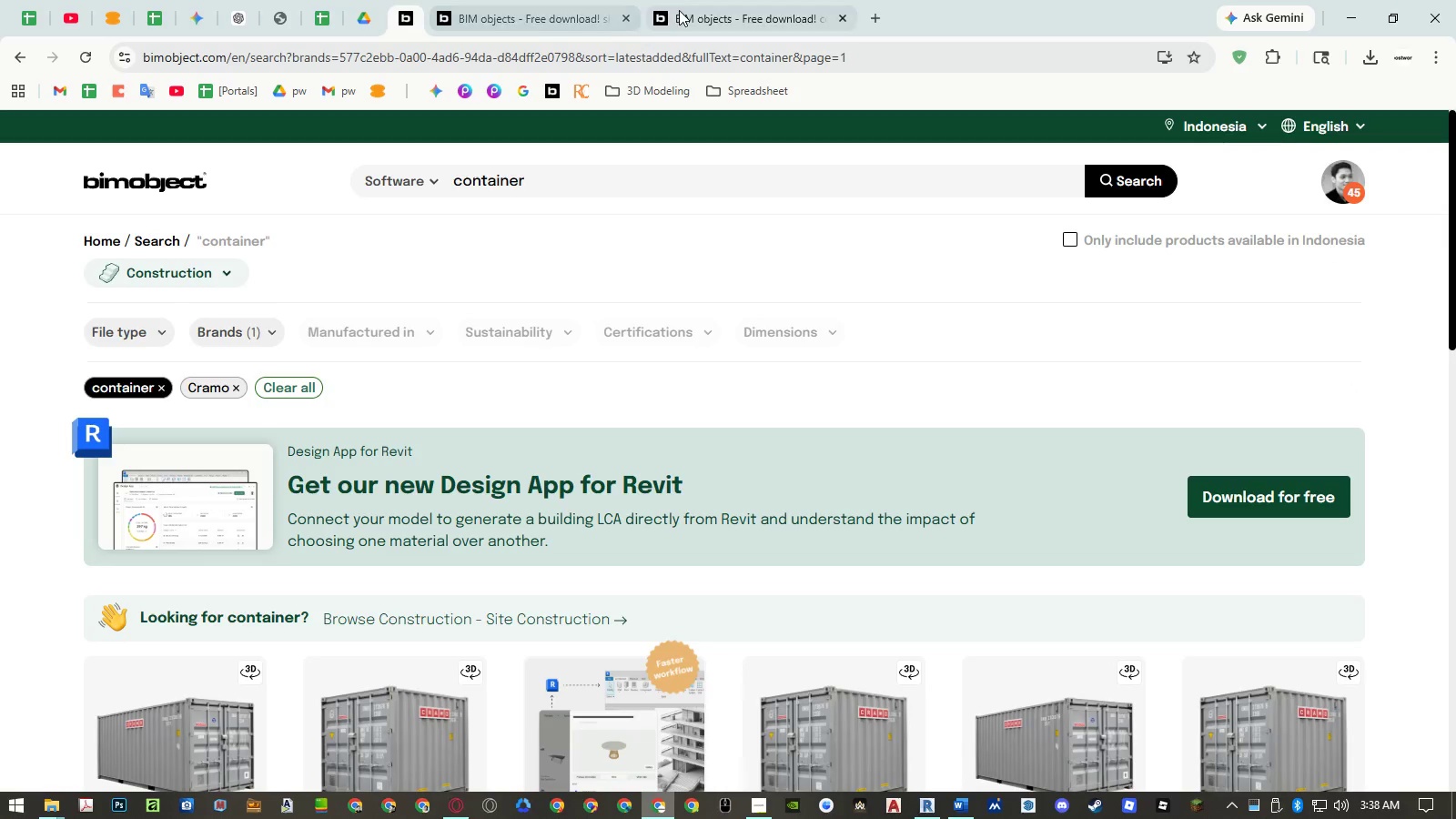 
left_click([695, 10])
 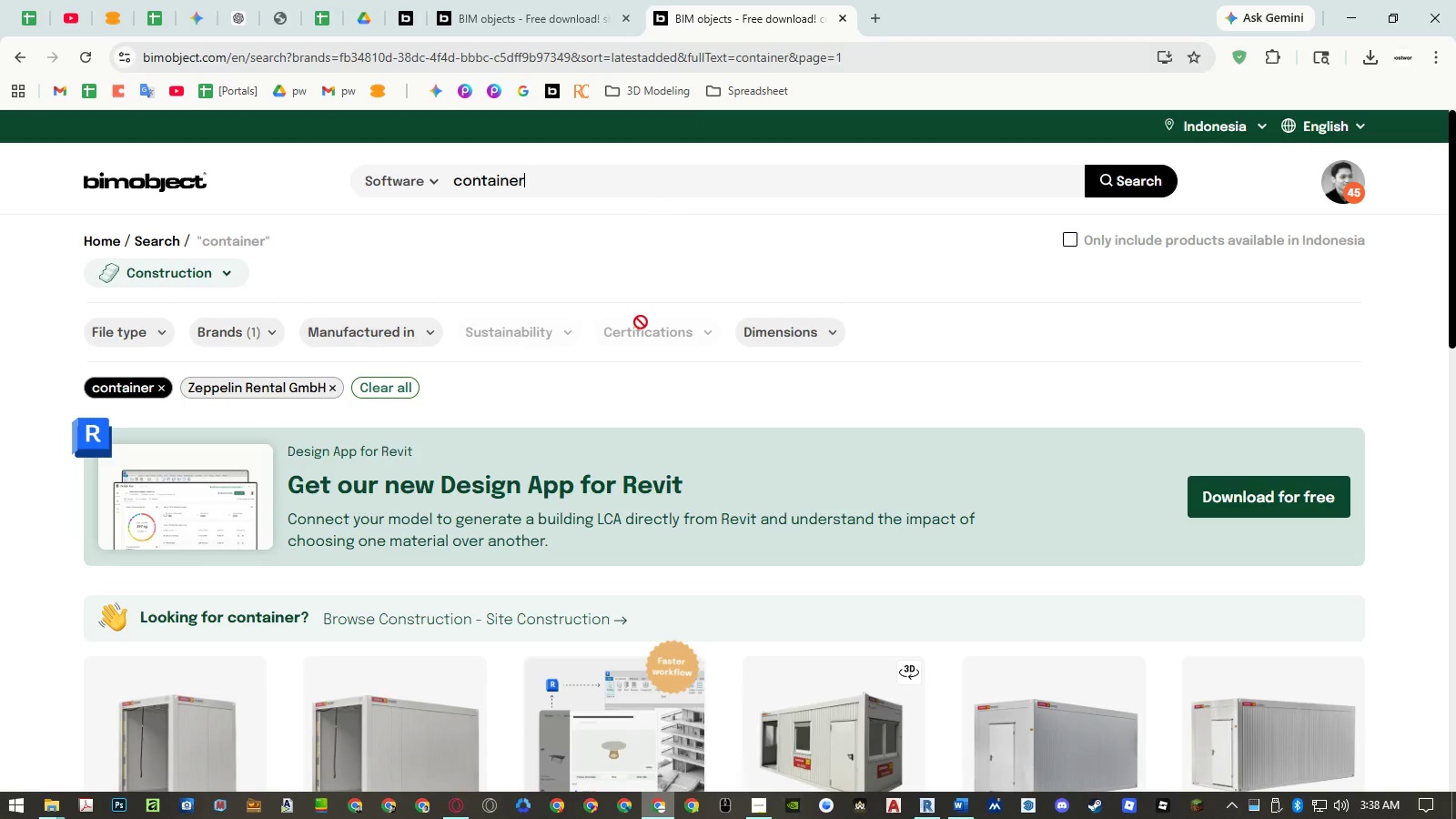 
scroll: coordinate [641, 322], scroll_direction: down, amount: 5.0
 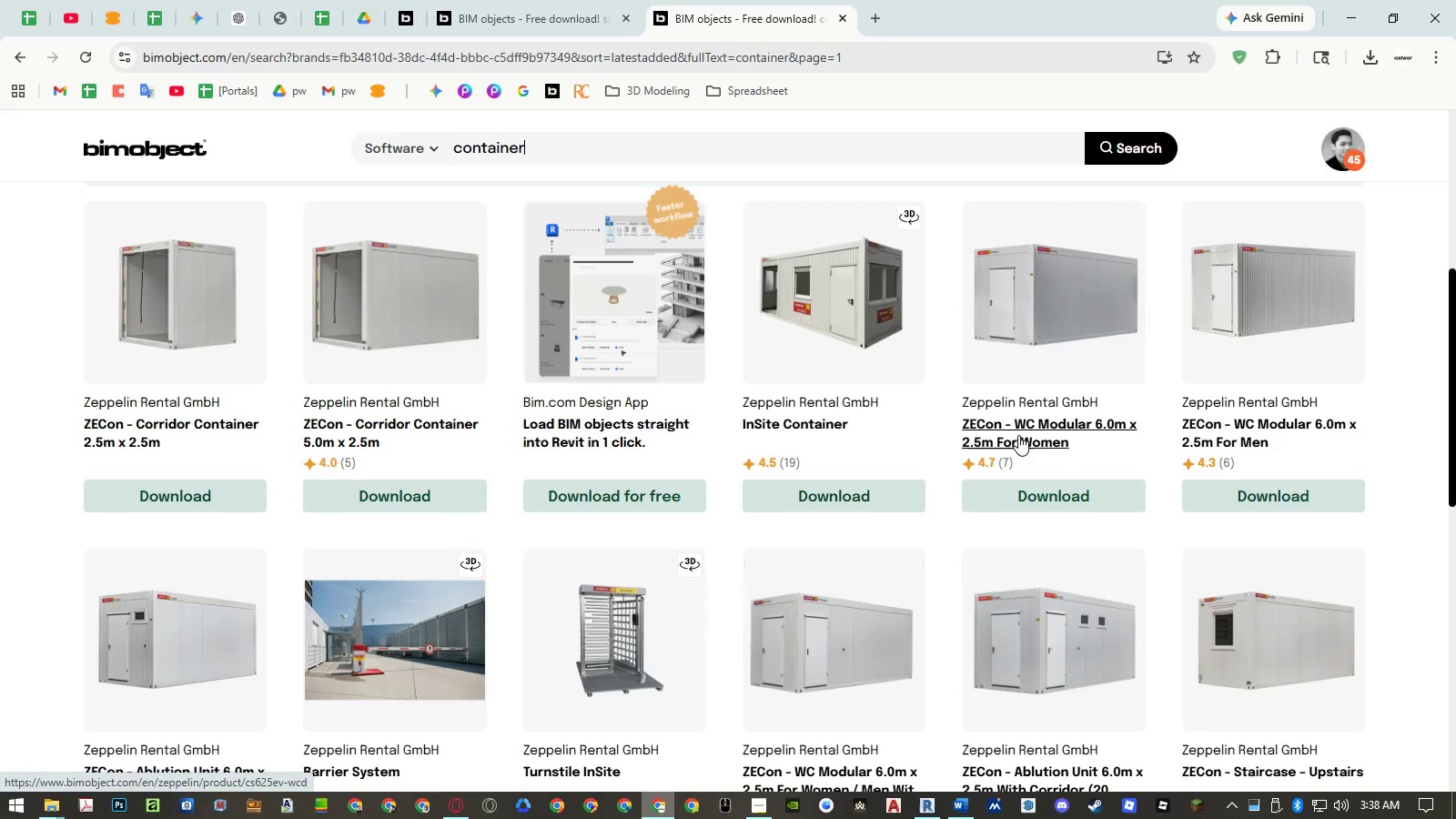 
left_click([325, 20])
 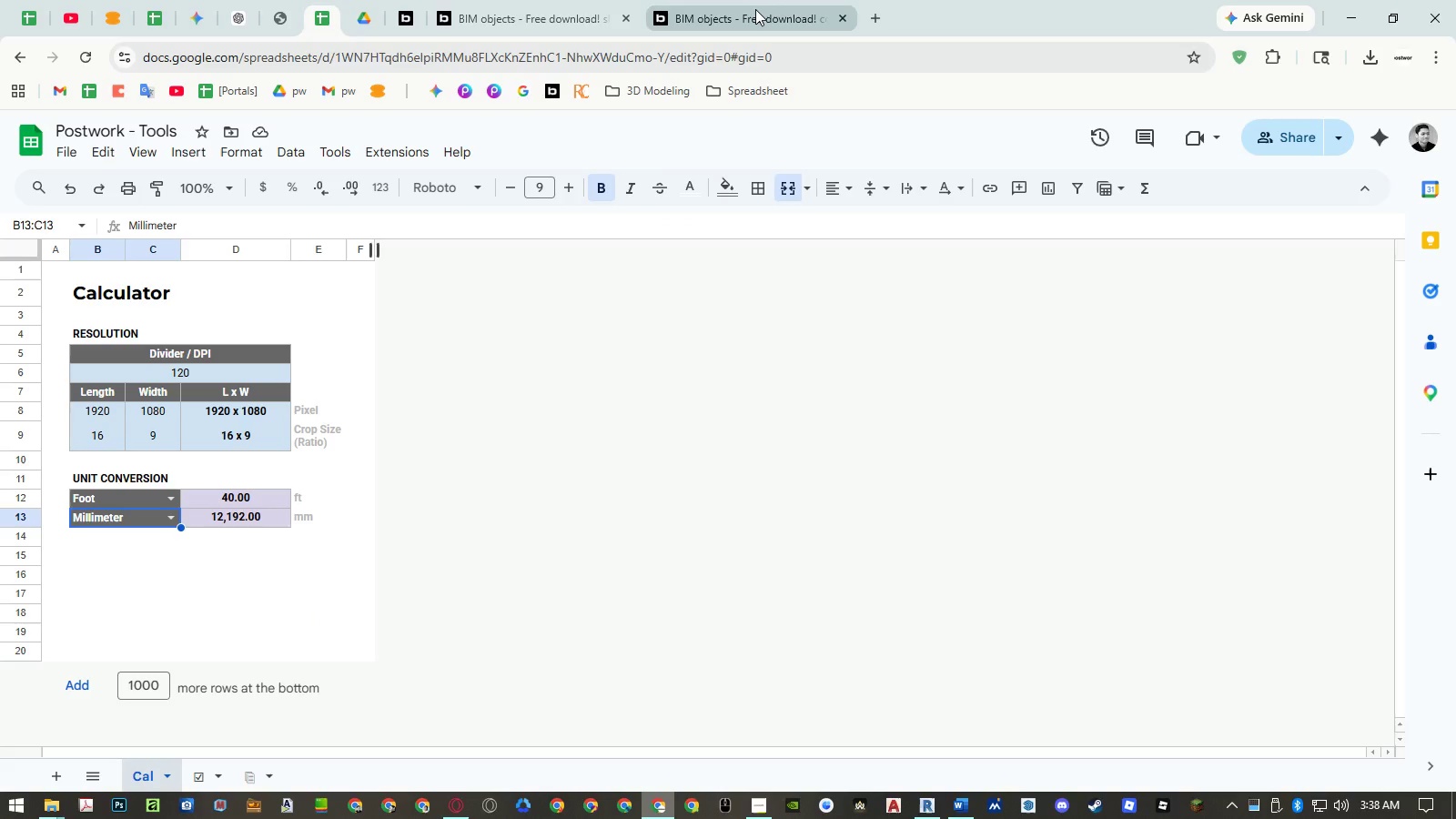 
left_click([755, 9])
 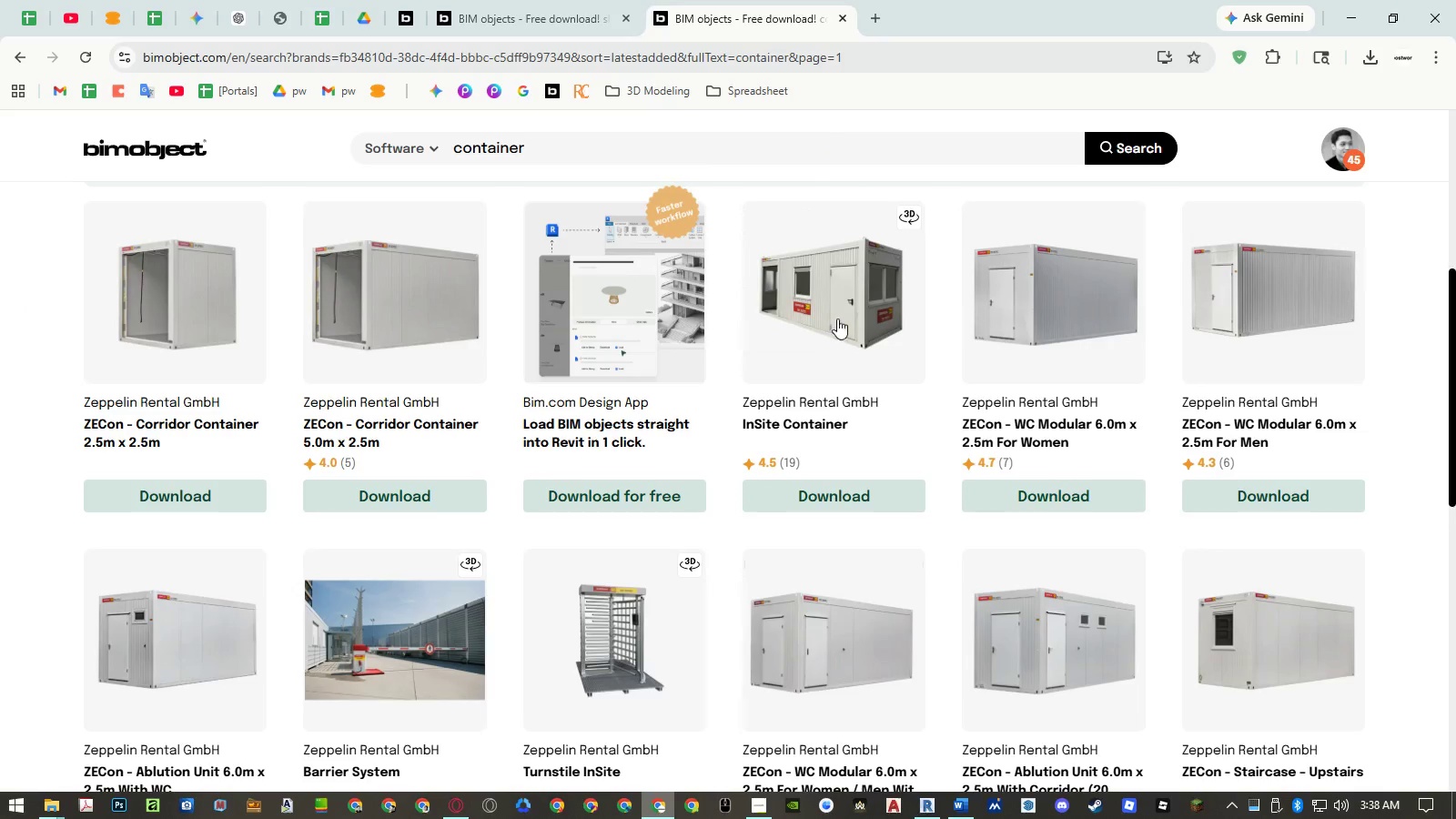 
scroll: coordinate [839, 327], scroll_direction: down, amount: 4.0
 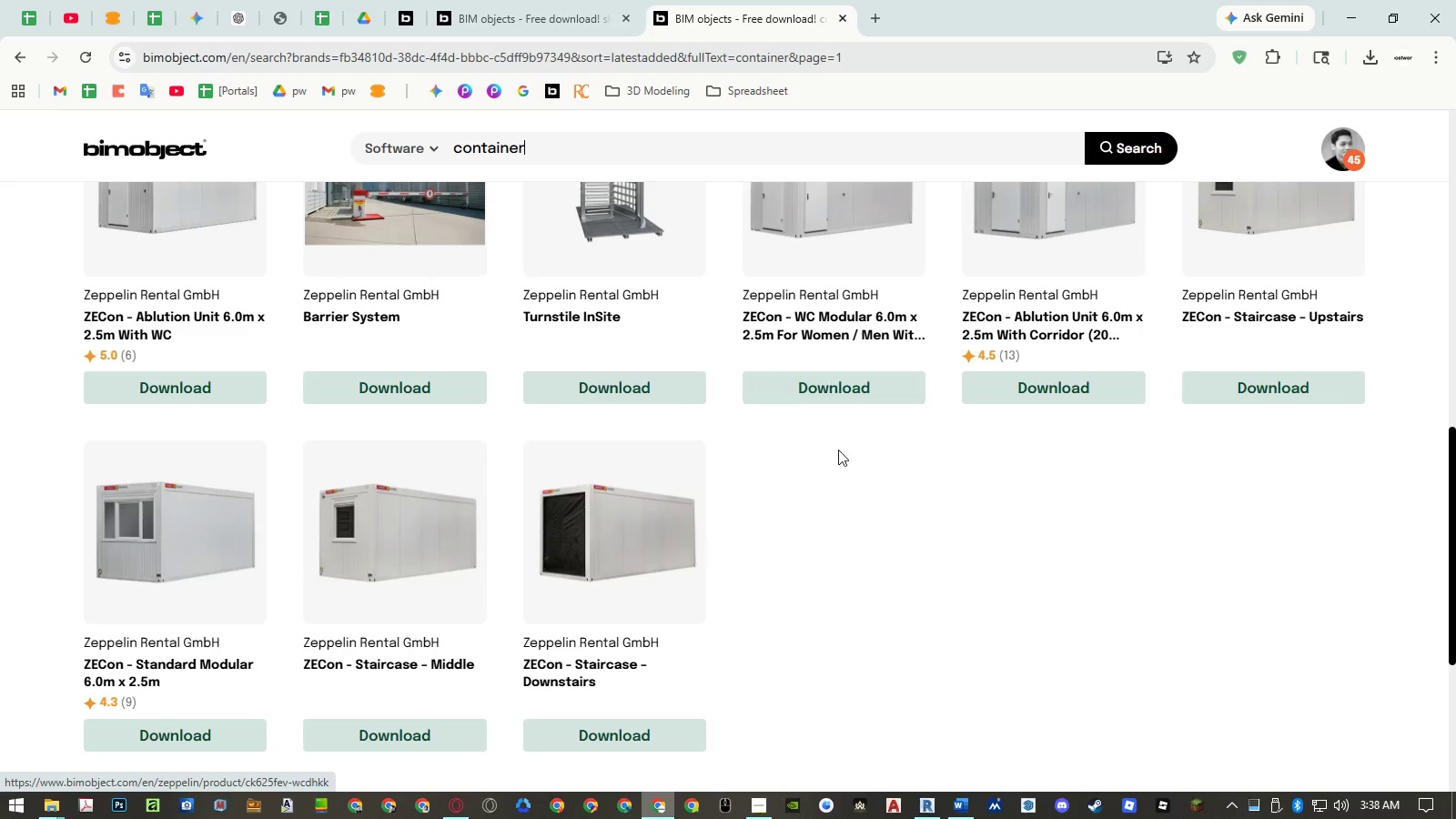 
scroll: coordinate [823, 461], scroll_direction: up, amount: 8.0
 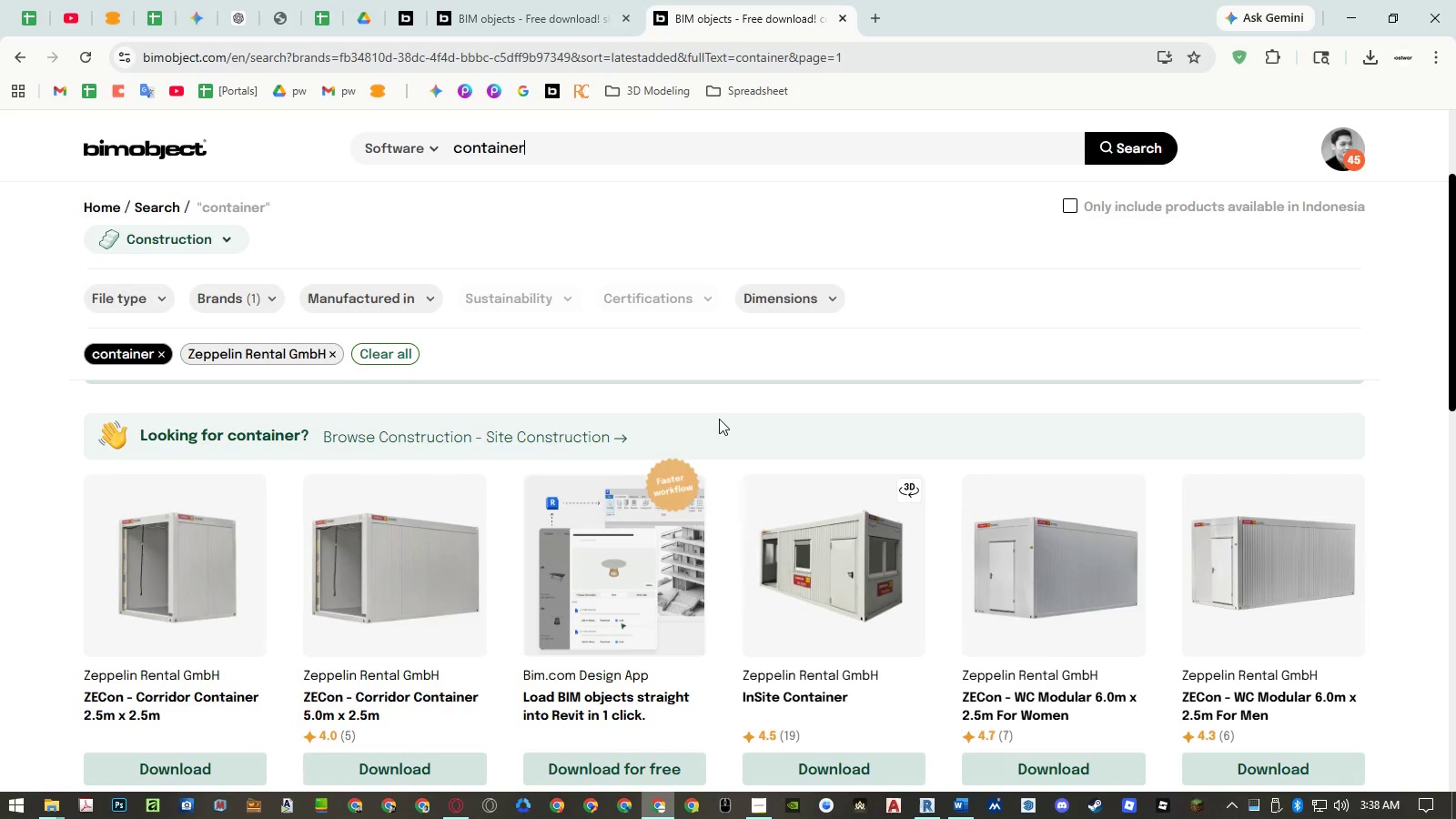 
scroll: coordinate [719, 419], scroll_direction: down, amount: 1.0
 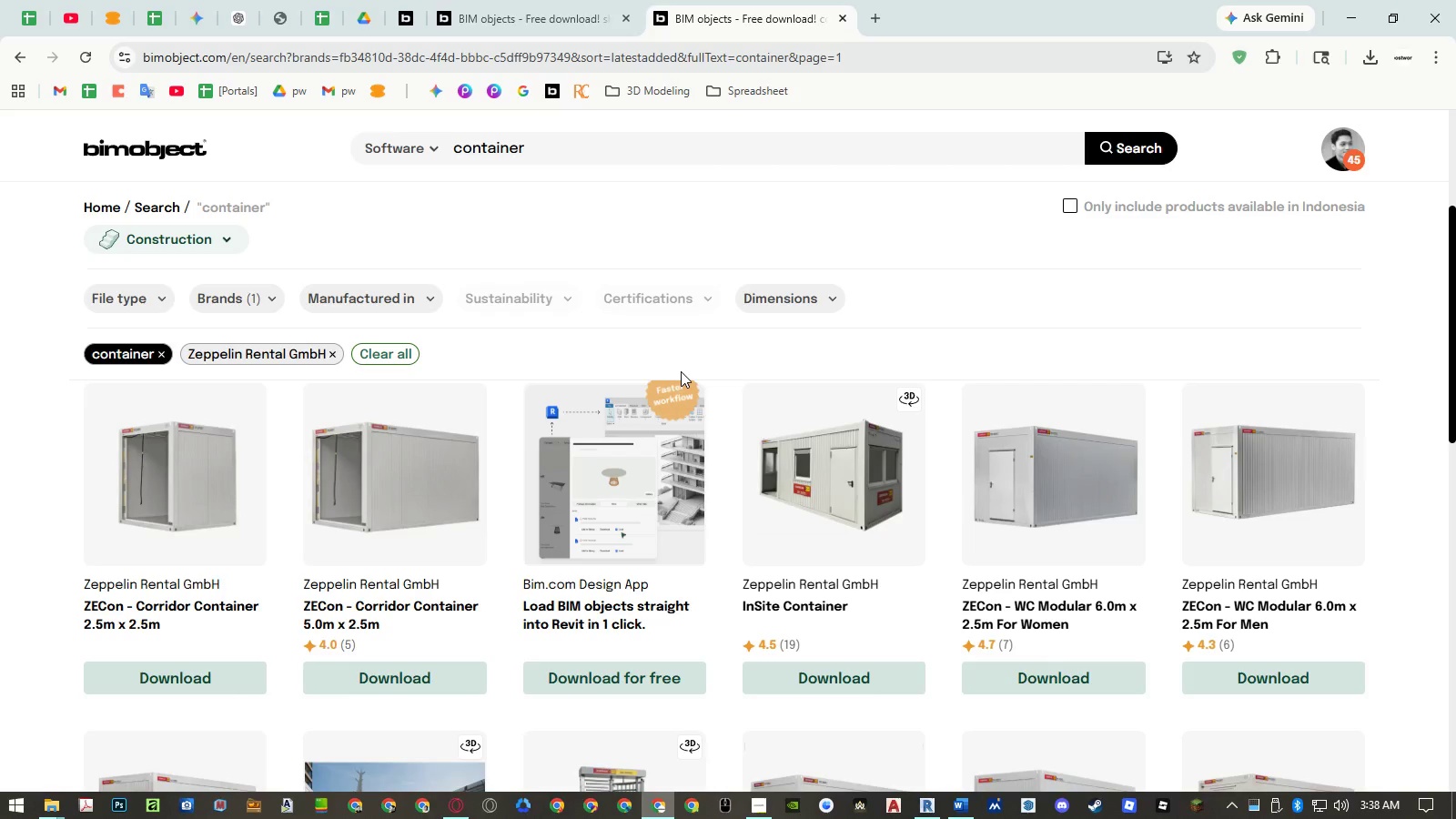 
mouse_move([1208, 612])
 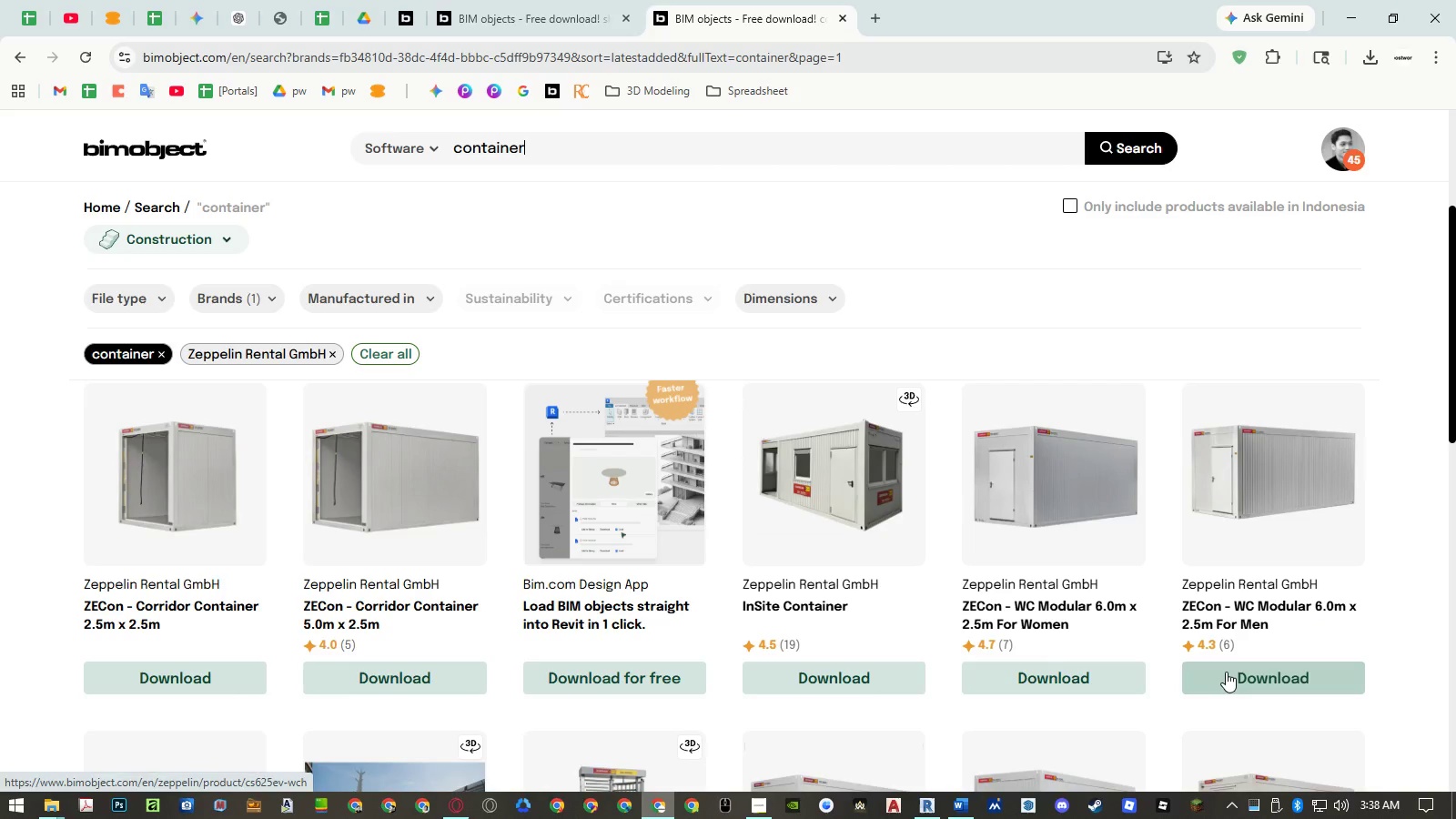 
left_click([1226, 672])
 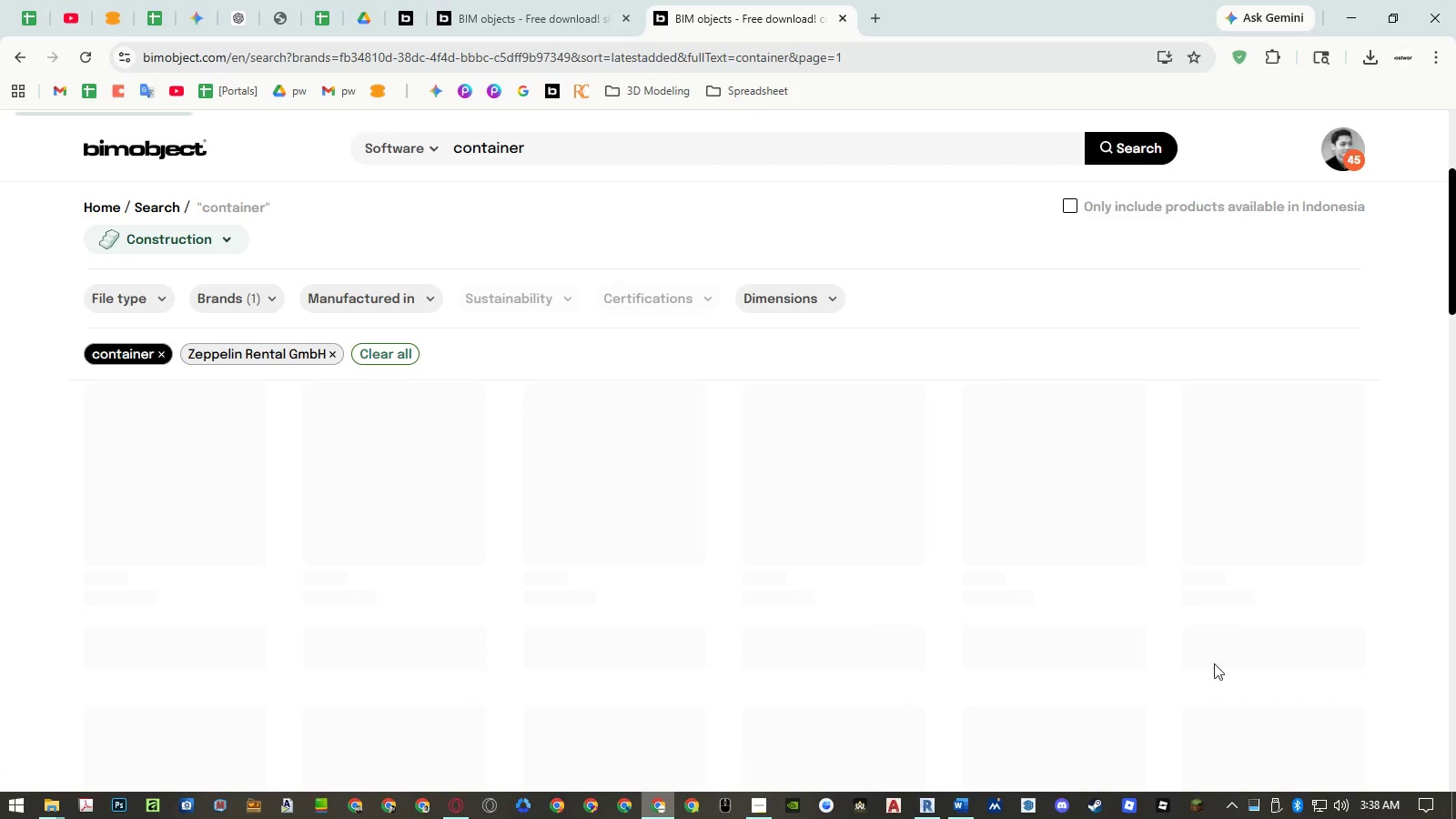 
mouse_move([1099, 589])
 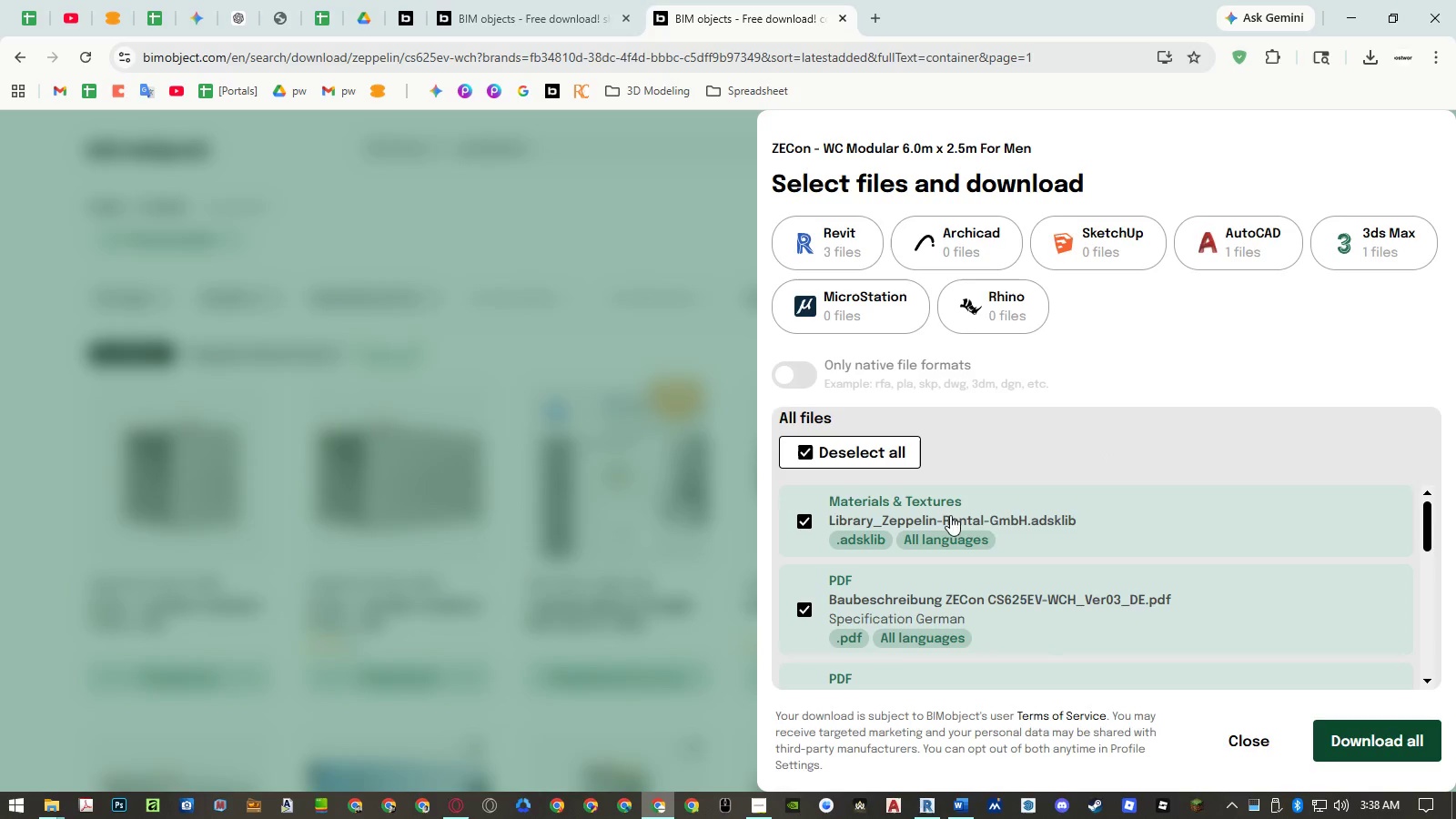 
left_click([1008, 512])
 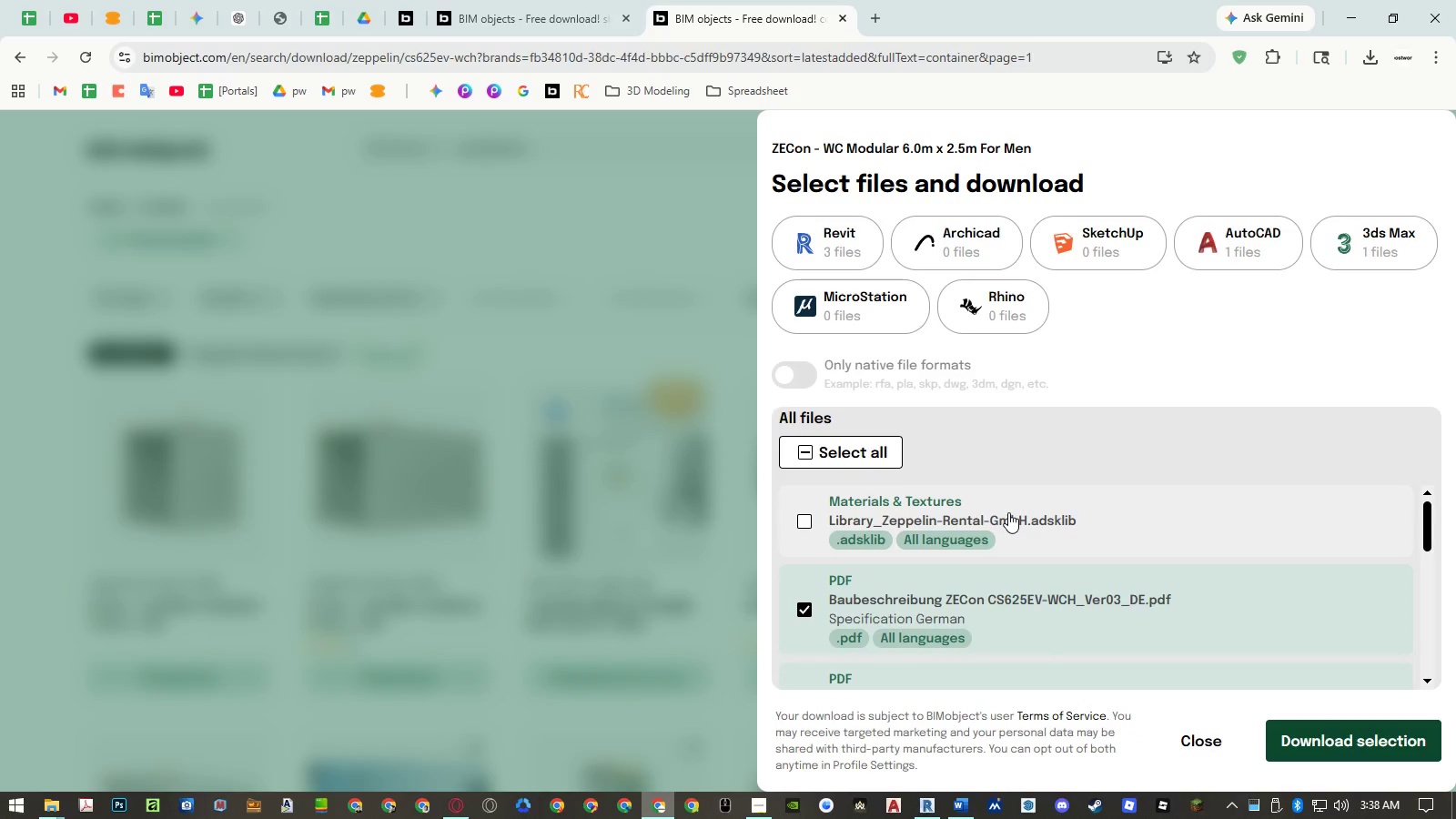 
left_click([1008, 512])
 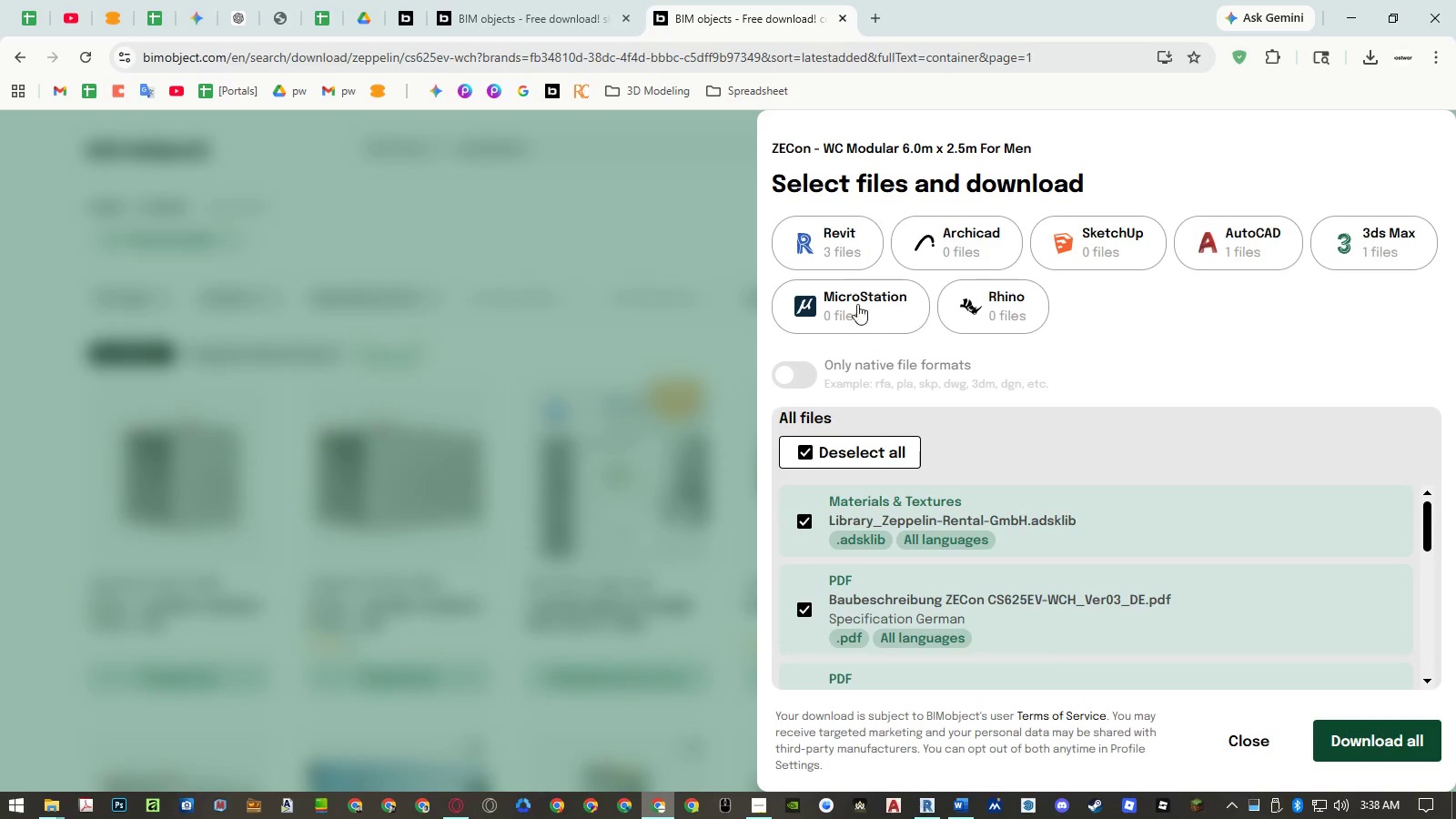 
left_click([838, 252])
 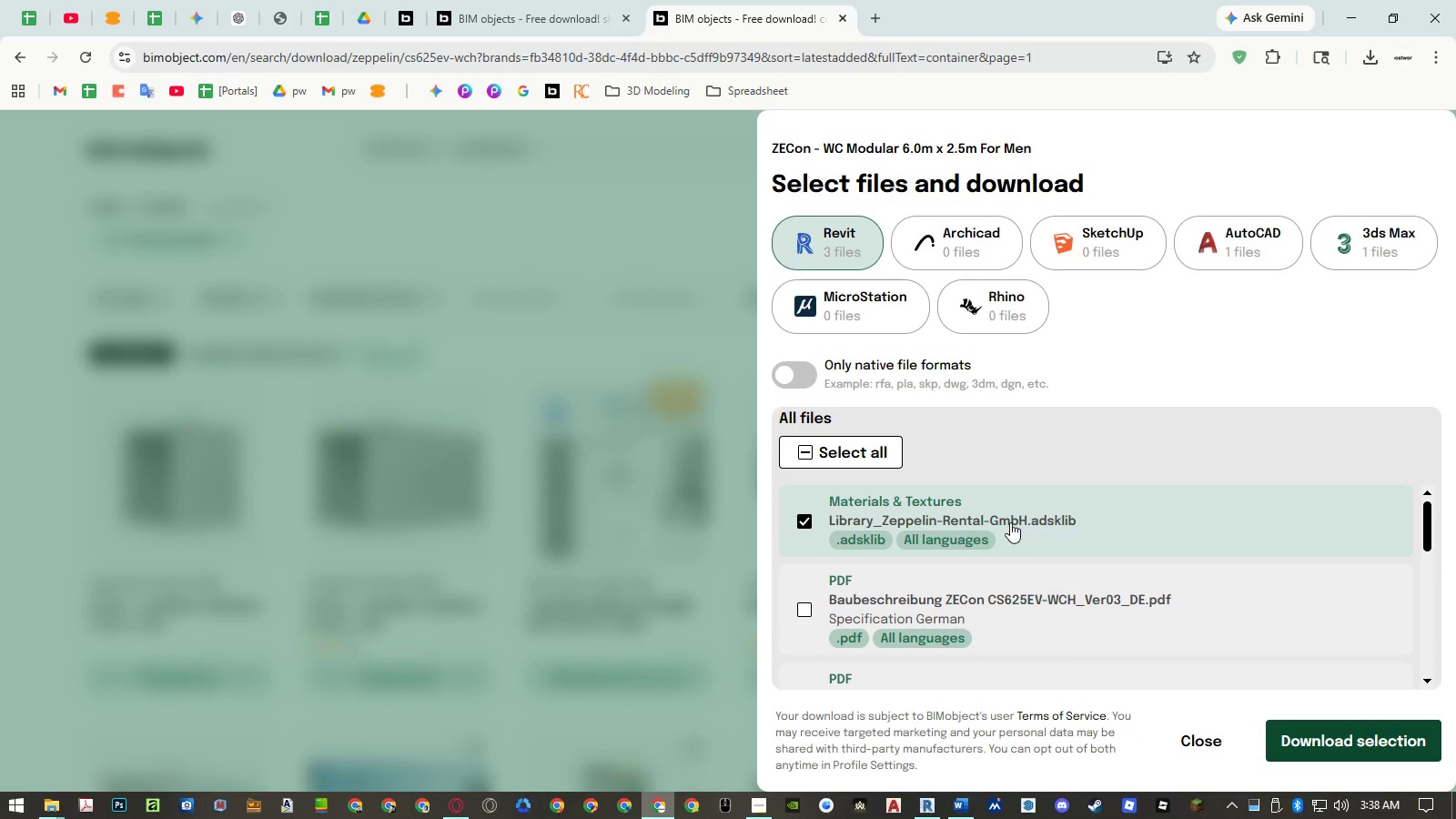 
left_click([1010, 522])
 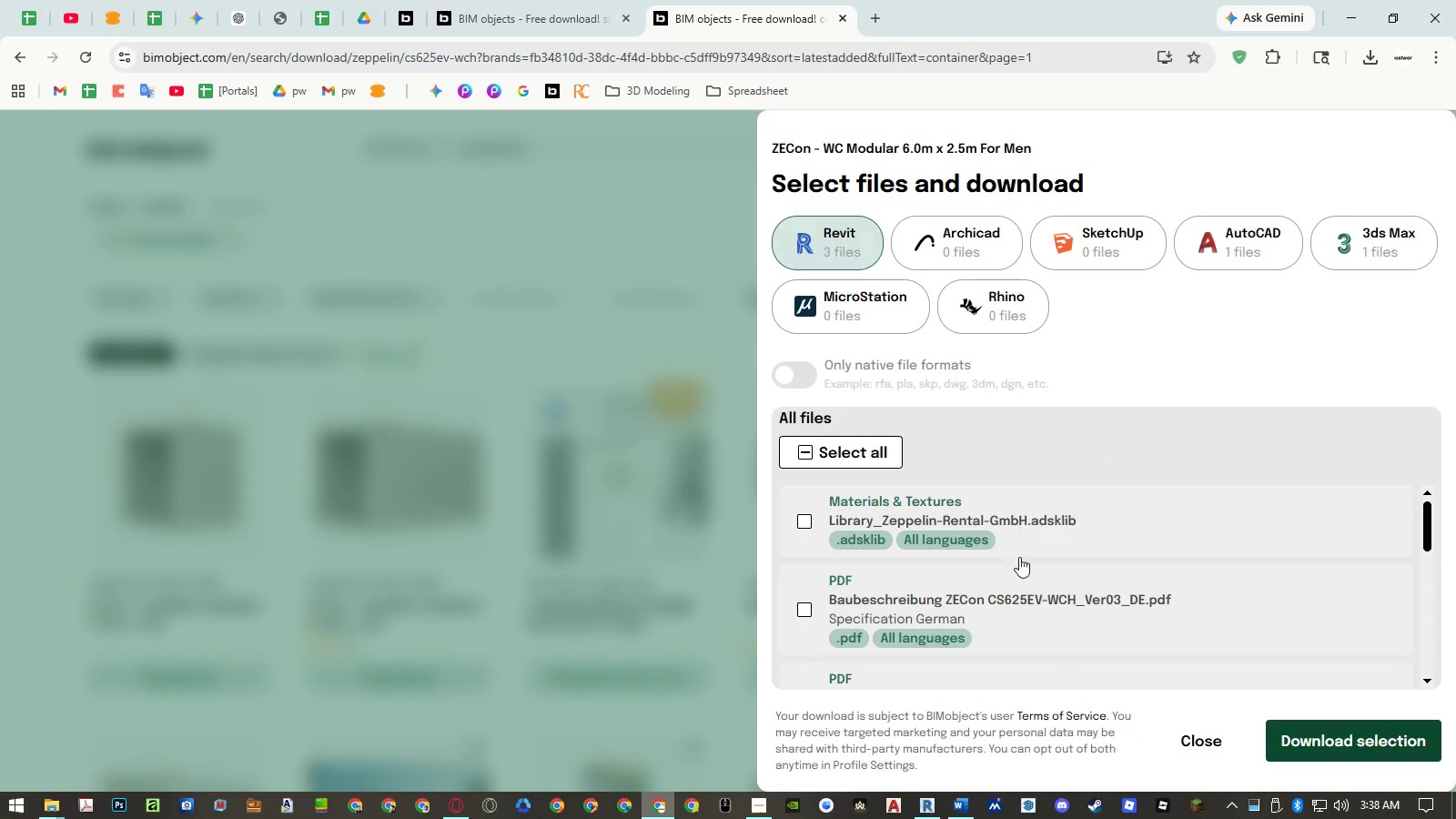 
scroll: coordinate [1027, 587], scroll_direction: down, amount: 4.0
 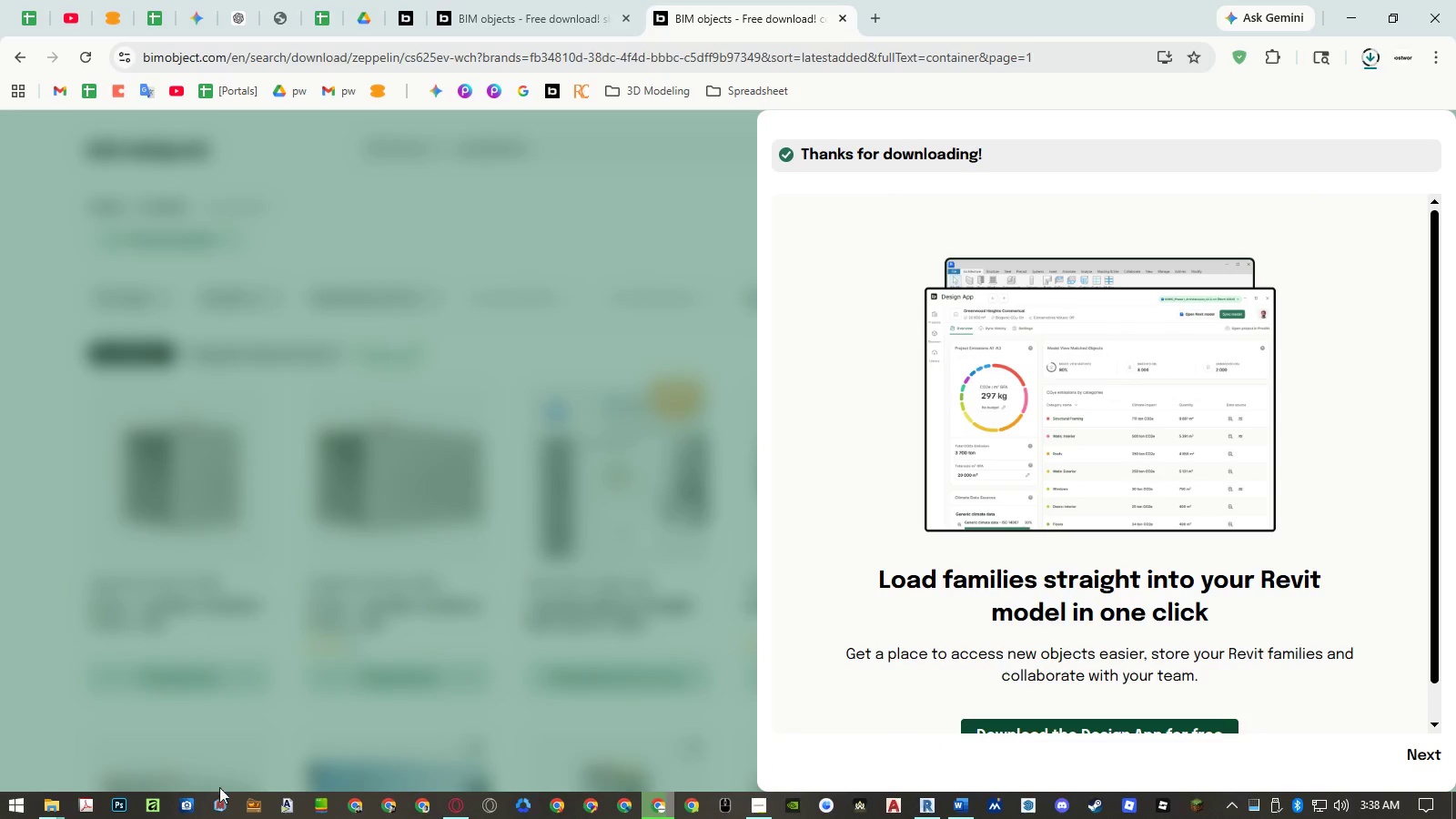 
double_click([71, 755])
 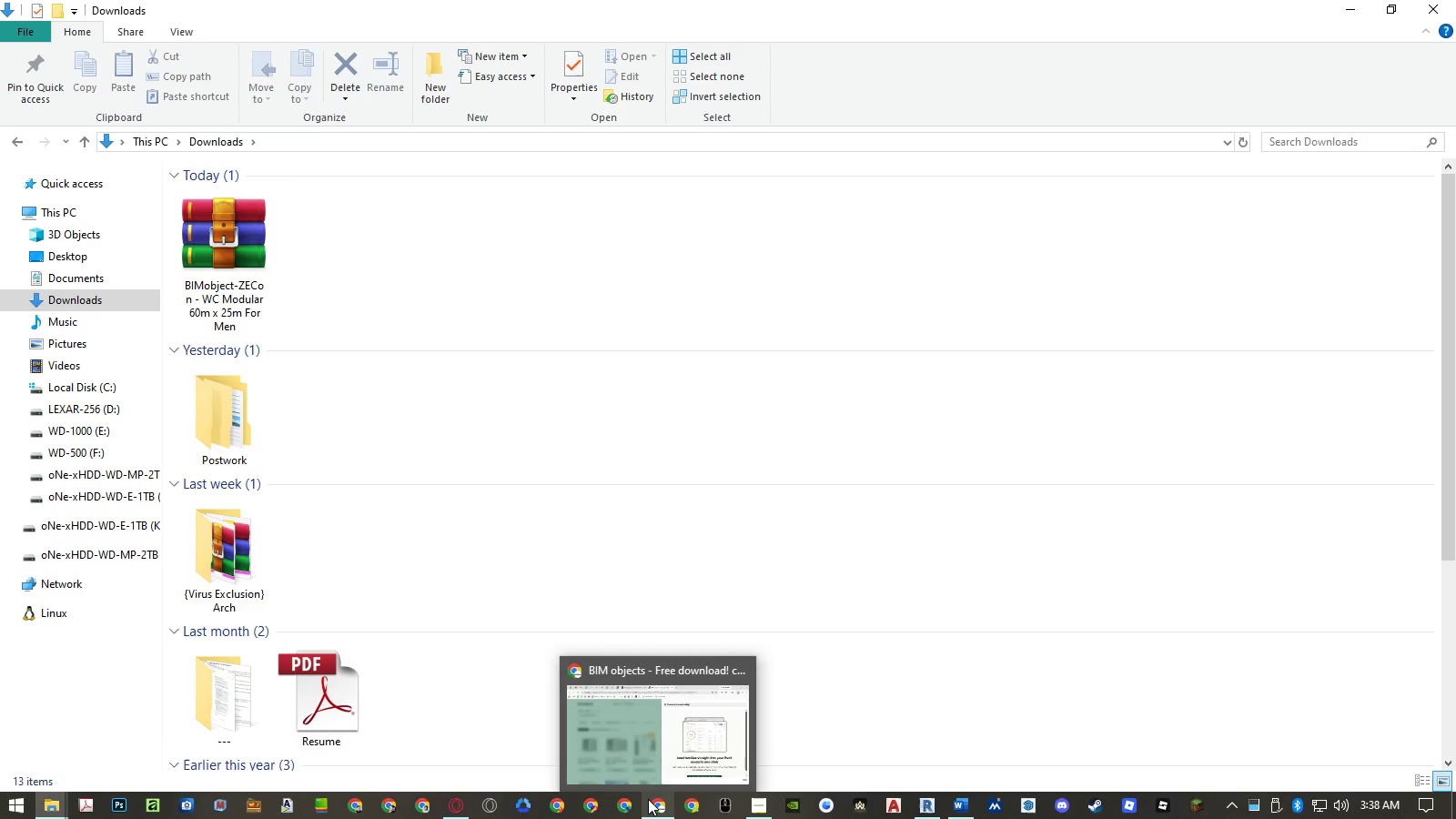 
right_click([339, 267])
 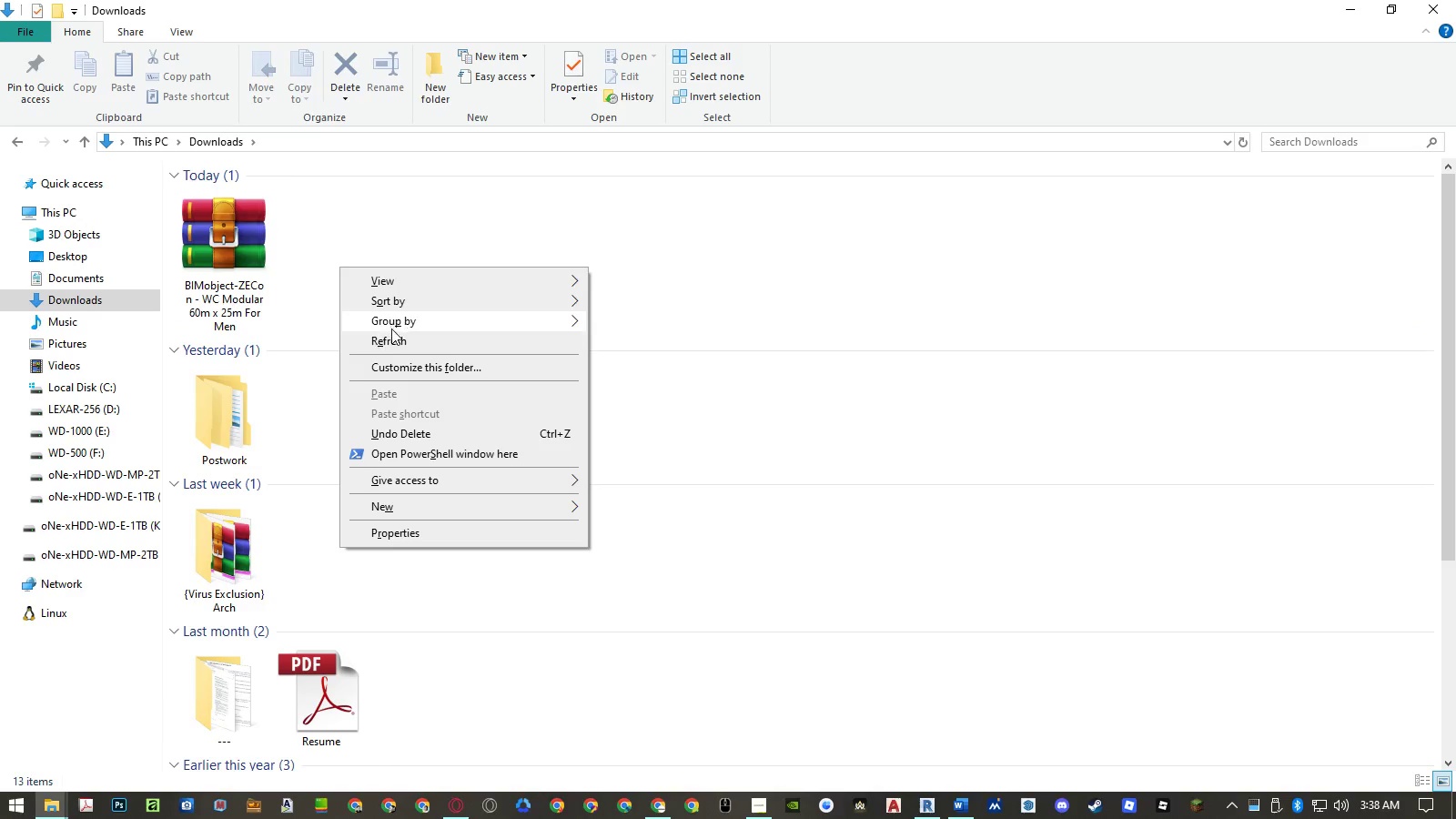 
left_click([391, 337])
 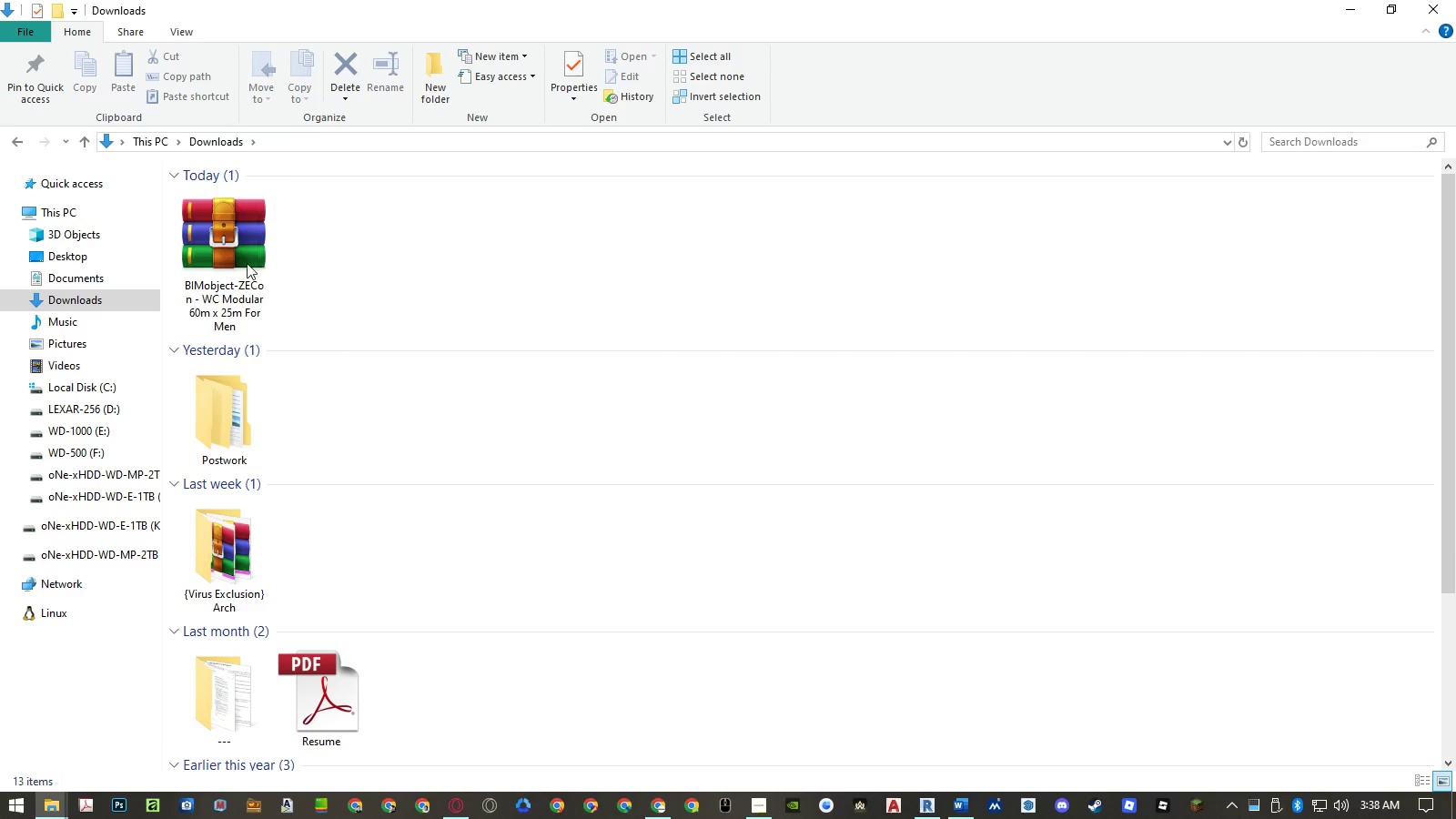 
left_click([238, 253])
 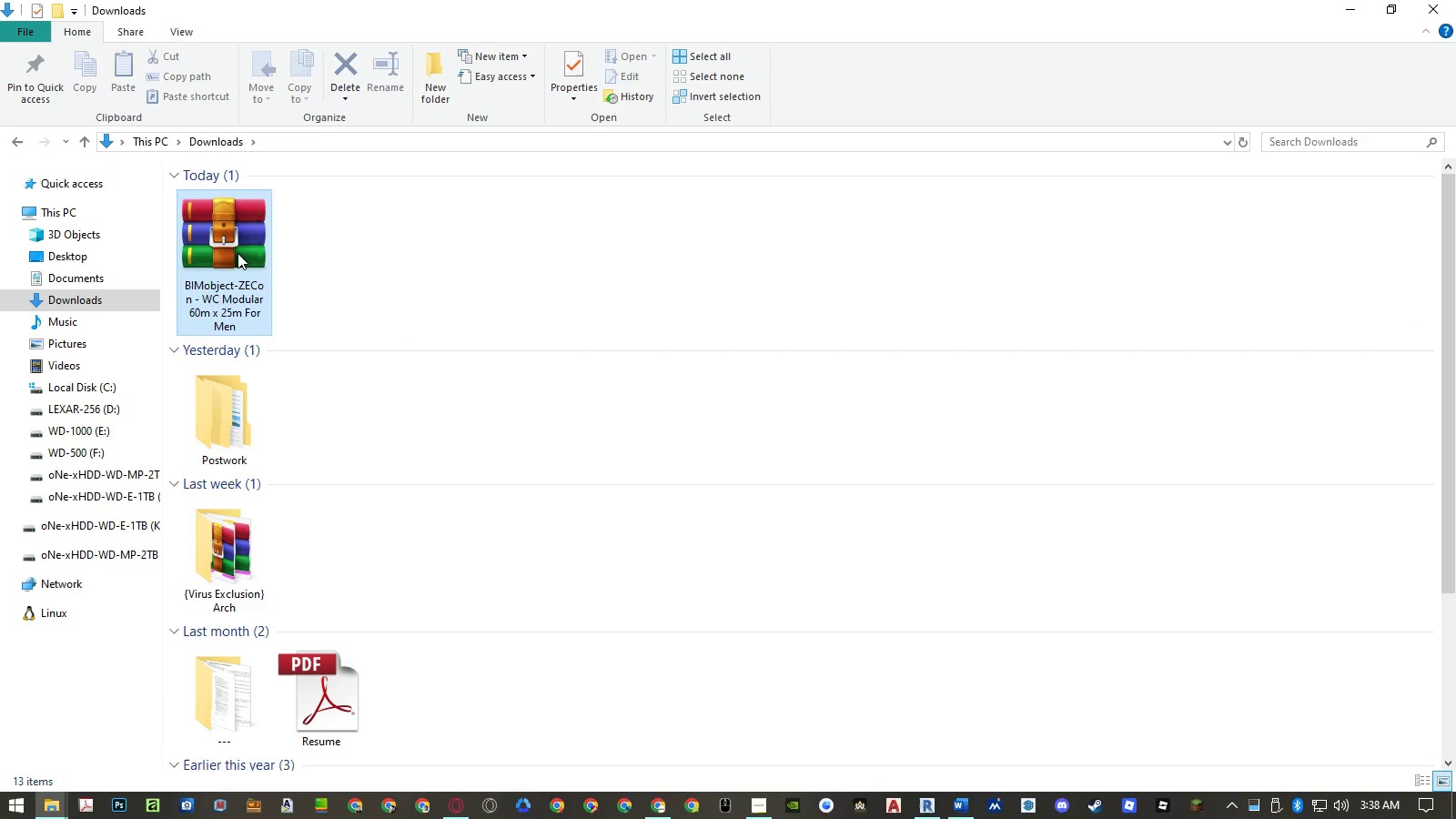 
right_click([238, 253])
 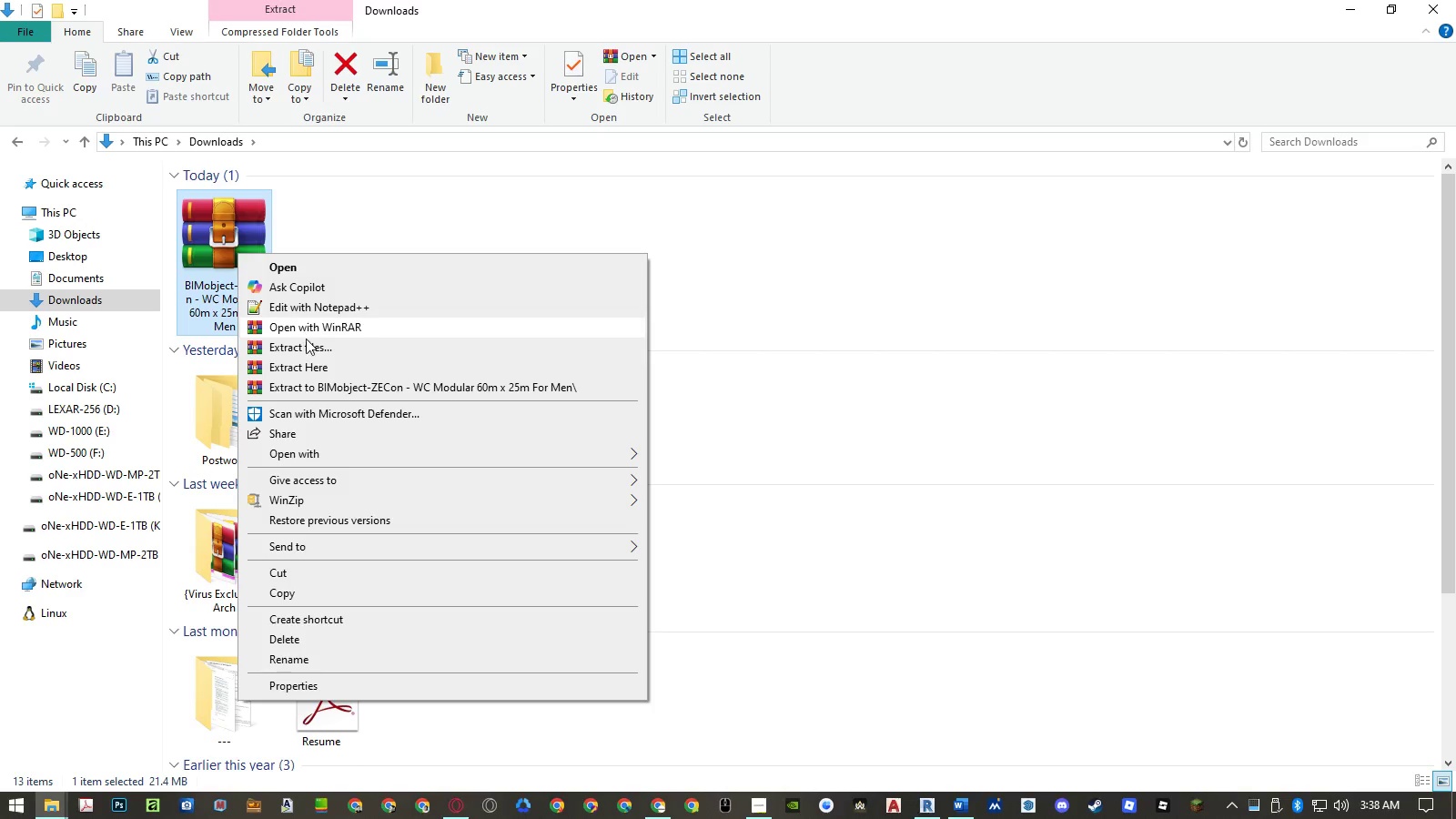 
left_click([312, 364])
 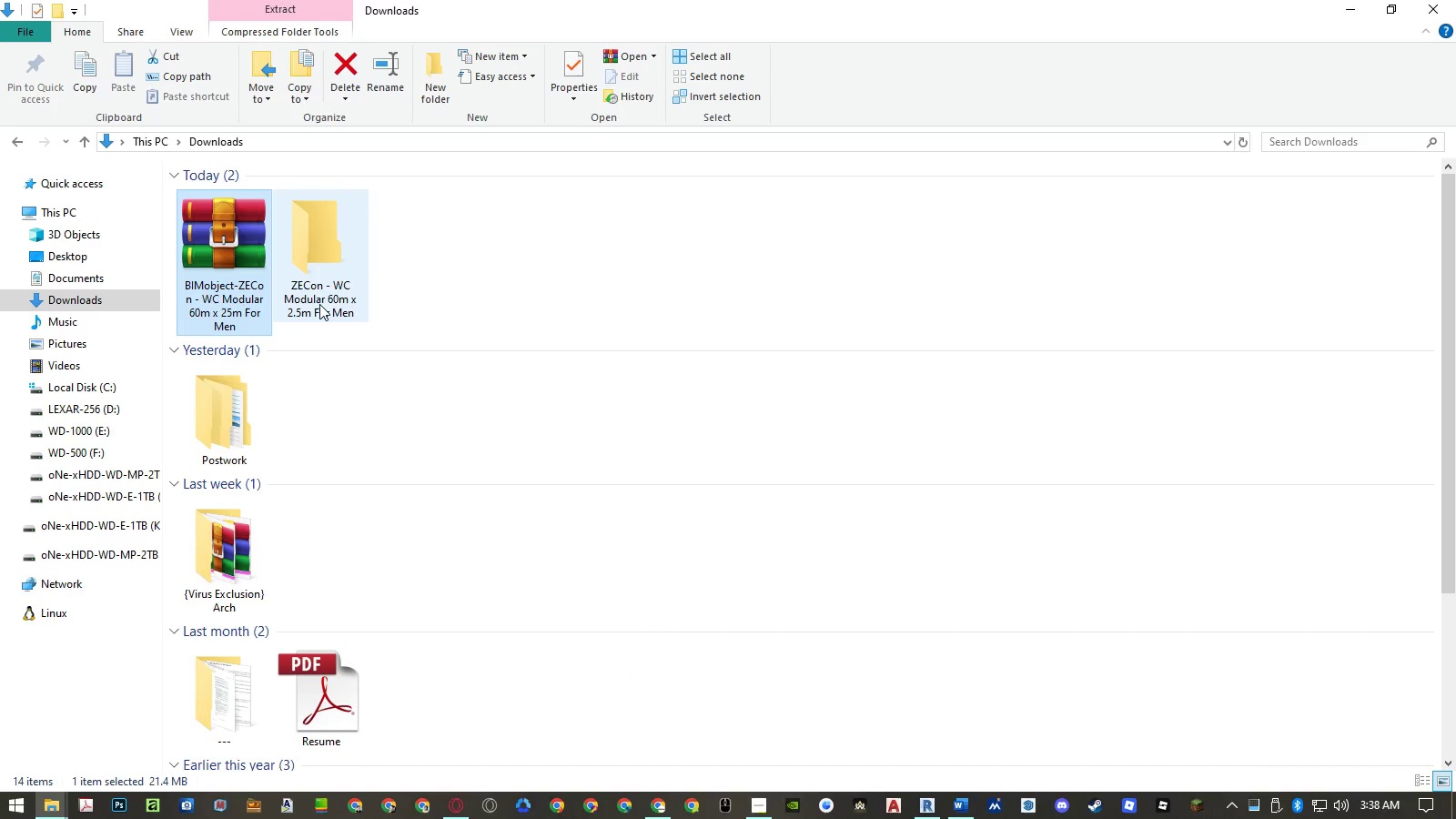 
right_click([229, 248])
 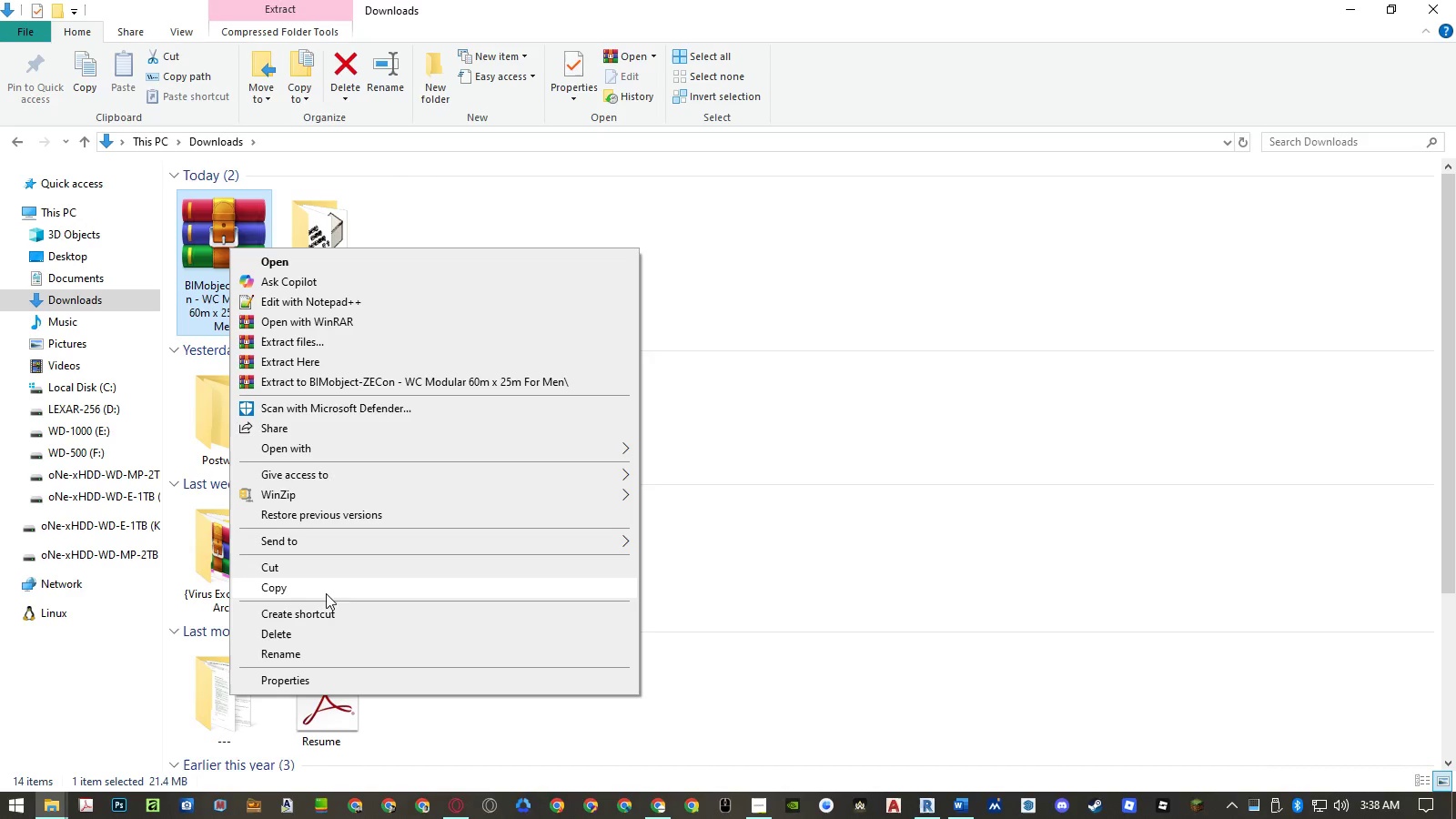 
left_click([313, 642])
 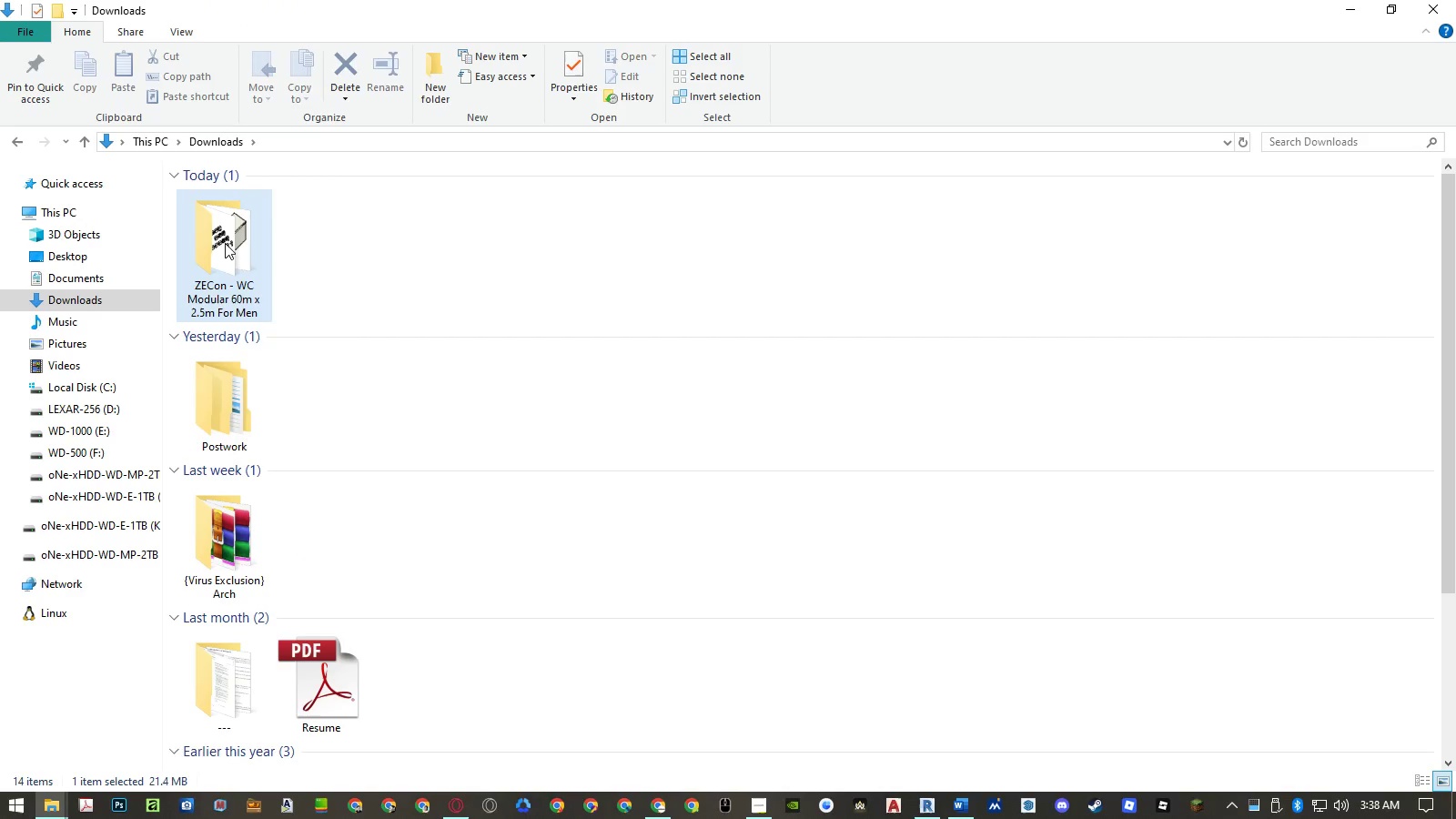 
double_click([225, 243])
 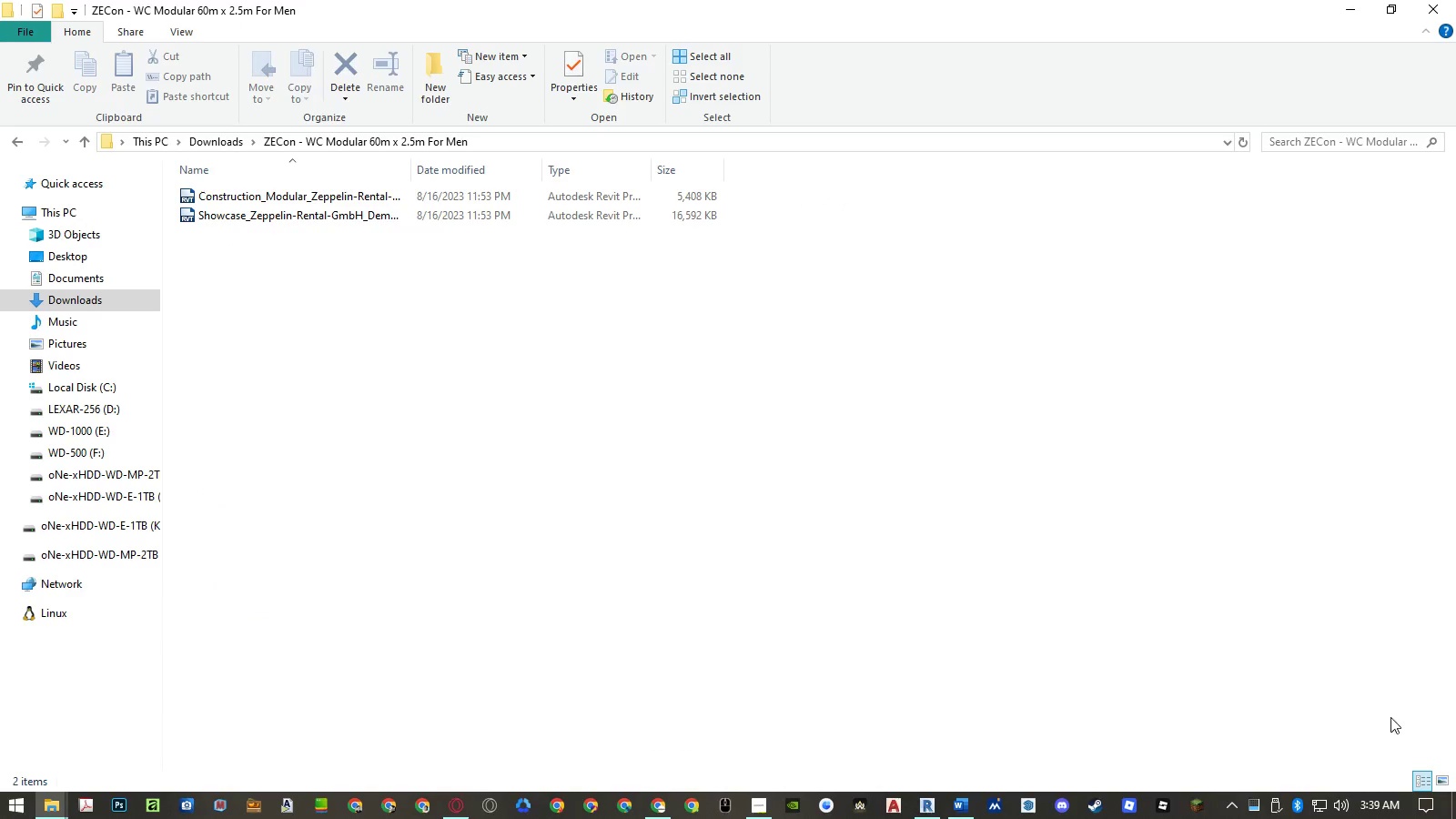 
left_click([1441, 775])
 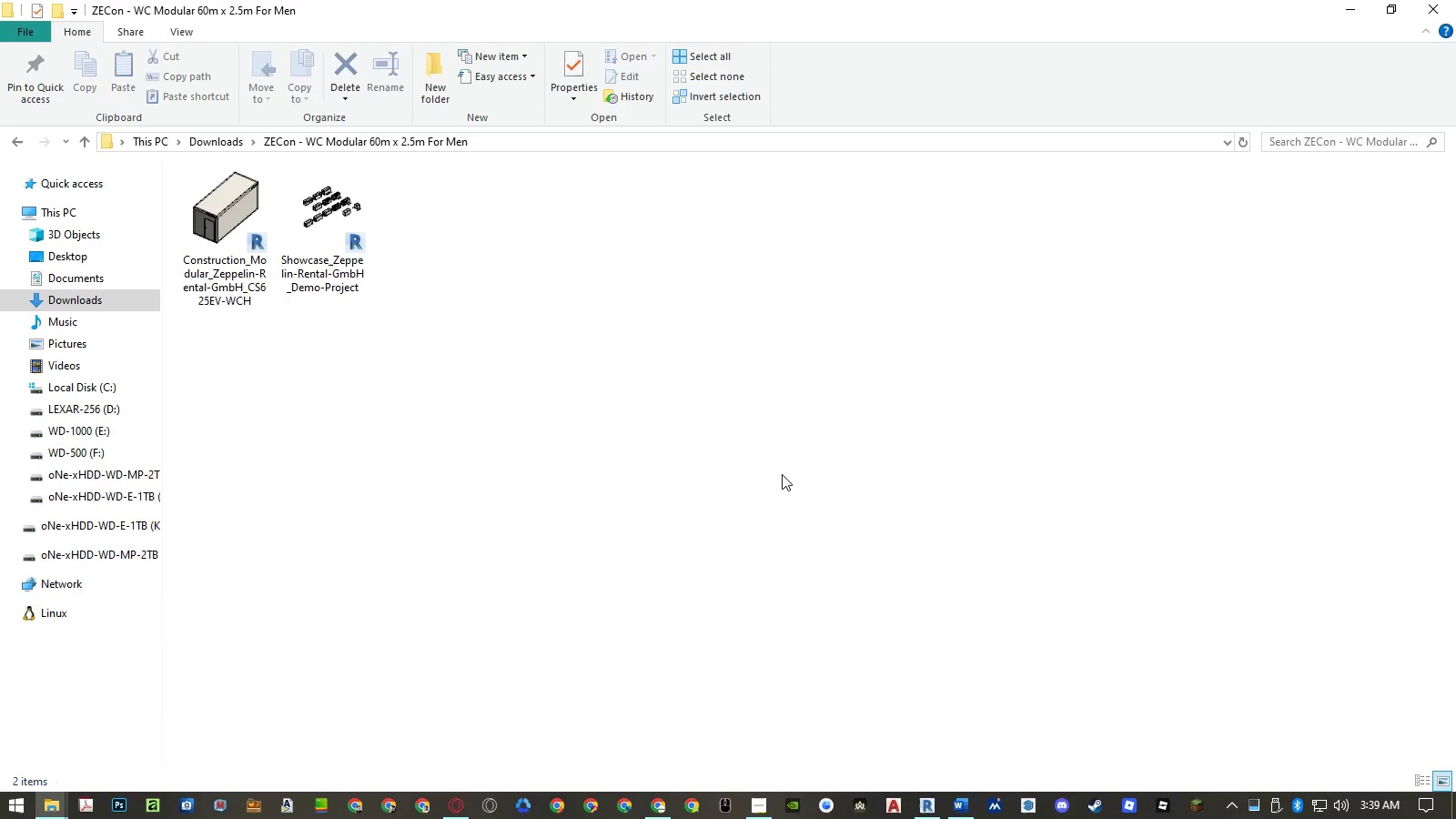 
left_click([782, 474])
 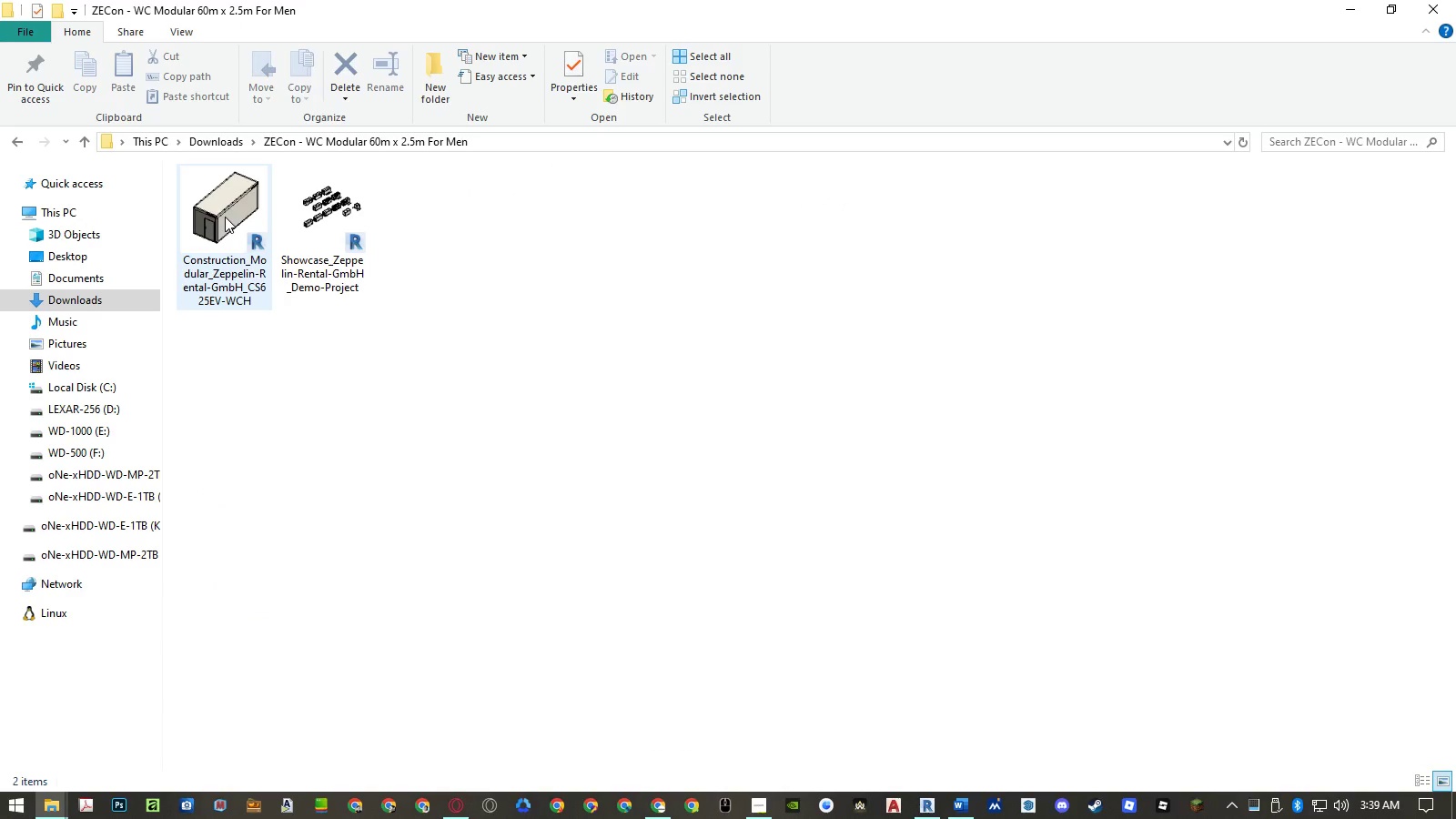 
double_click([225, 217])
 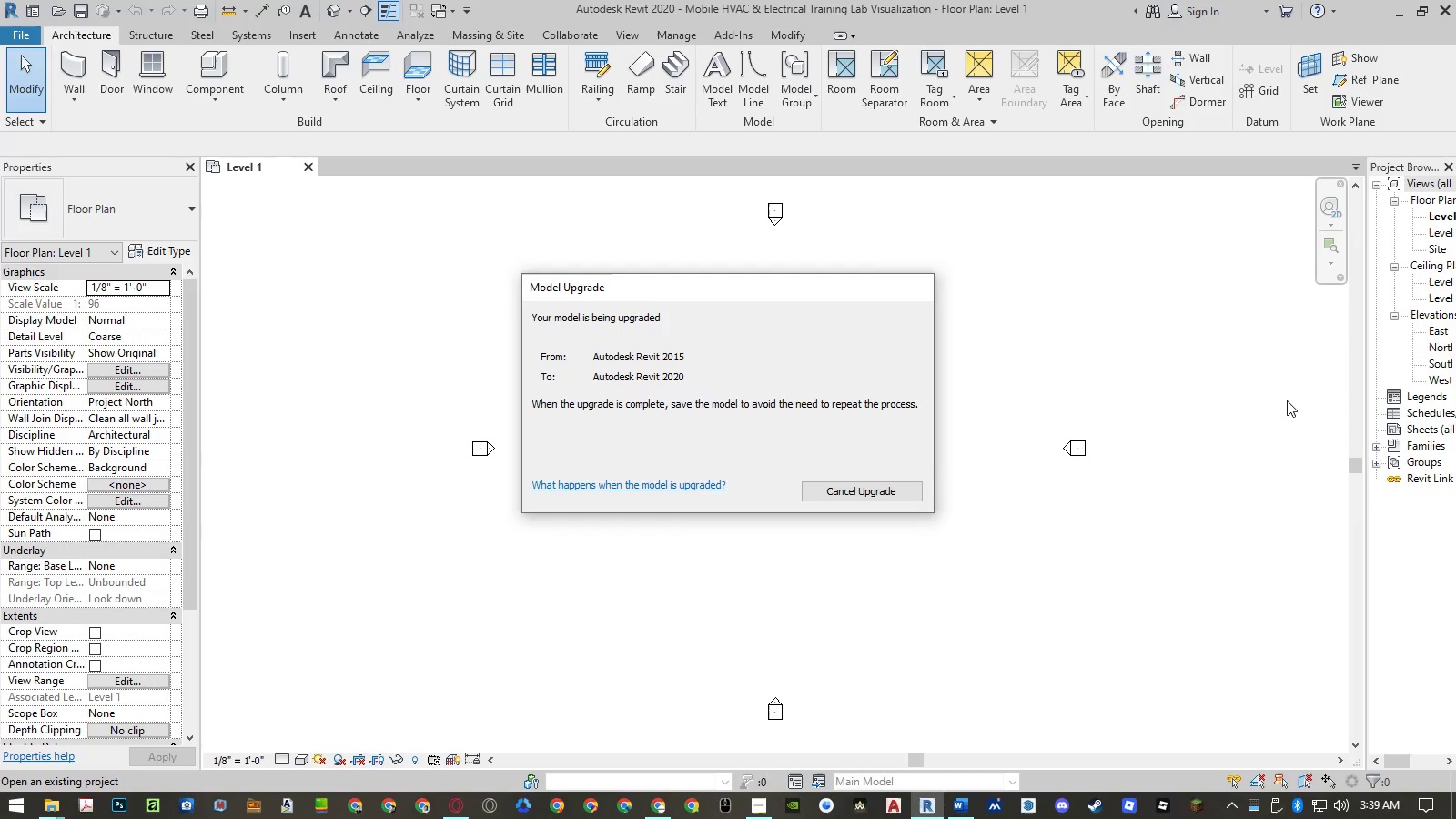 
wait(19.41)
 